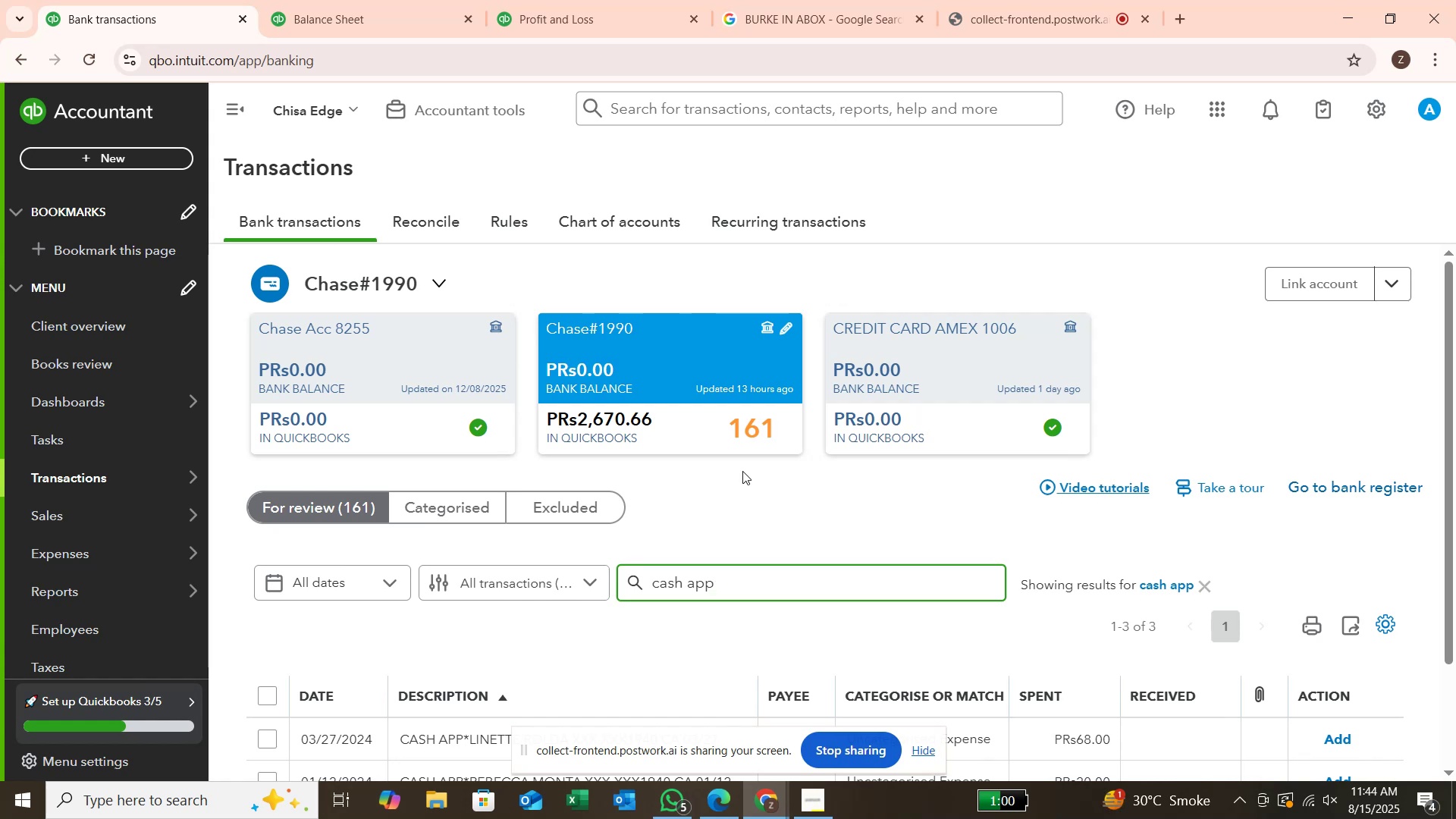 
wait(13.78)
 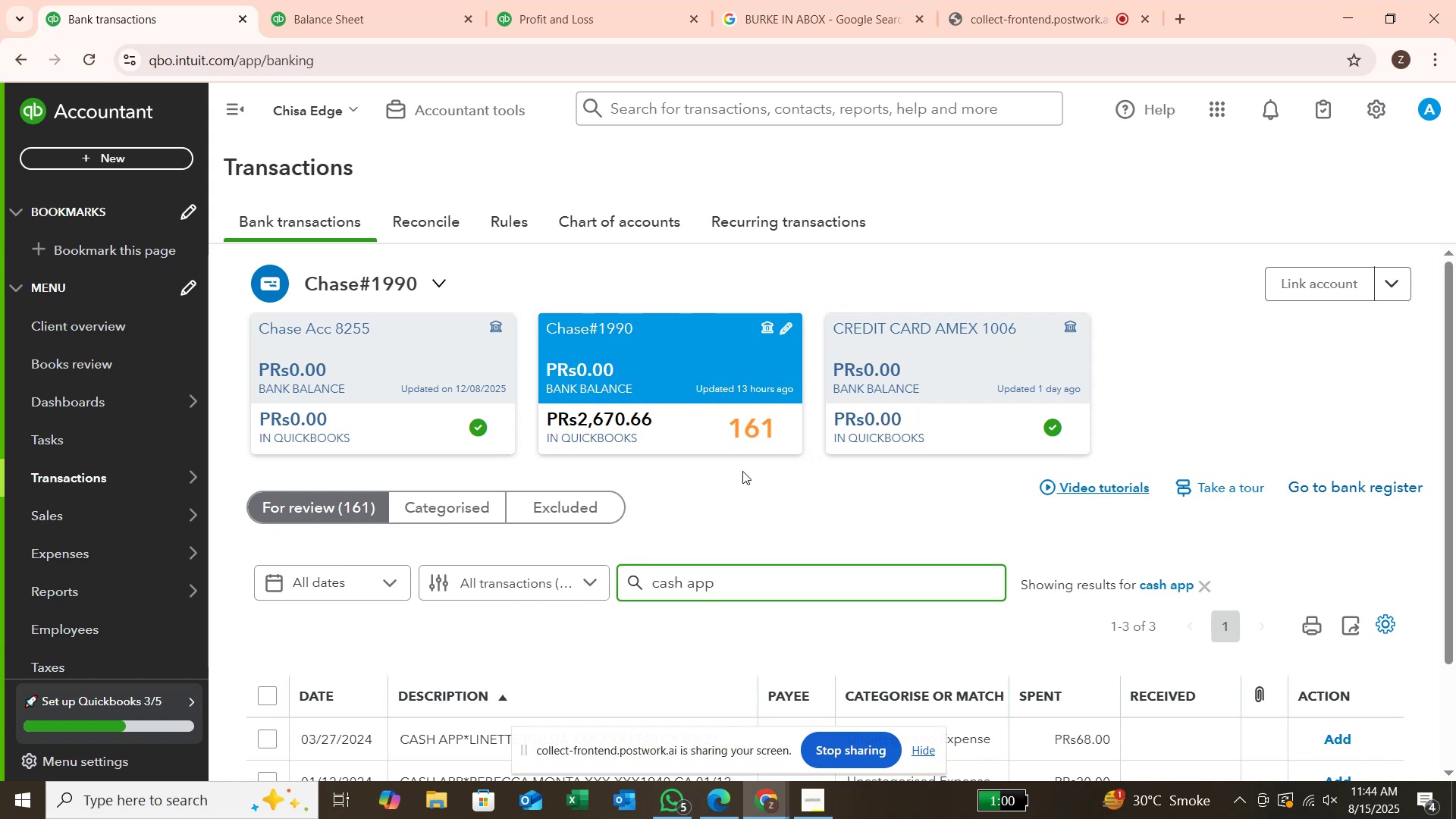 
scroll: coordinate [742, 471], scroll_direction: up, amount: 2.0
 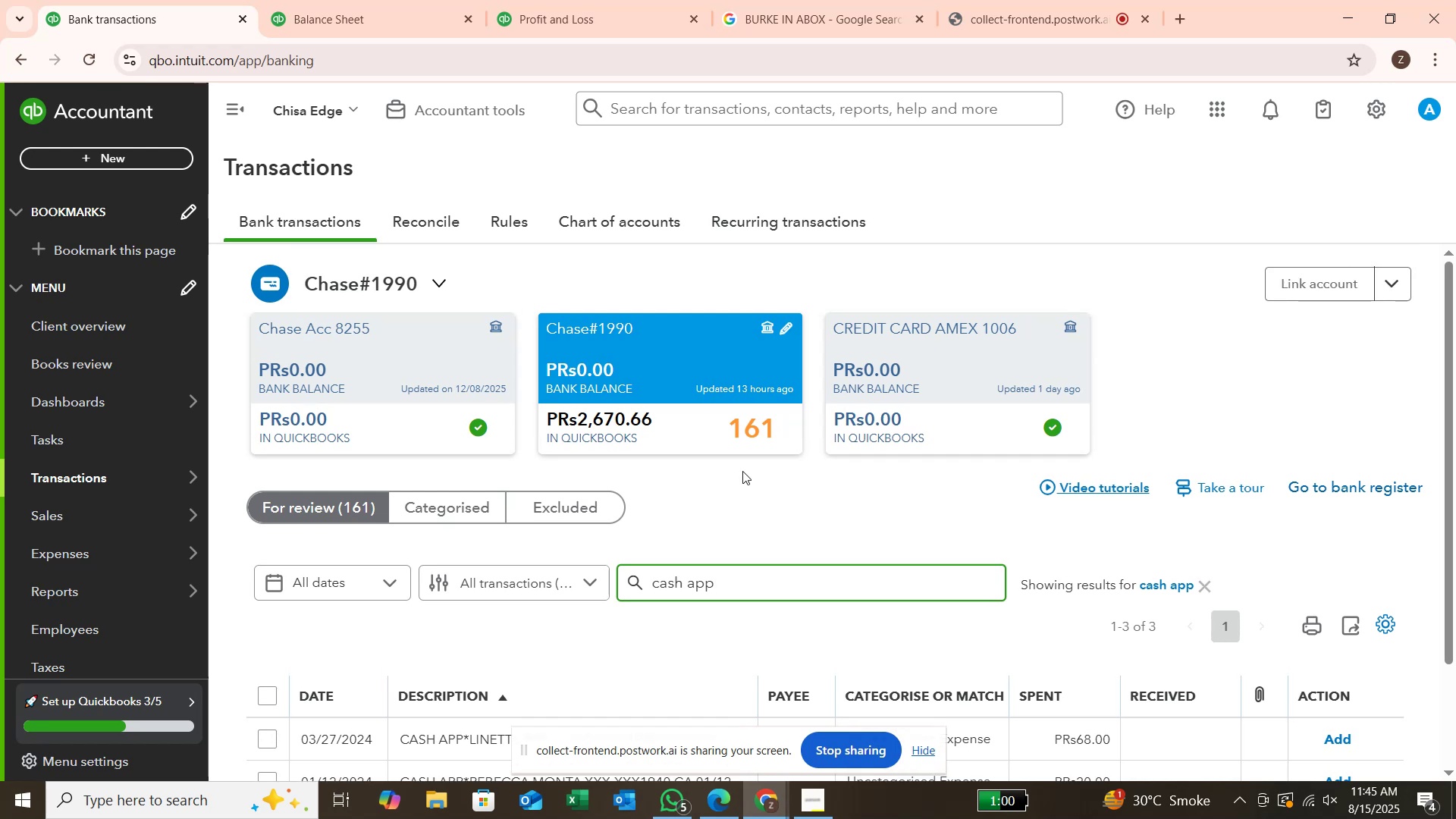 
scroll: coordinate [742, 470], scroll_direction: none, amount: 0.0
 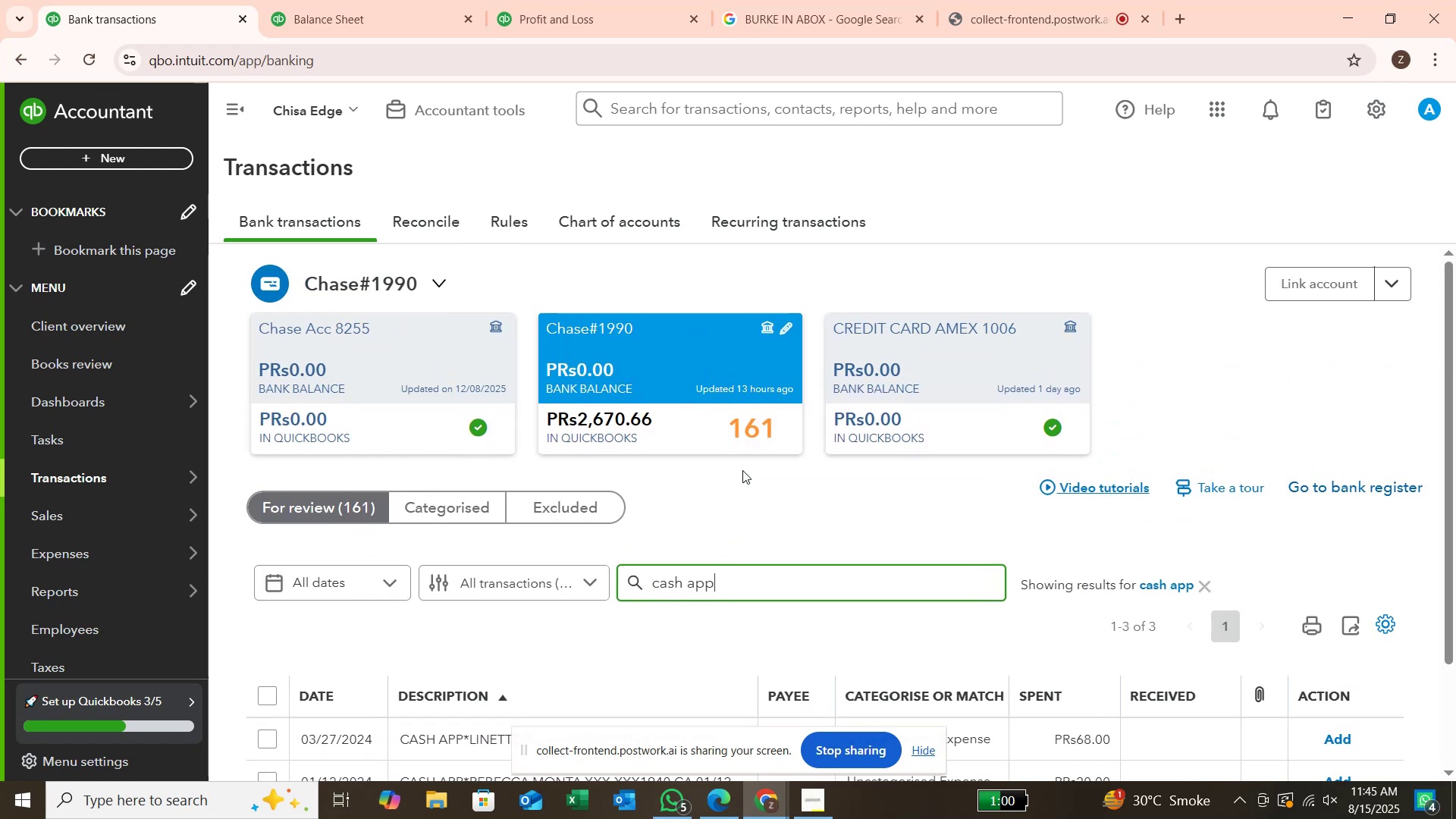 
wait(7.3)
 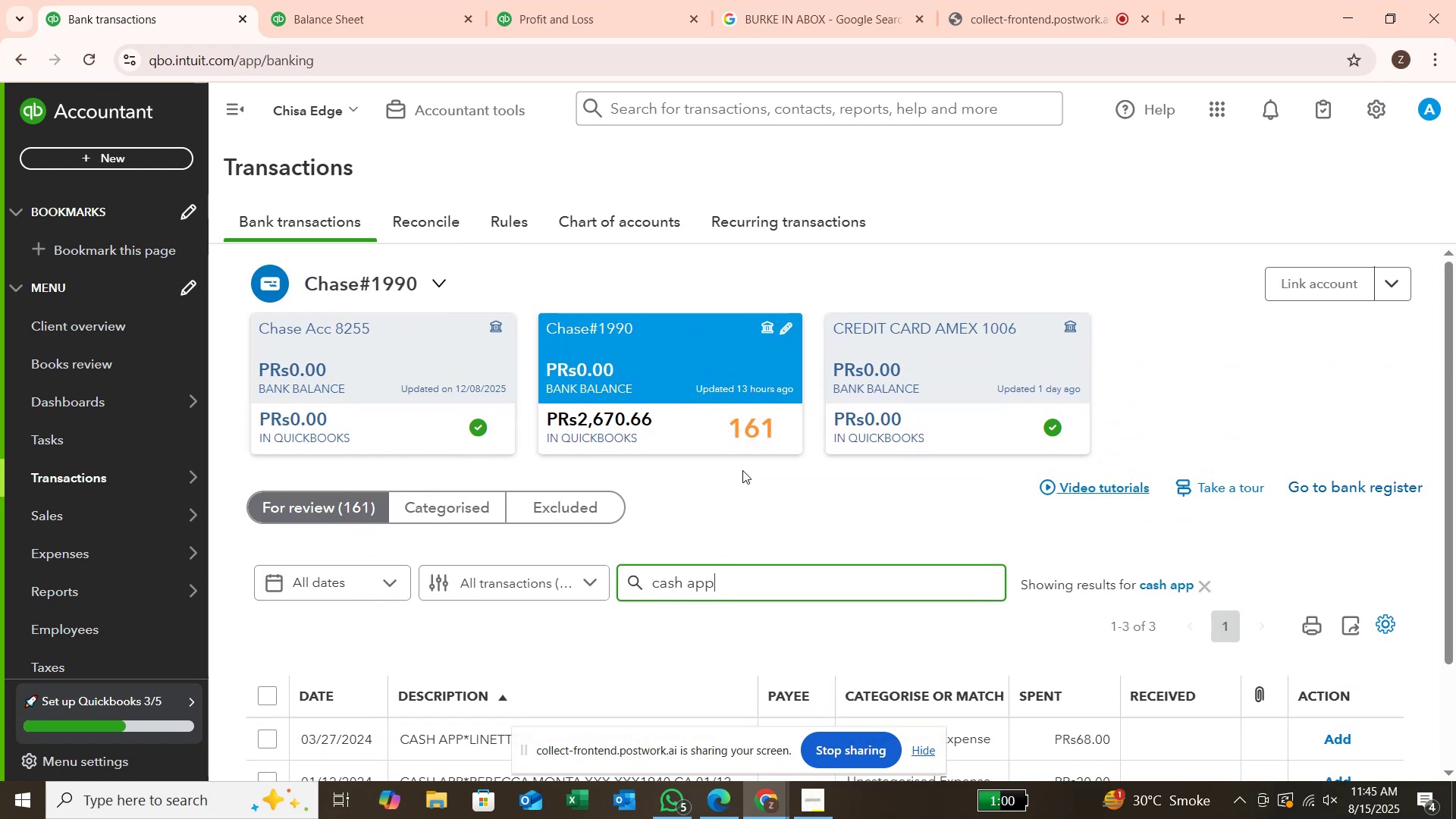 
scroll: coordinate [742, 470], scroll_direction: down, amount: 6.0
 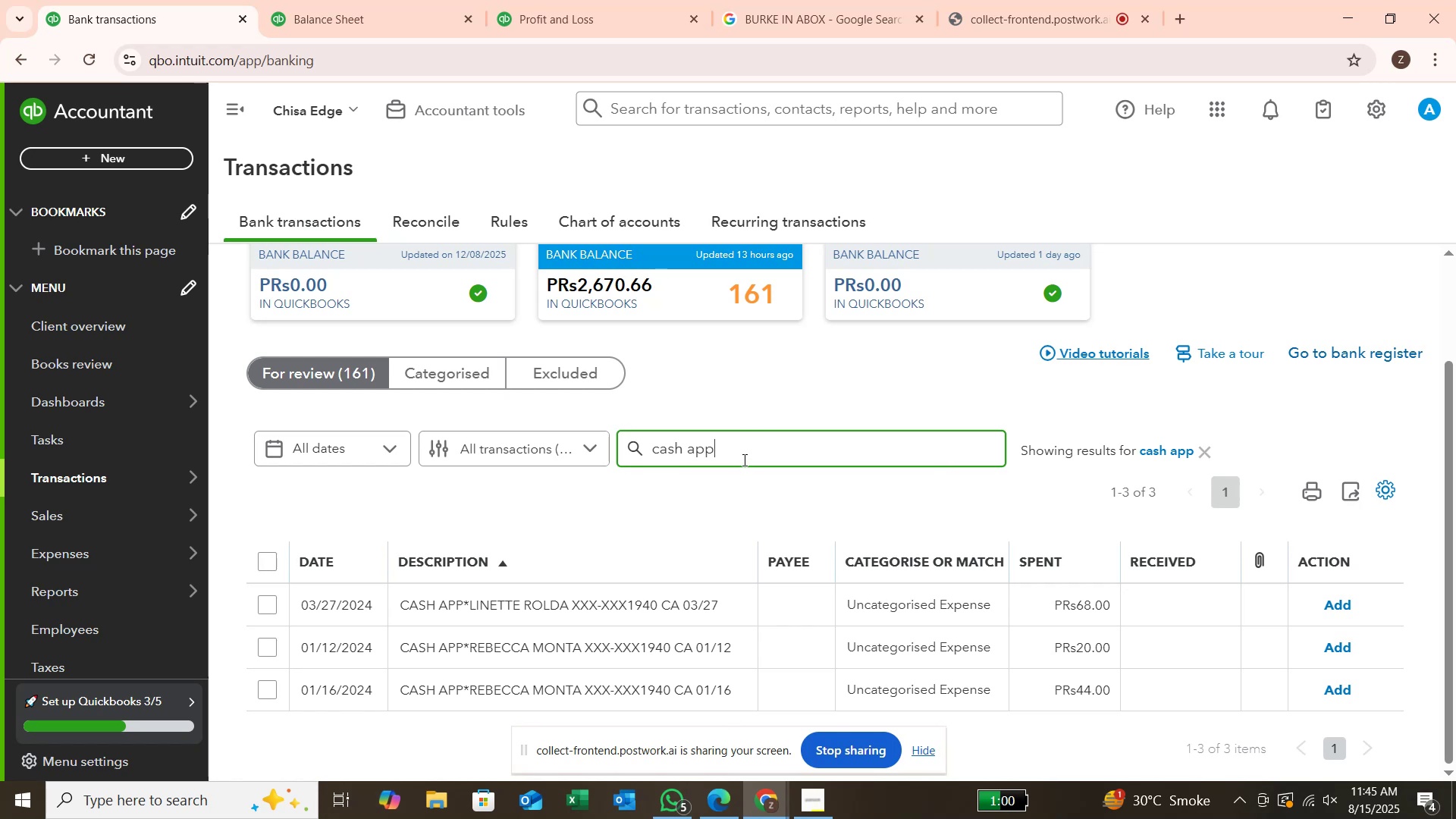 
left_click([588, 18])
 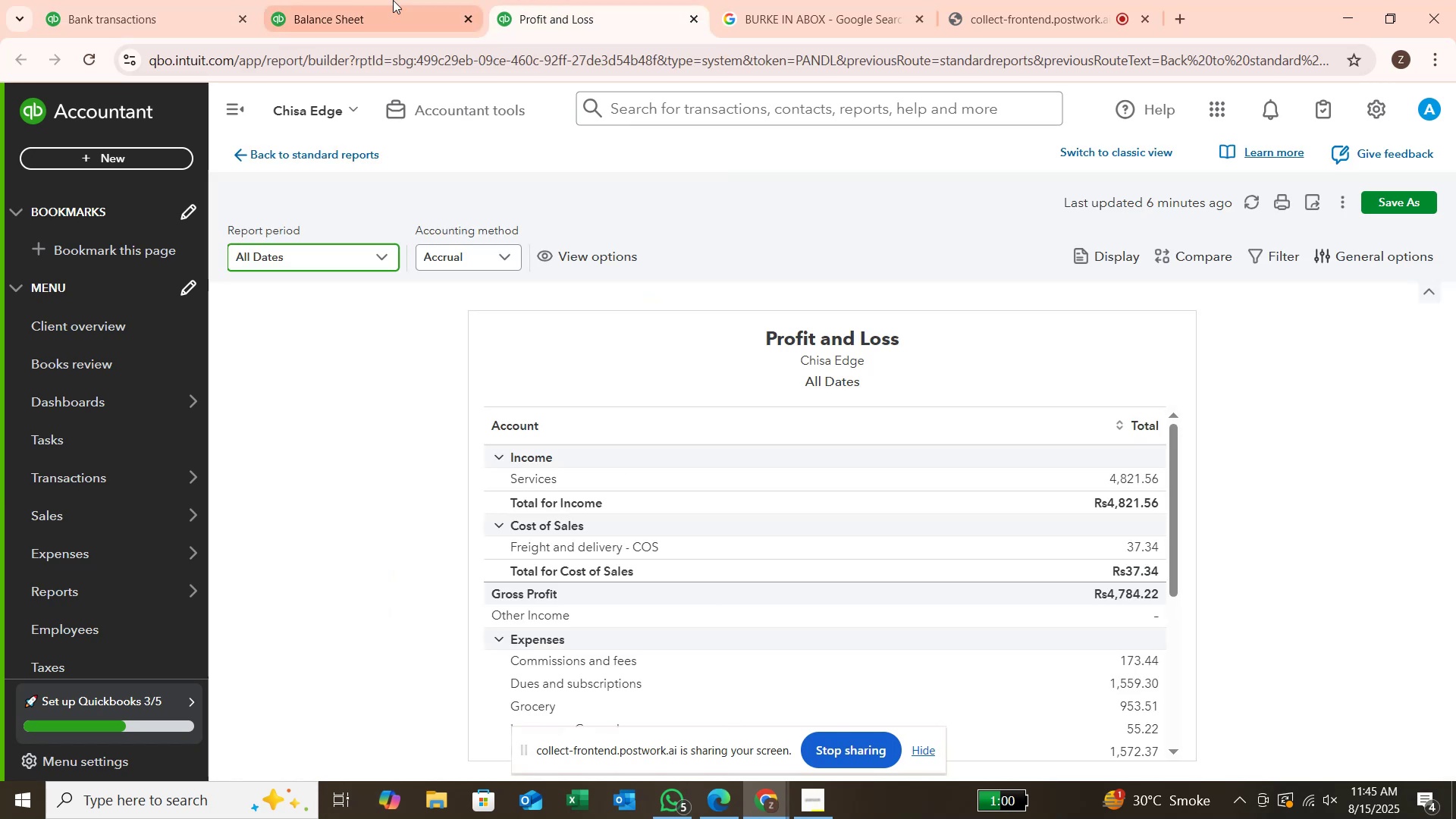 
left_click([384, 0])
 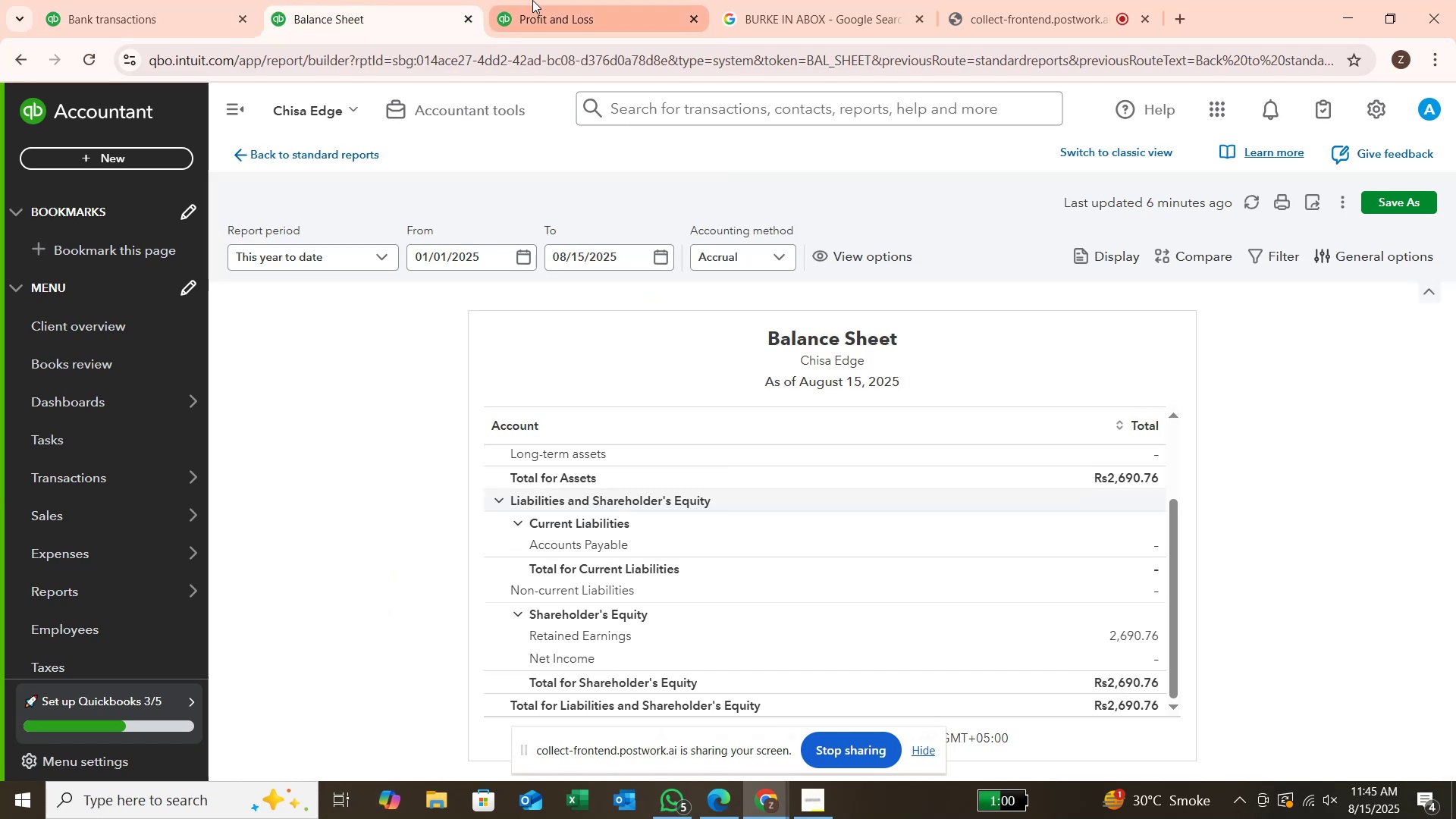 
left_click([532, 0])
 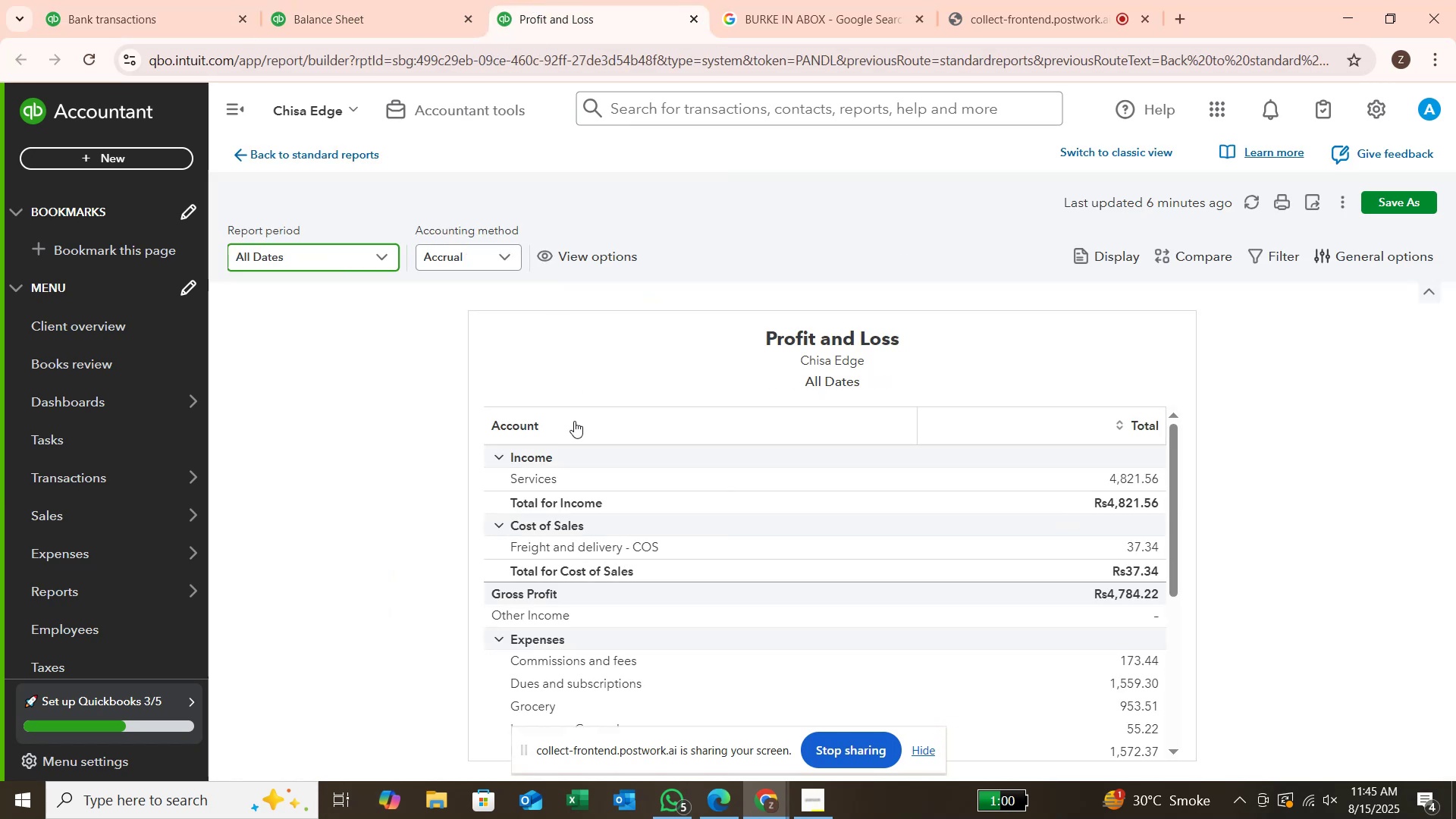 
scroll: coordinate [586, 563], scroll_direction: down, amount: 32.0
 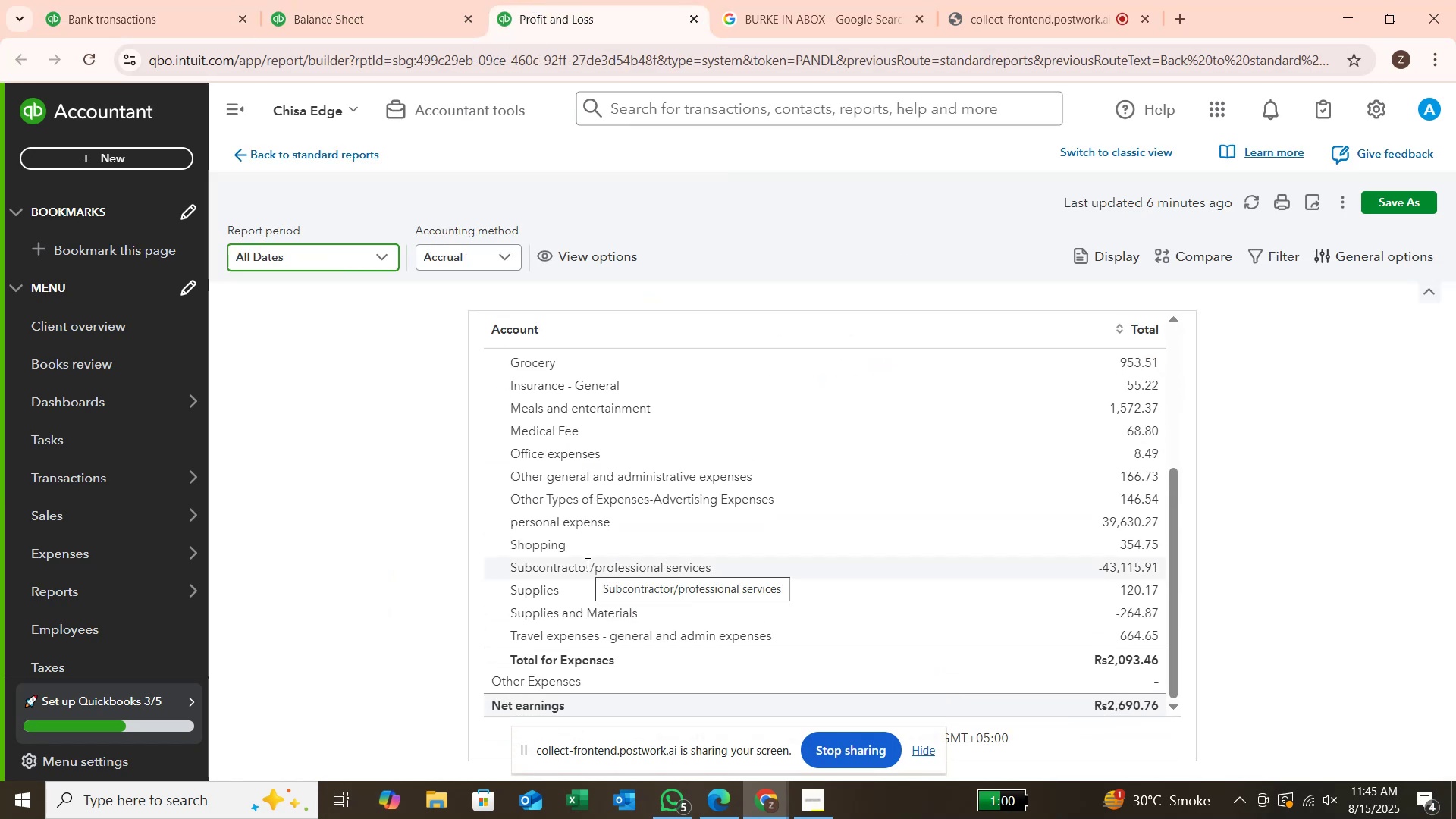 
scroll: coordinate [591, 546], scroll_direction: up, amount: 29.0
 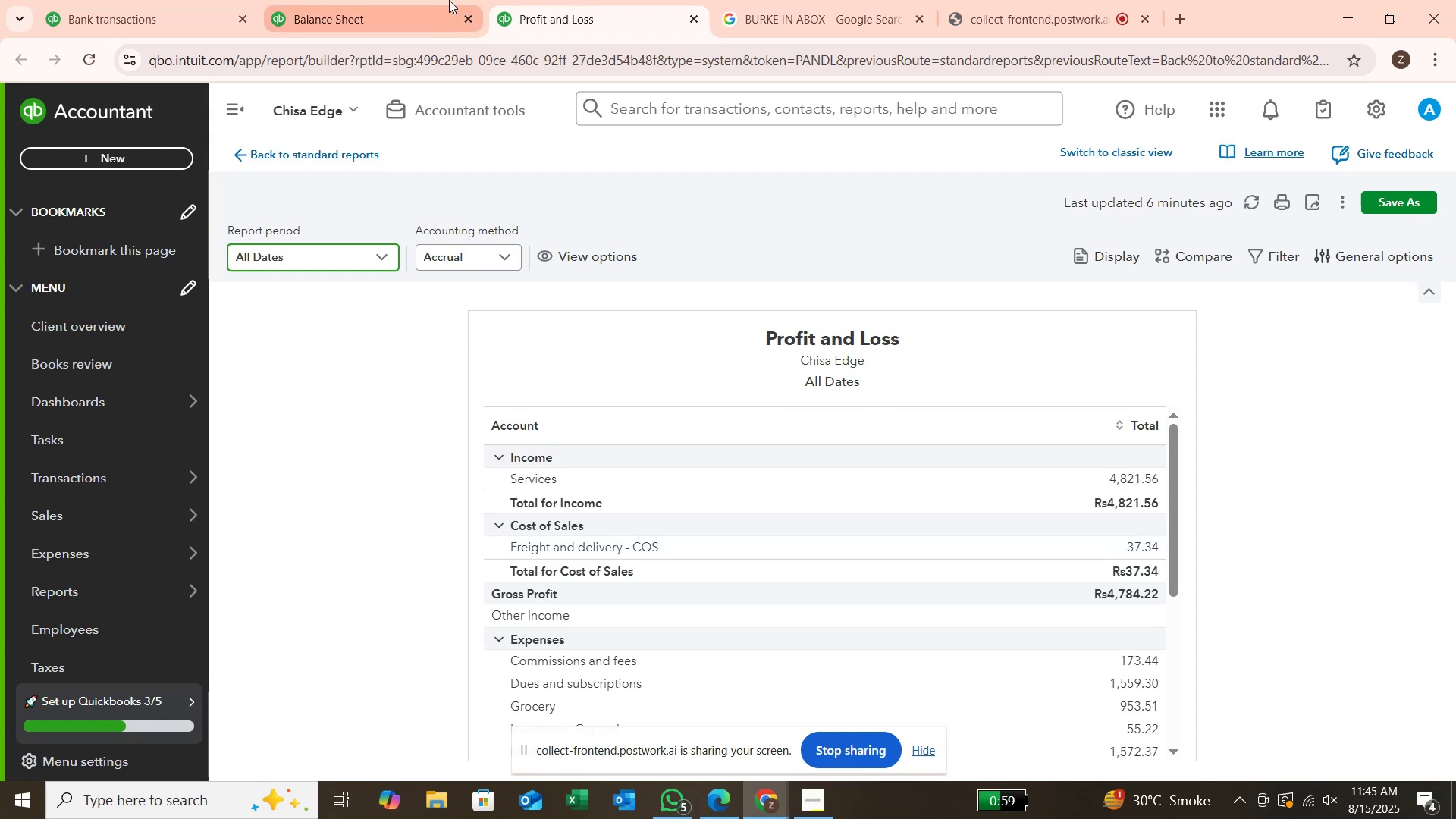 
left_click([448, 0])
 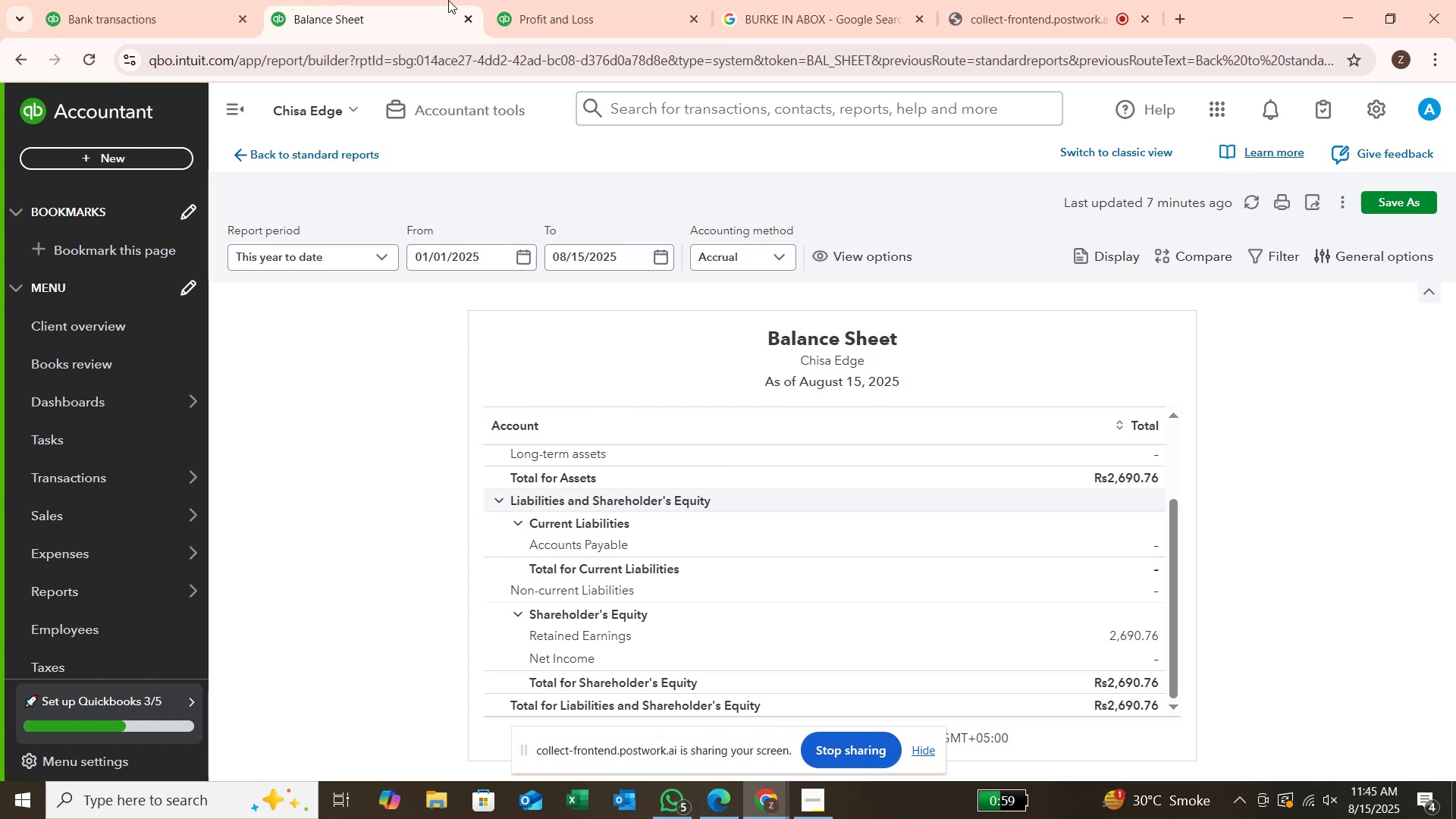 
wait(5.64)
 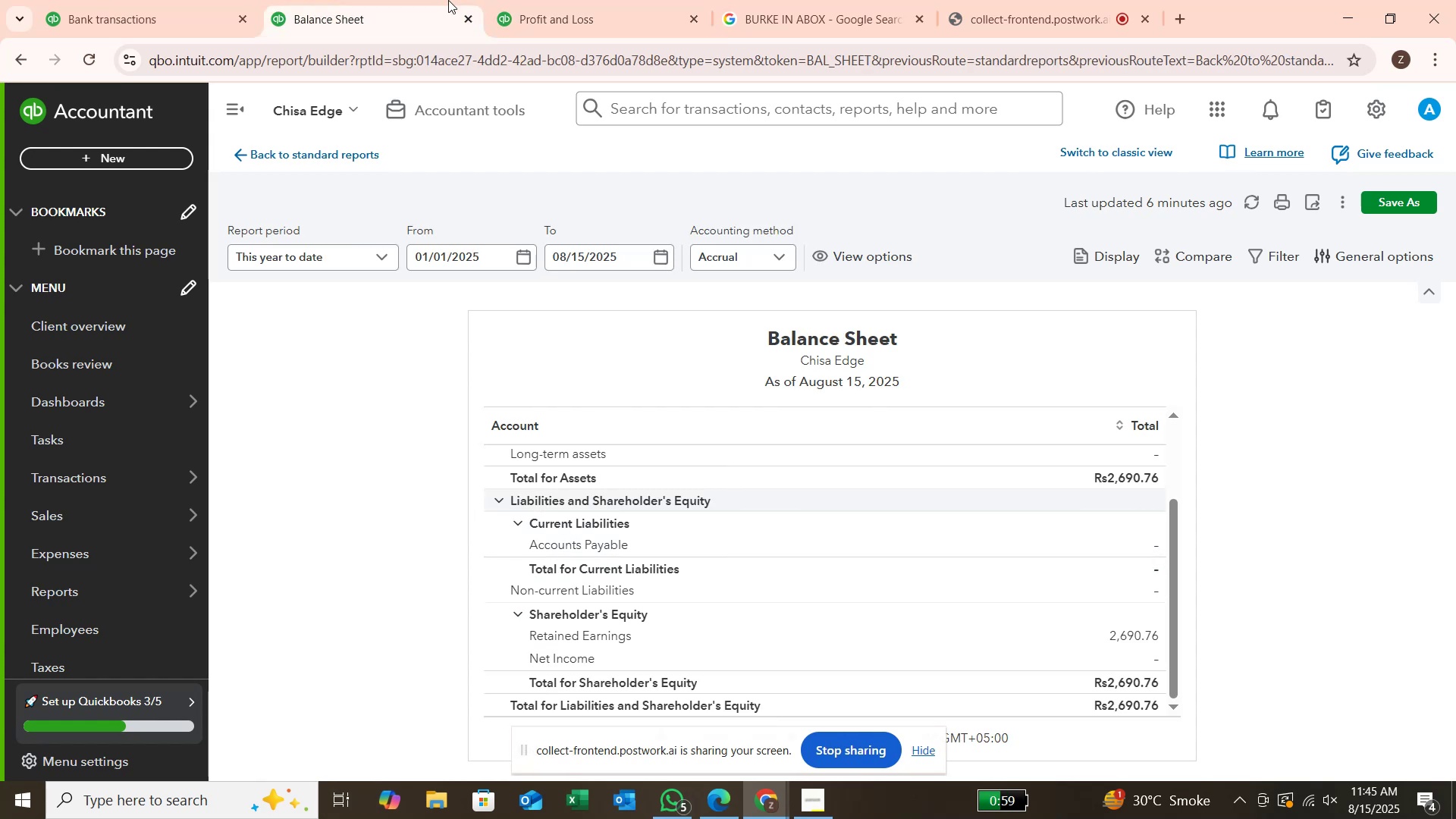 
scroll: coordinate [448, 0], scroll_direction: down, amount: 5.0
 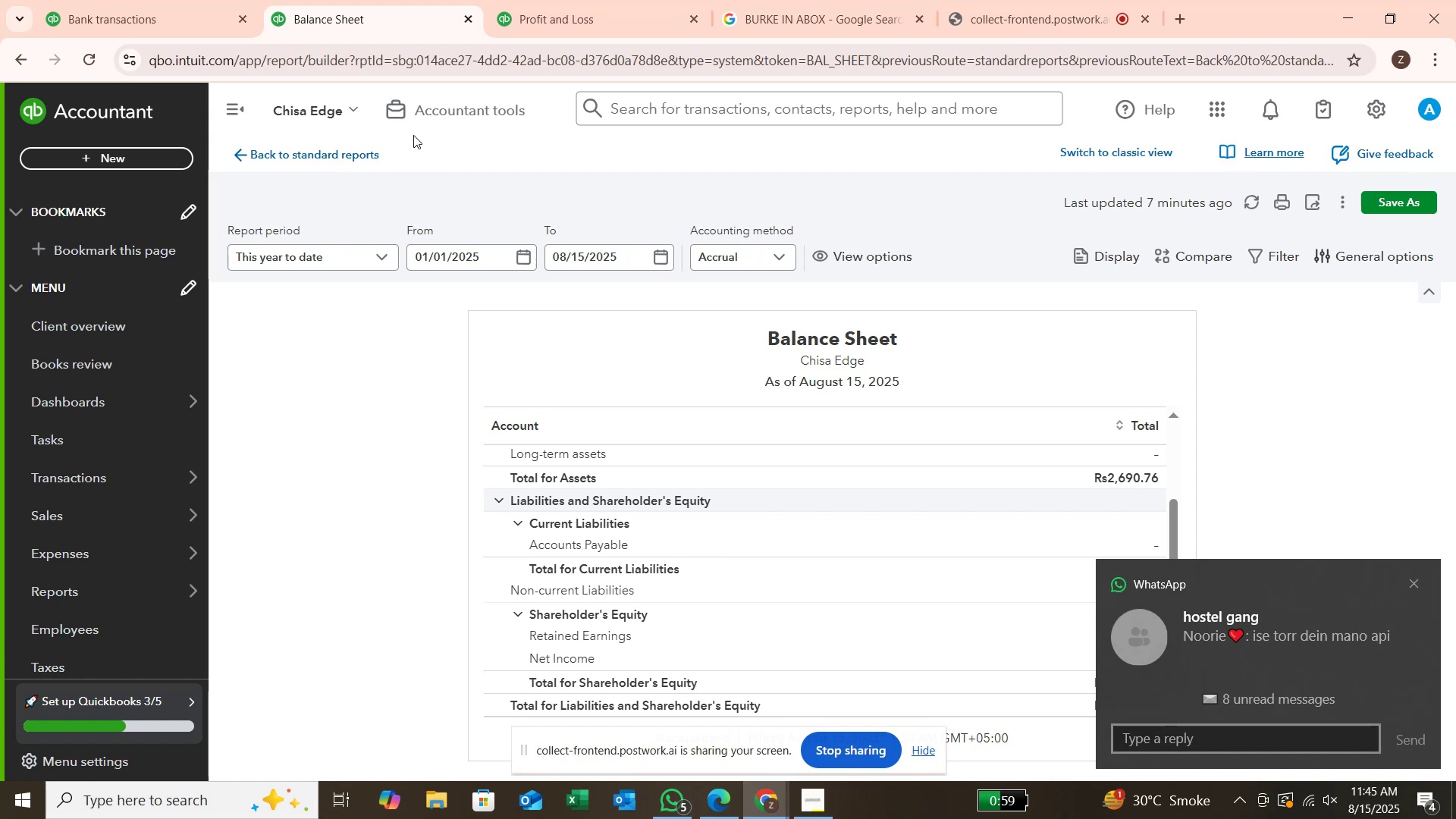 
wait(6.33)
 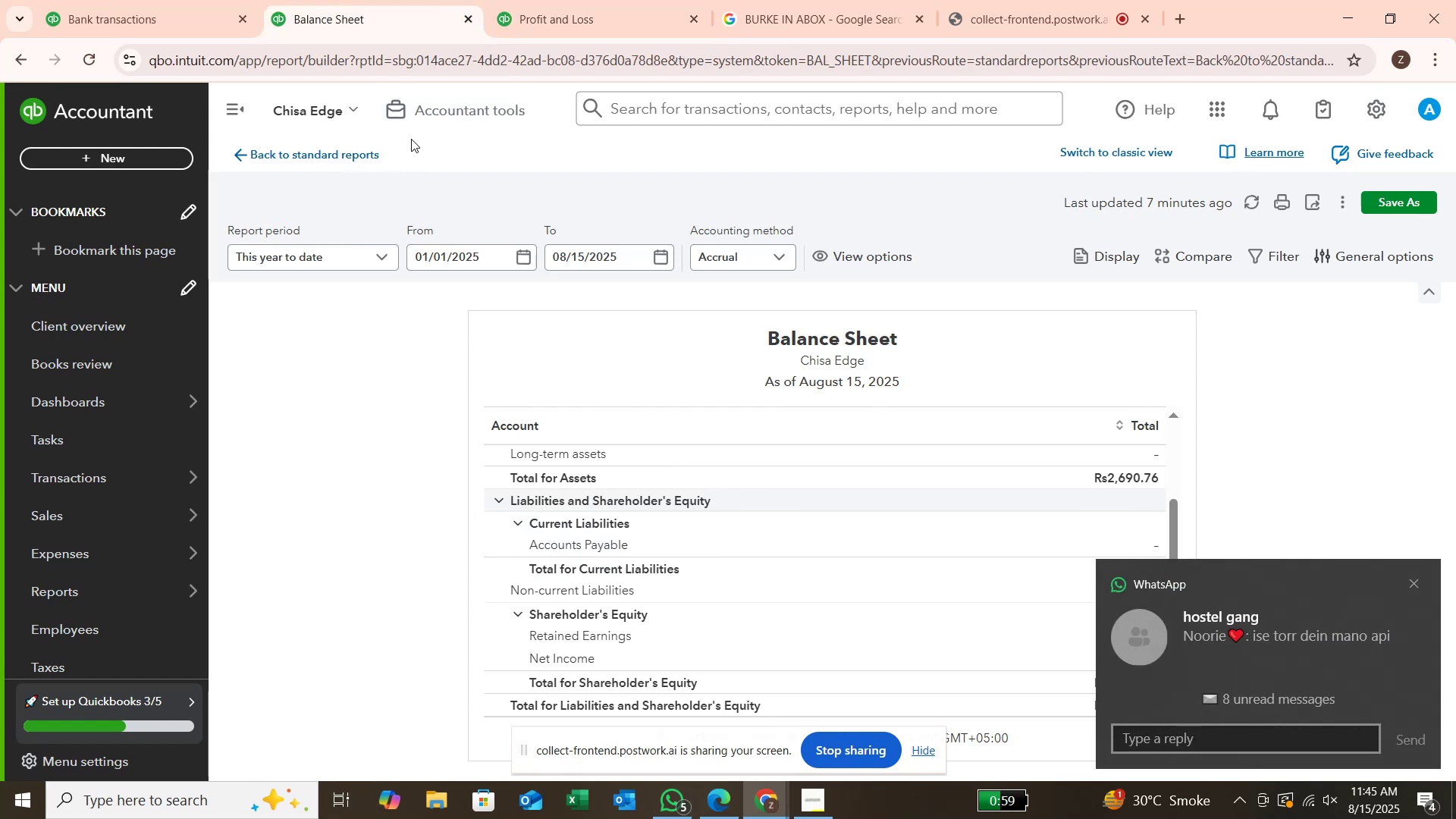 
scroll: coordinate [590, 480], scroll_direction: down, amount: 38.0
 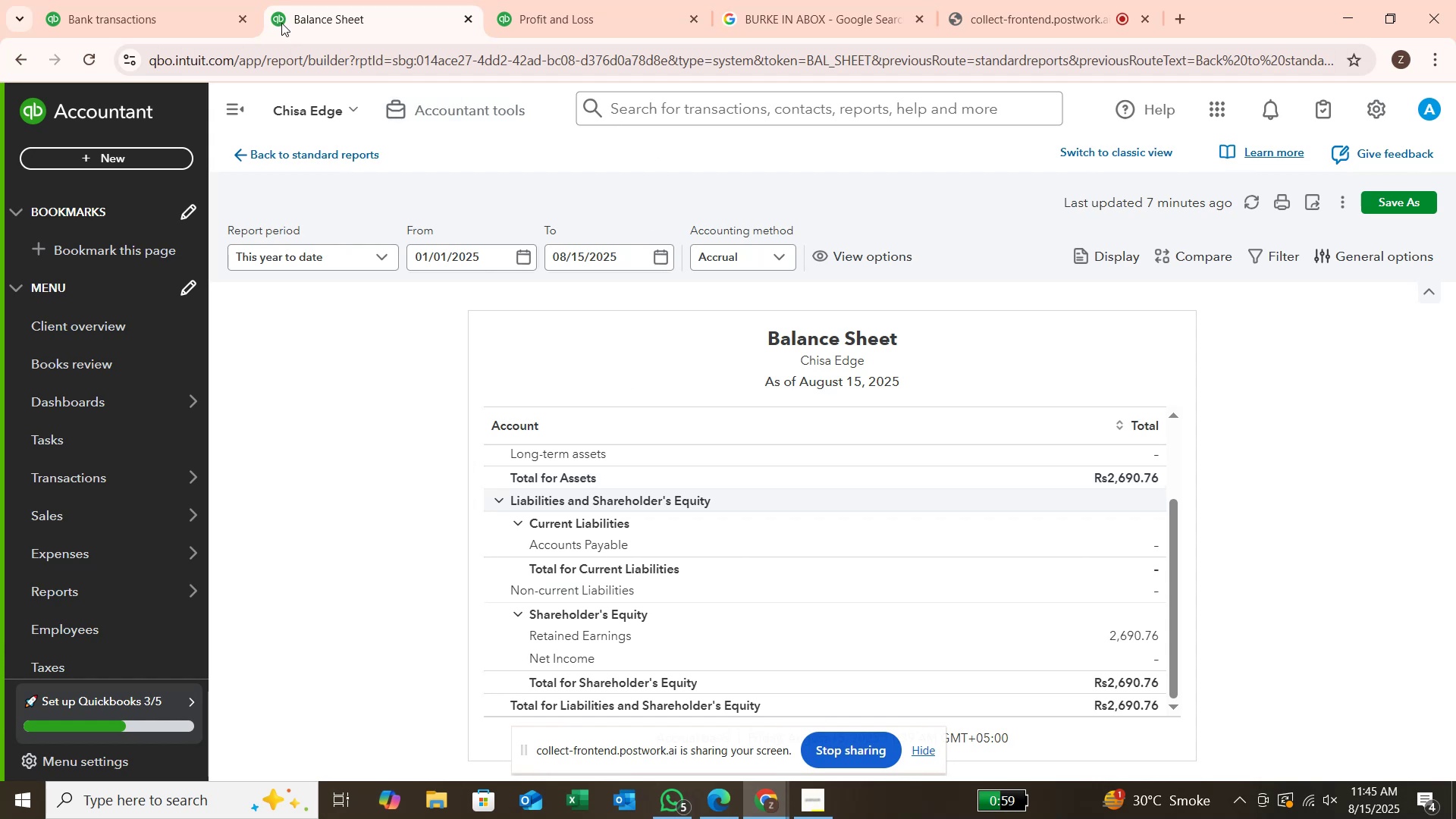 
left_click([240, 0])
 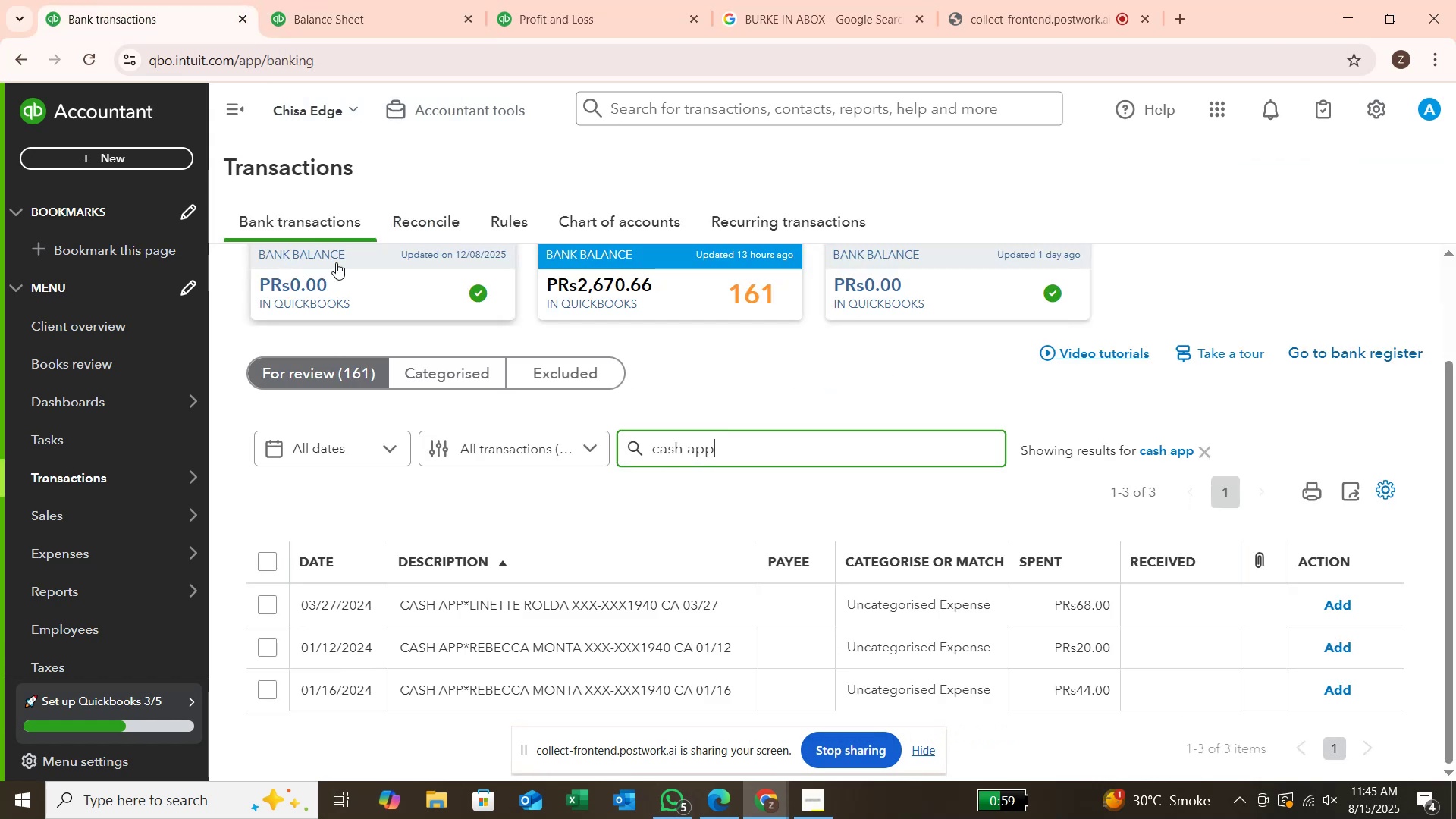 
scroll: coordinate [422, 518], scroll_direction: down, amount: 14.0
 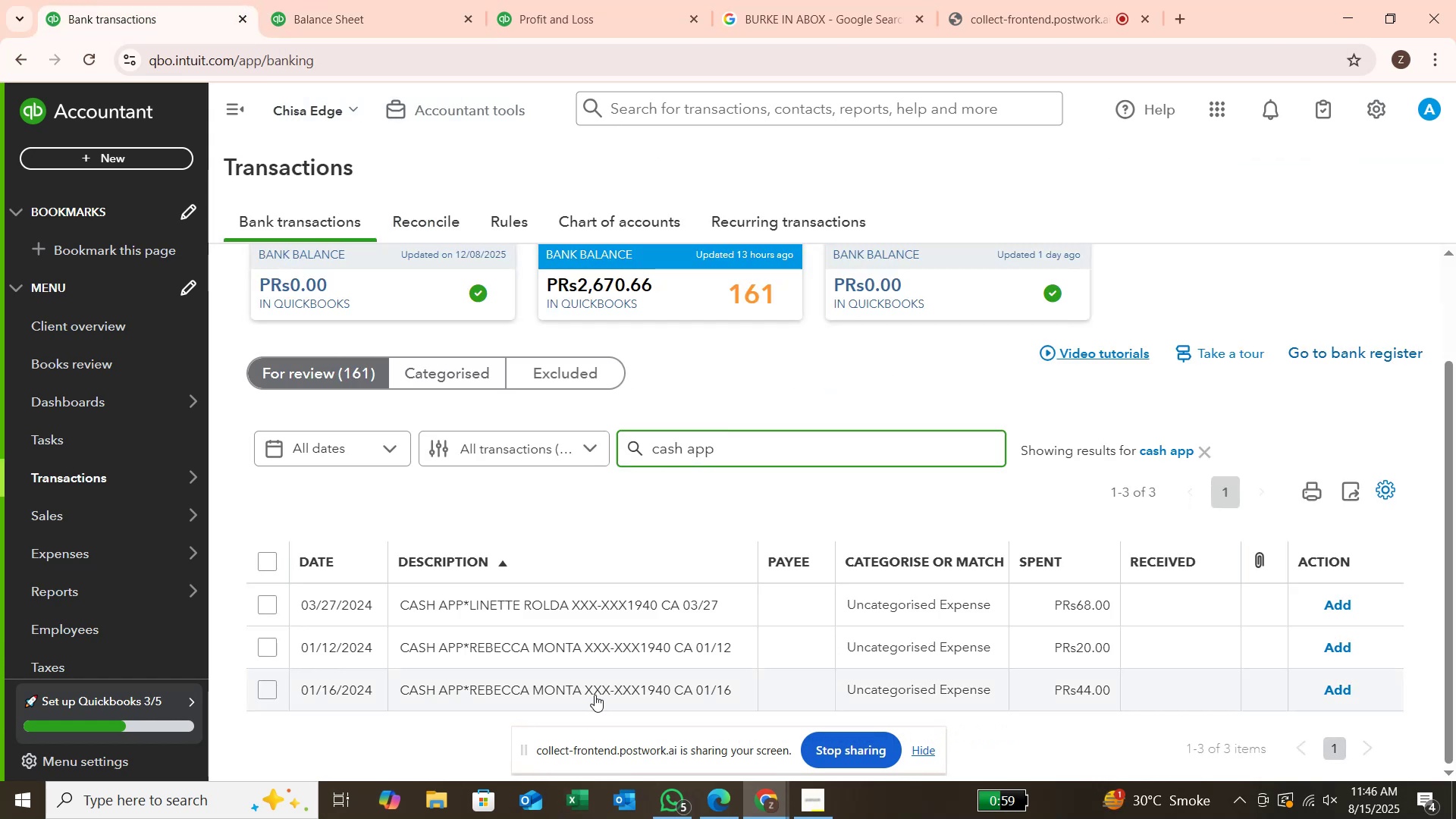 
scroll: coordinate [595, 692], scroll_direction: up, amount: 20.0
 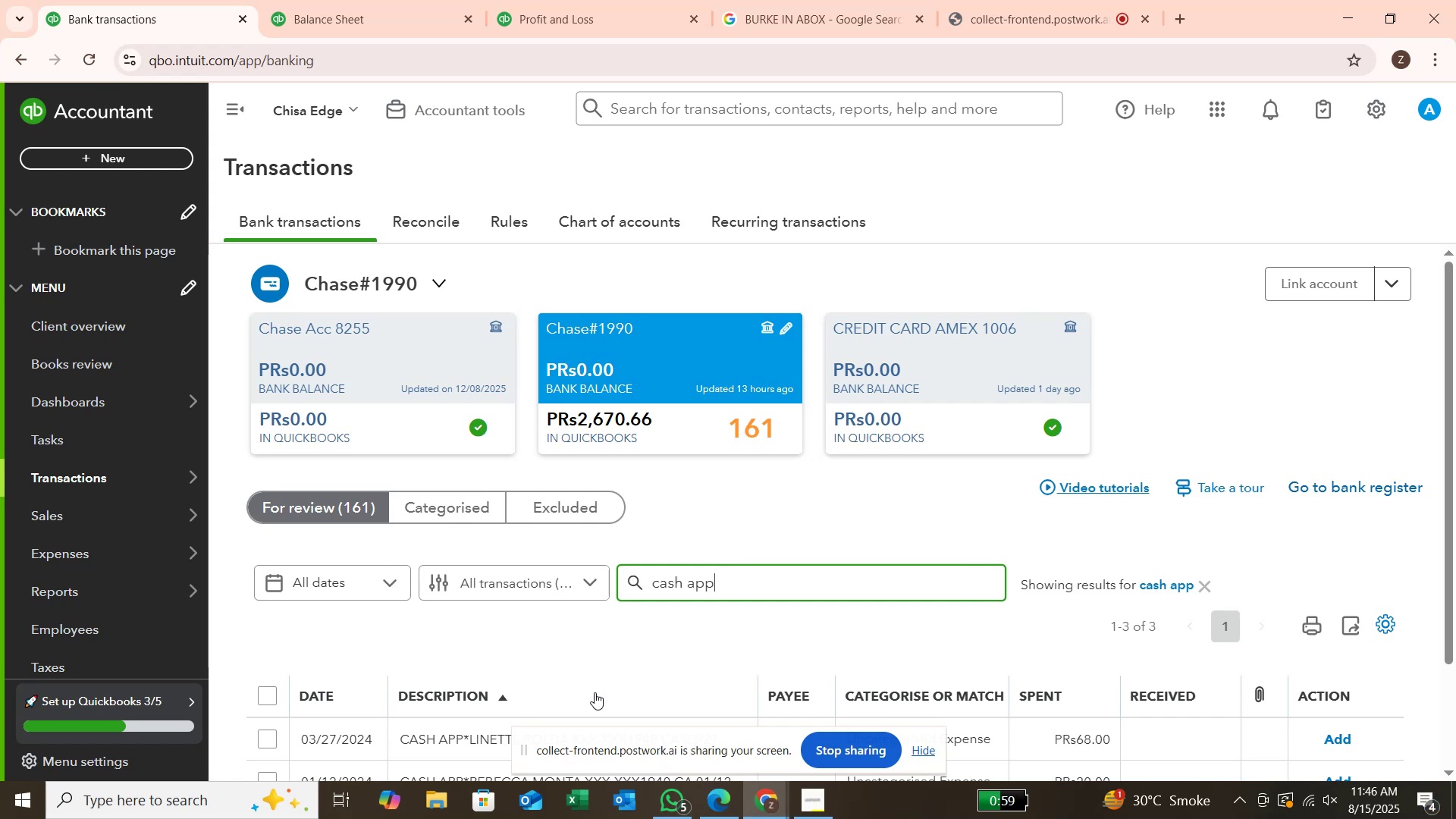 
wait(12.43)
 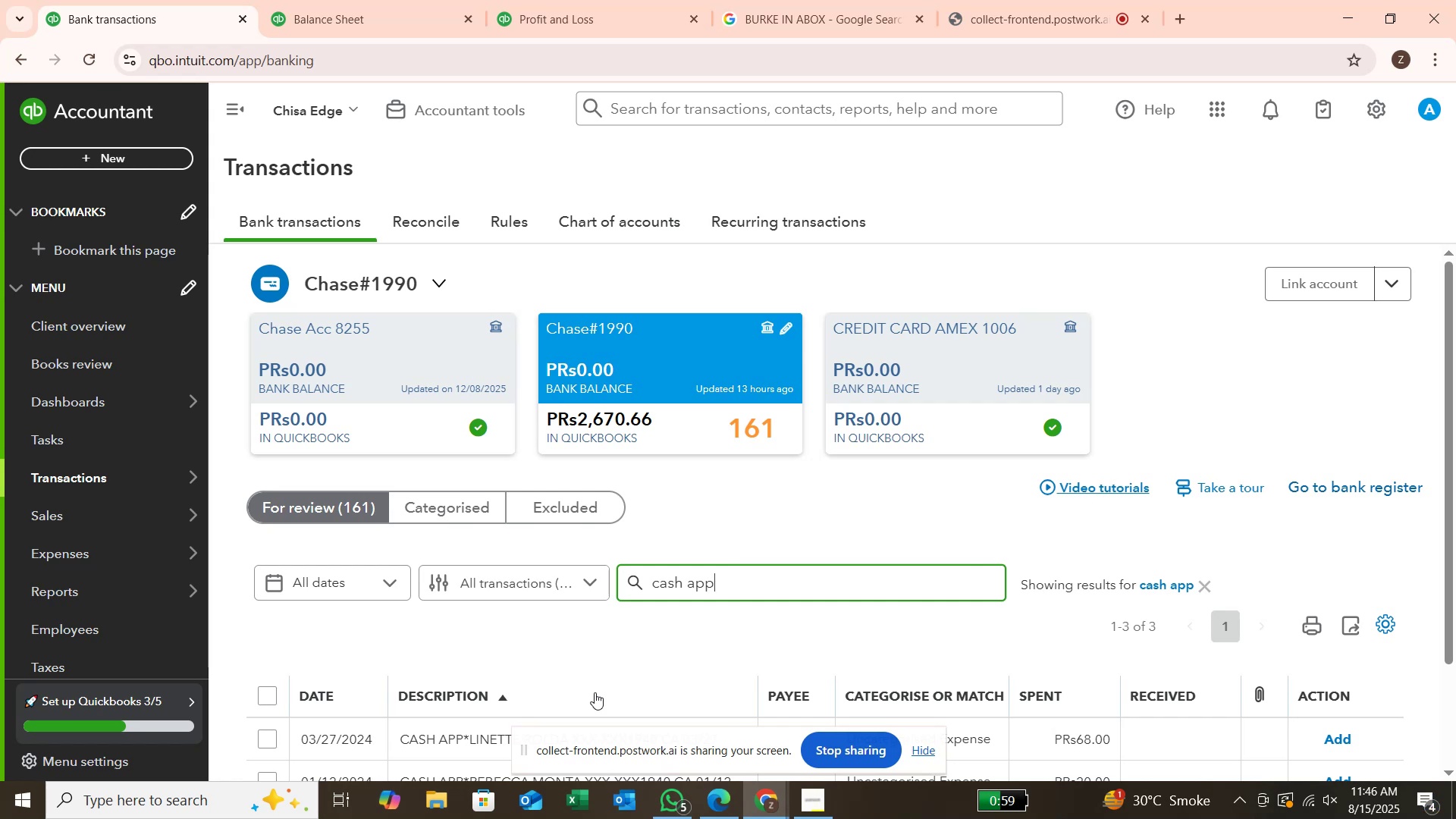 
scroll: coordinate [598, 547], scroll_direction: down, amount: 6.0
 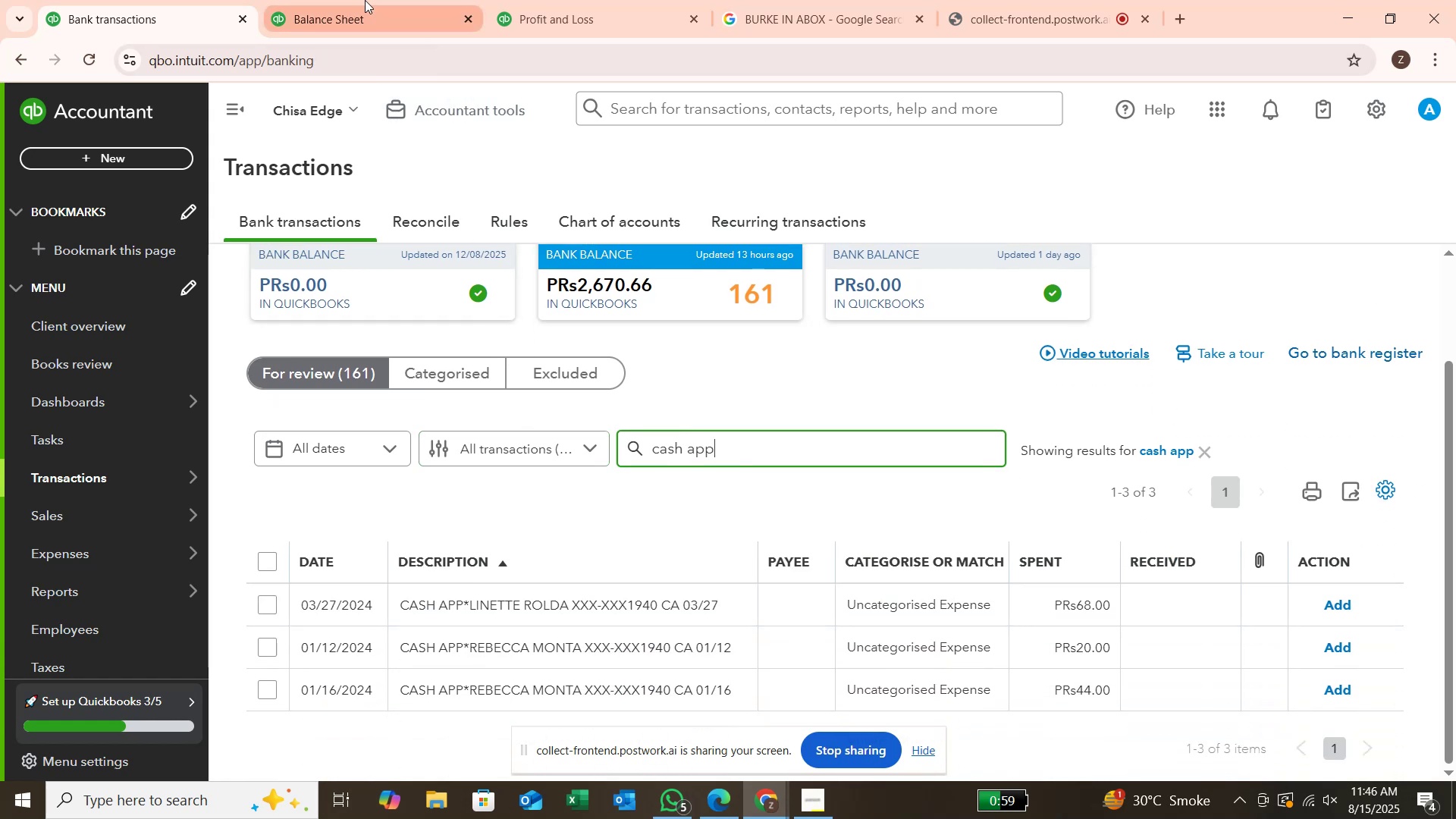 
left_click([365, 0])
 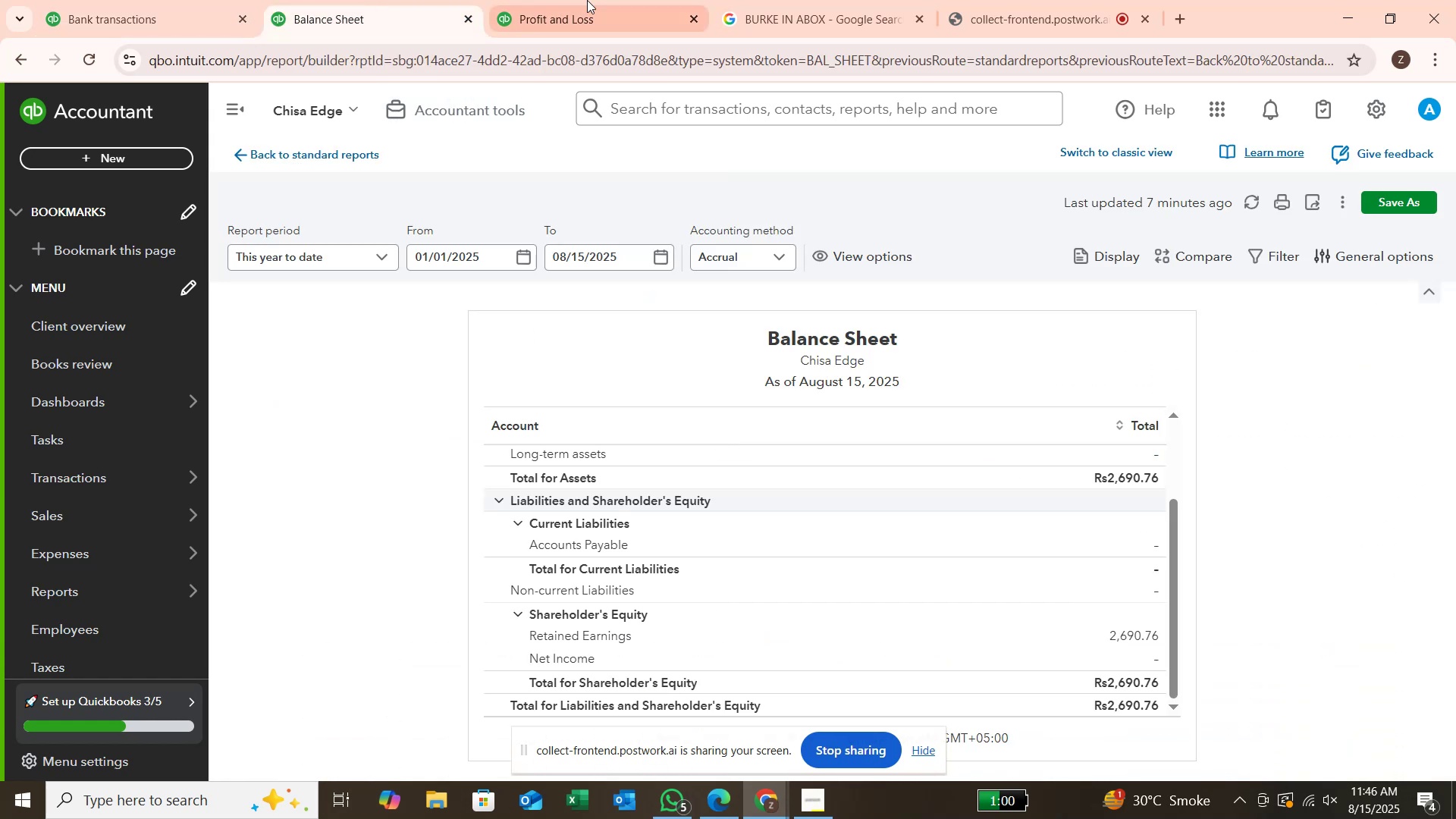 
left_click([587, 0])
 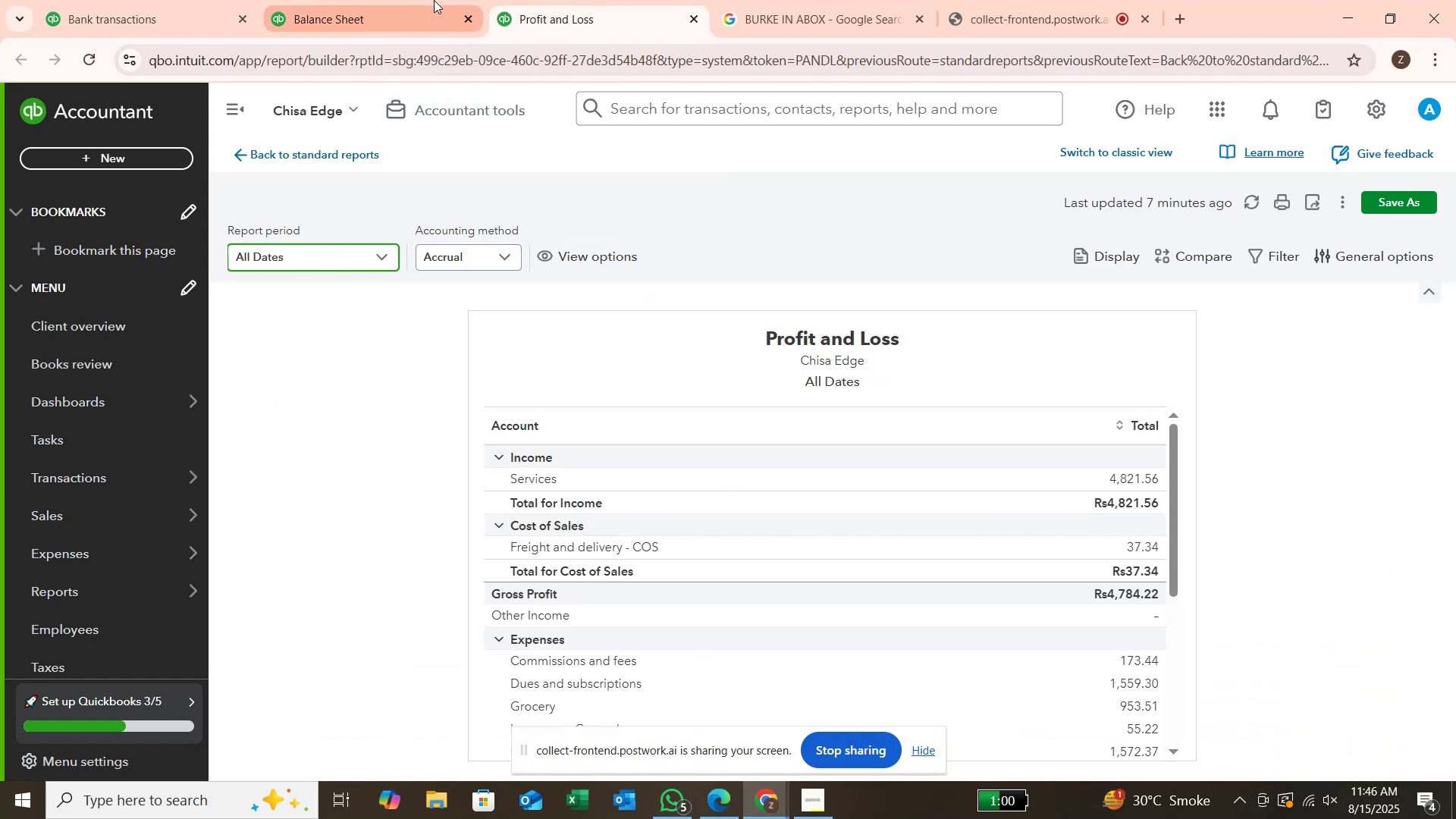 
left_click([434, 0])
 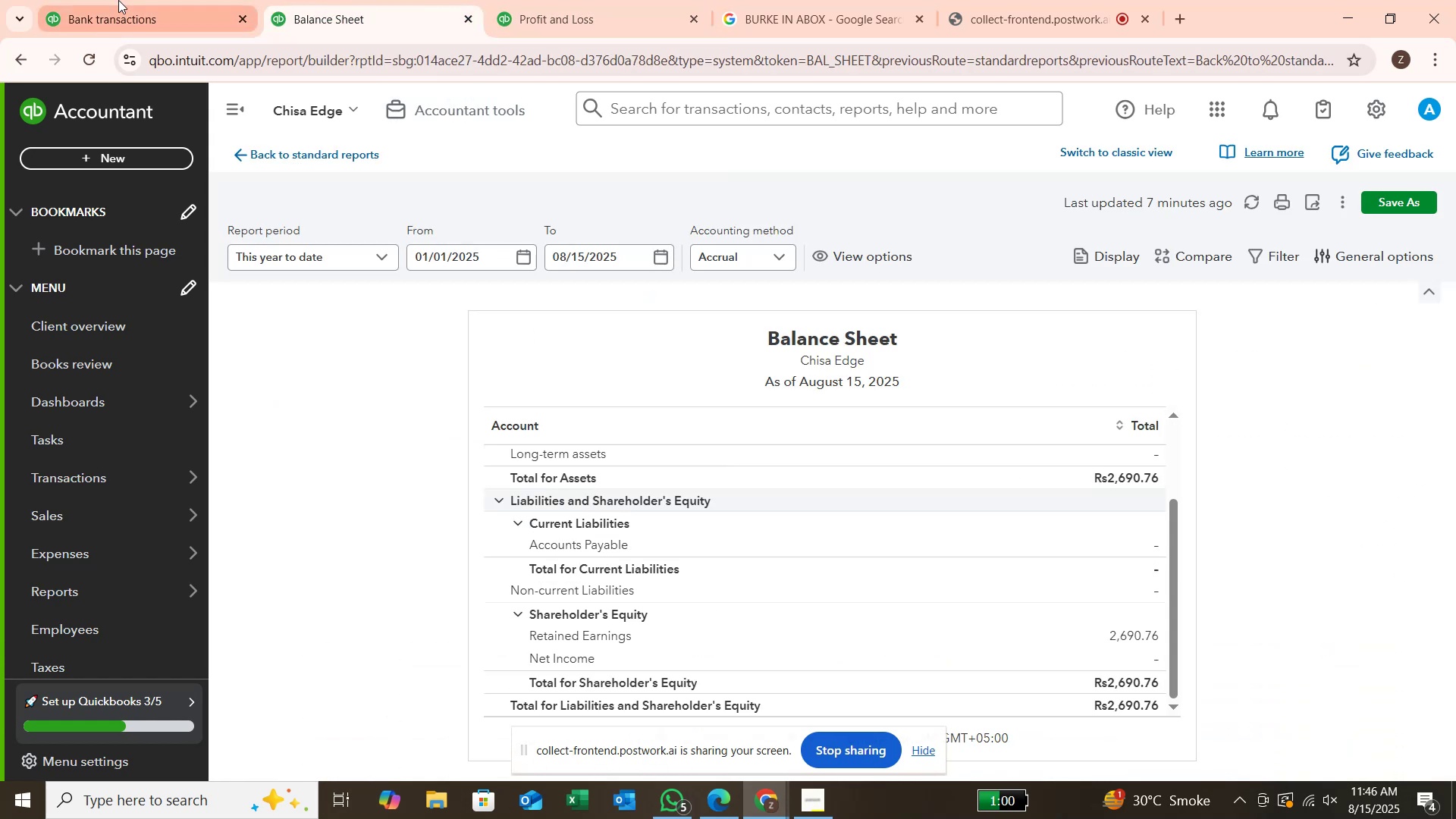 
left_click([118, 0])
 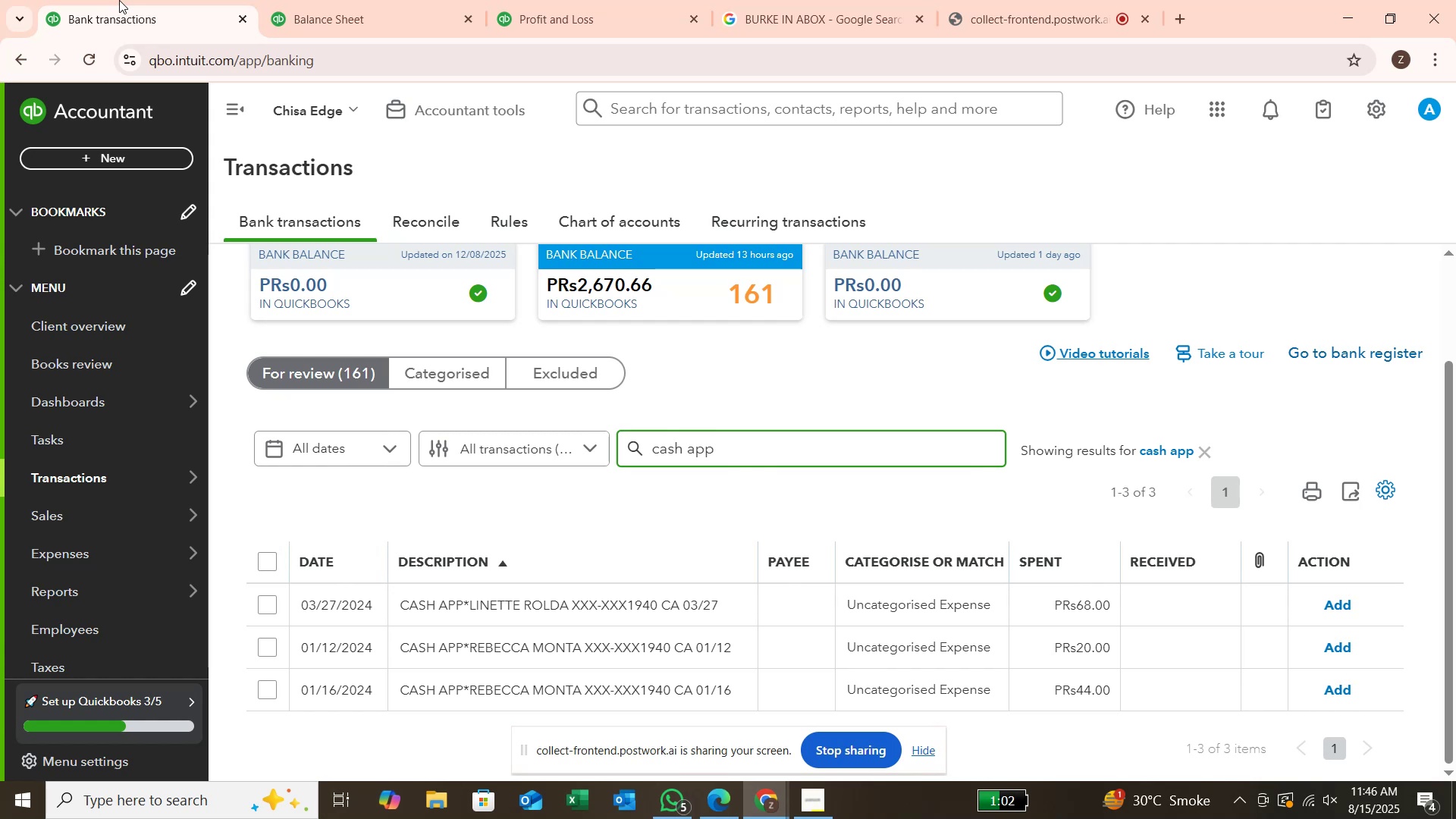 
wait(35.56)
 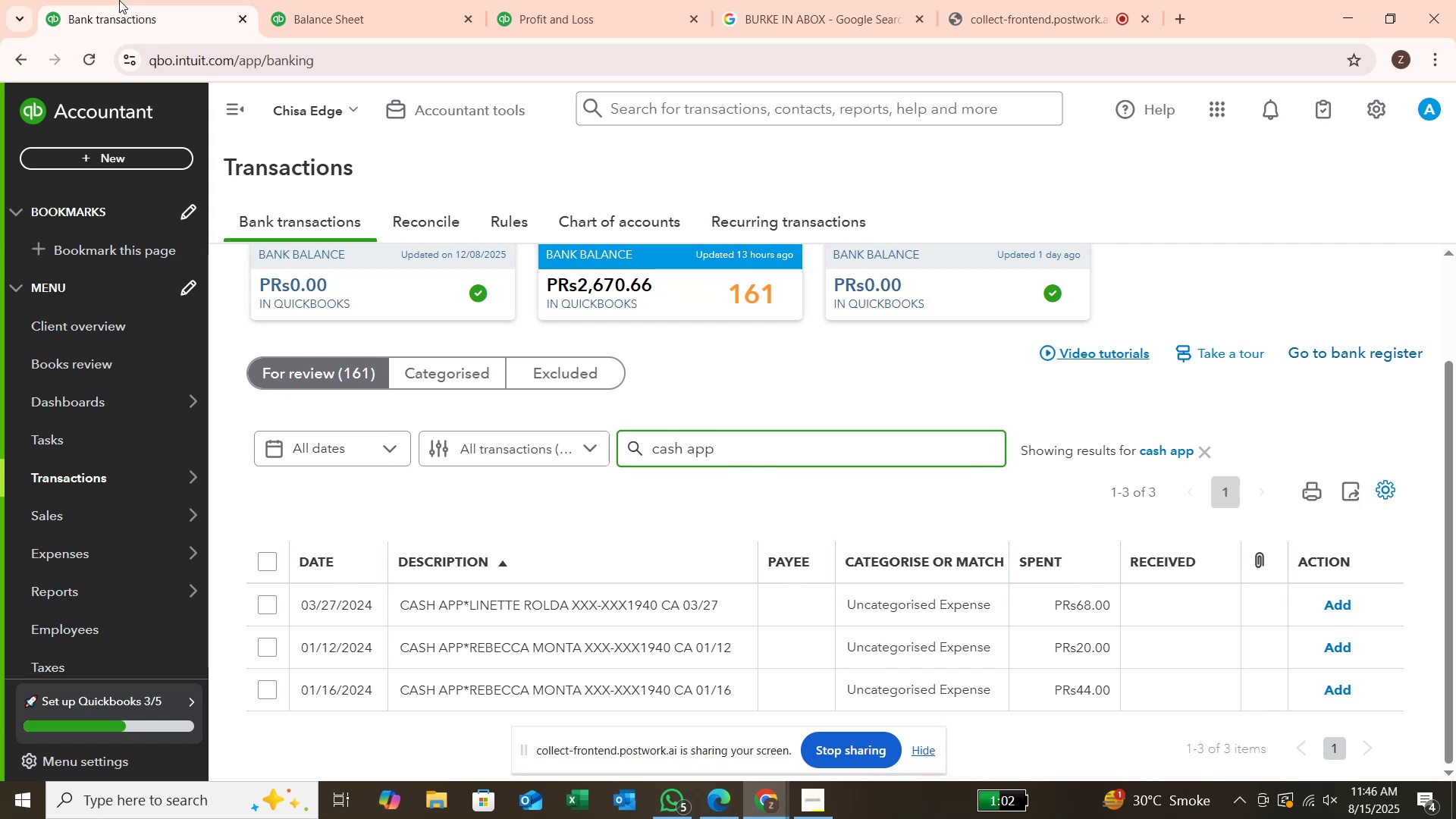 
scroll: coordinate [451, 485], scroll_direction: down, amount: 12.0
 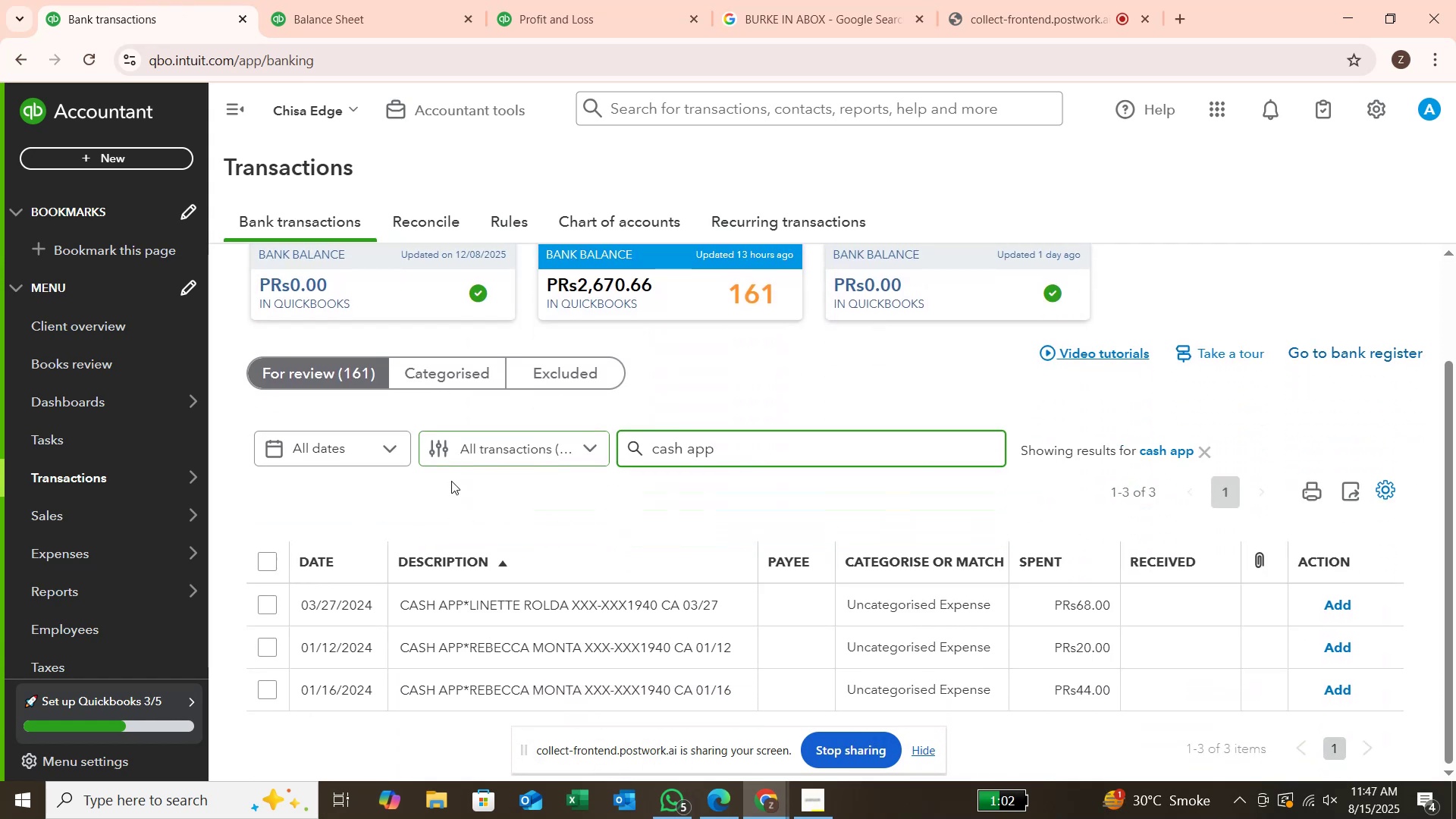 
scroll: coordinate [451, 480], scroll_direction: up, amount: 1.0
 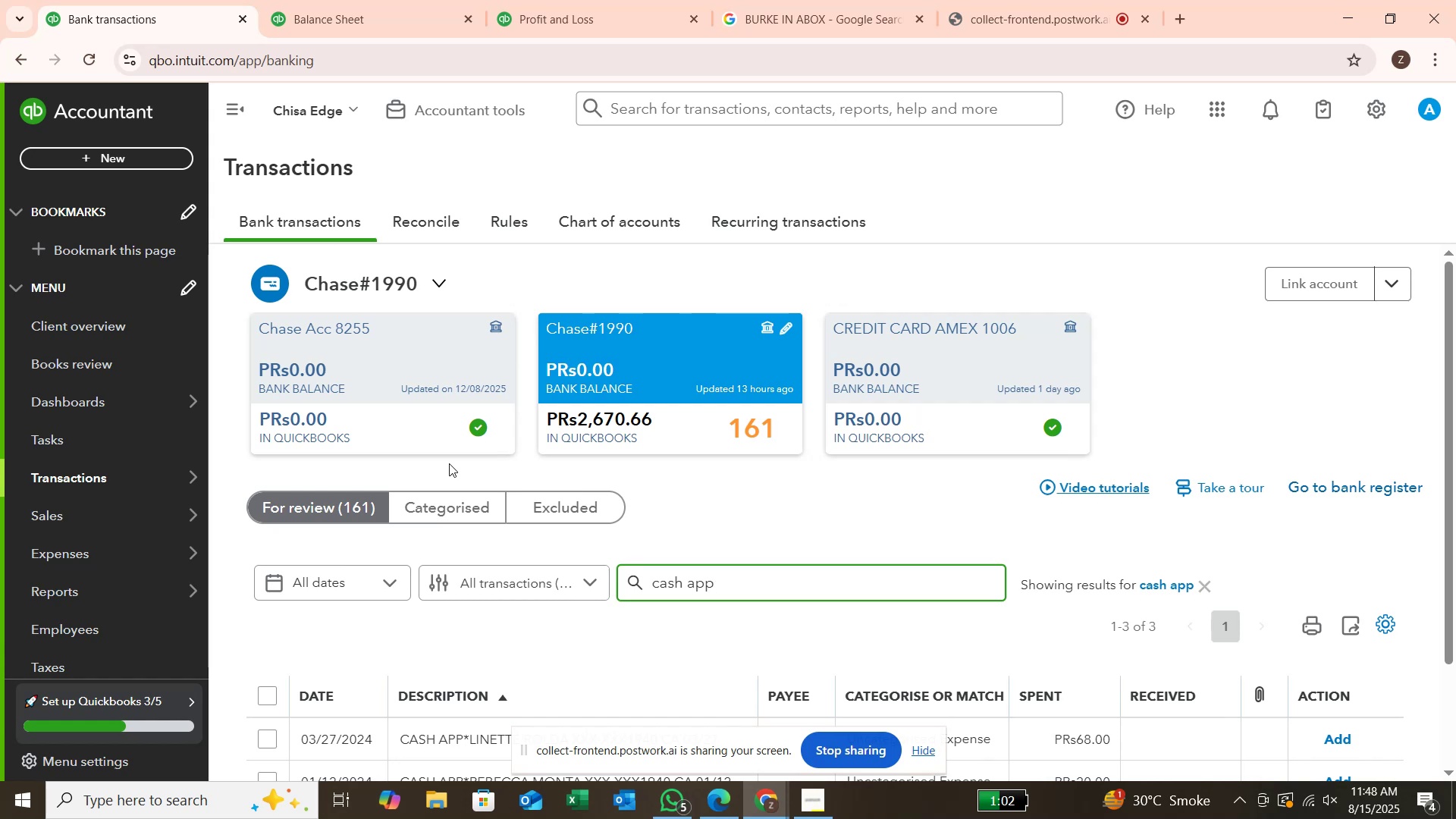 
wait(74.91)
 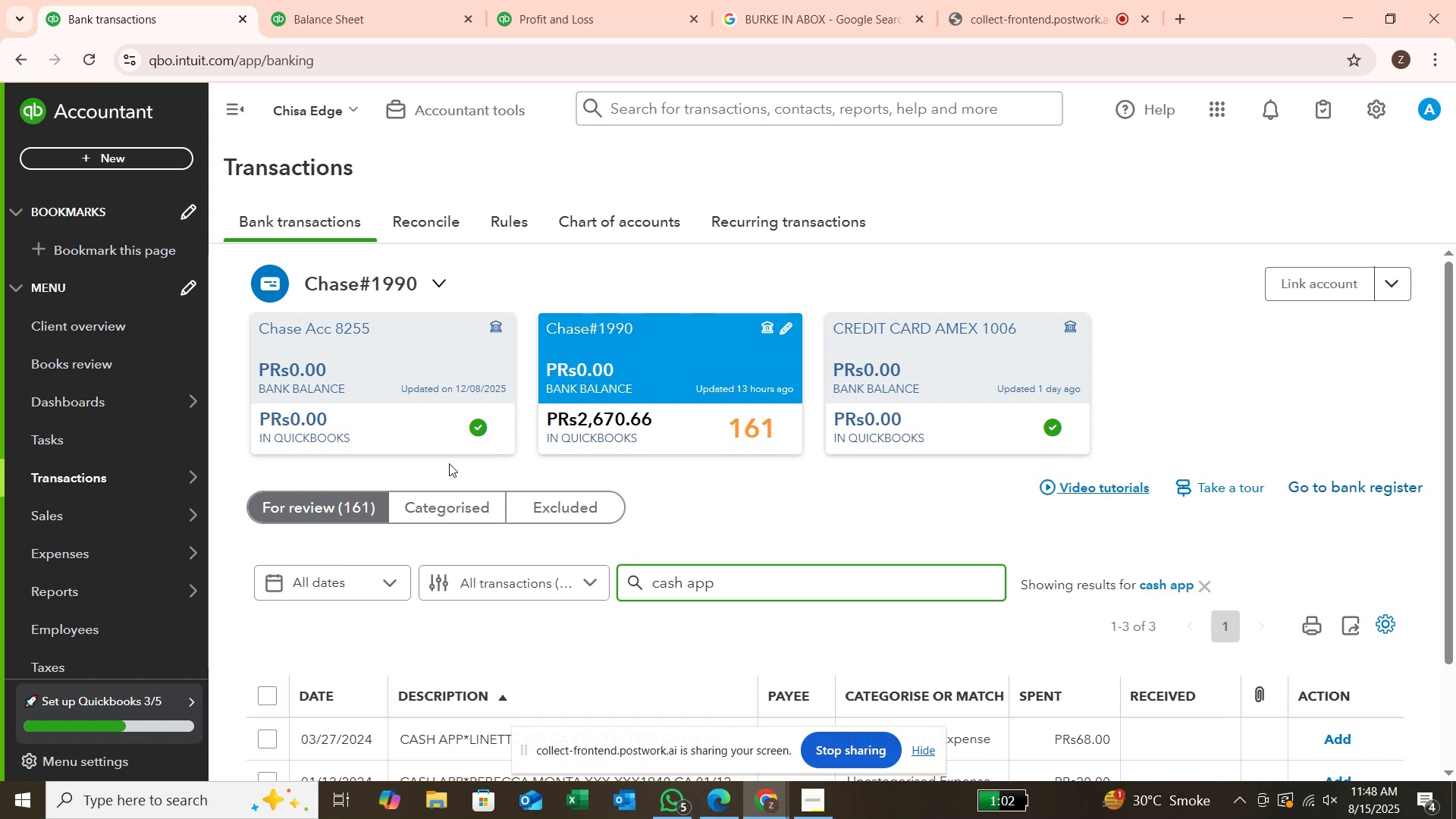 
scroll: coordinate [434, 438], scroll_direction: down, amount: 18.0
 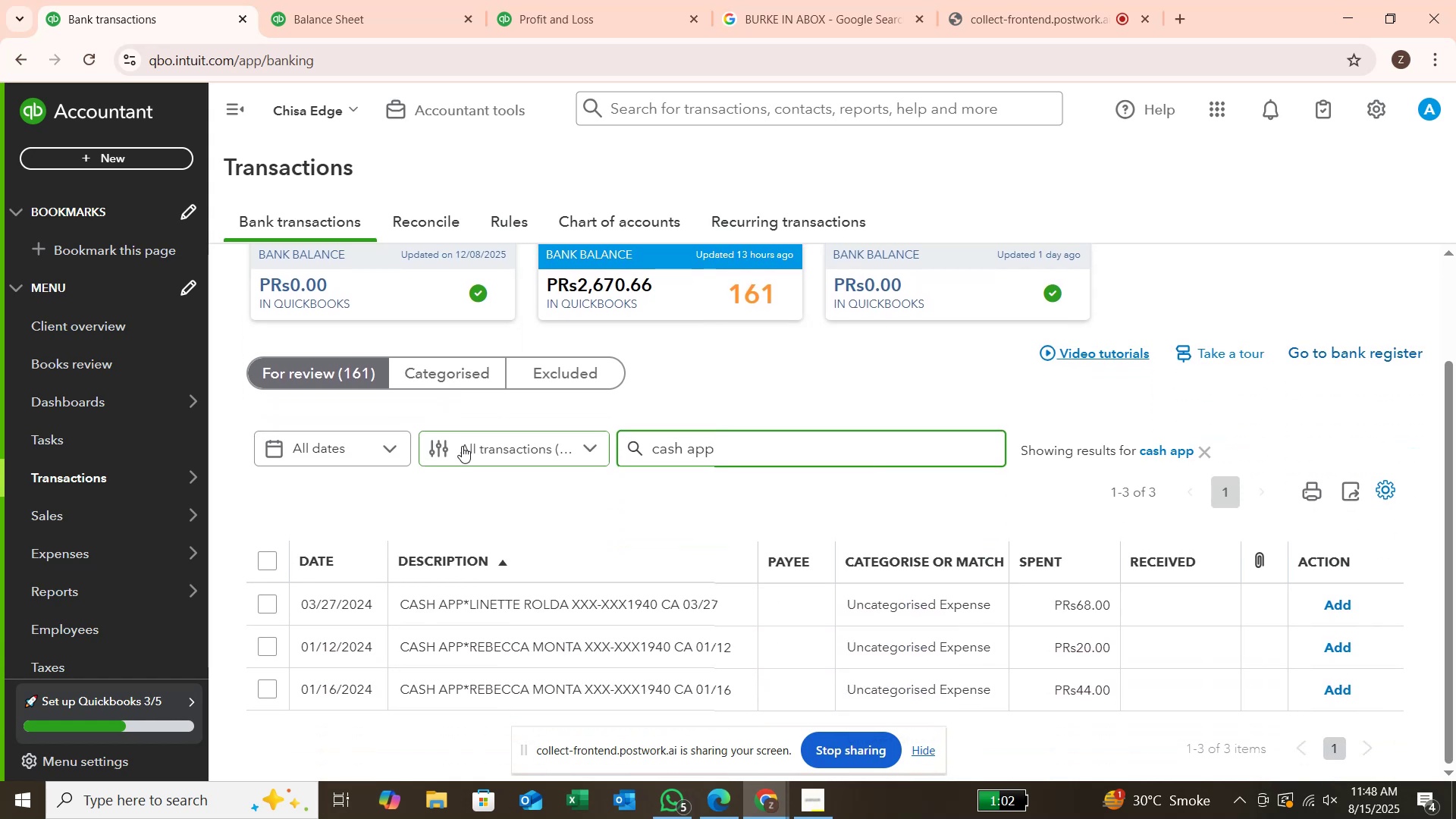 
scroll: coordinate [462, 446], scroll_direction: up, amount: 19.0
 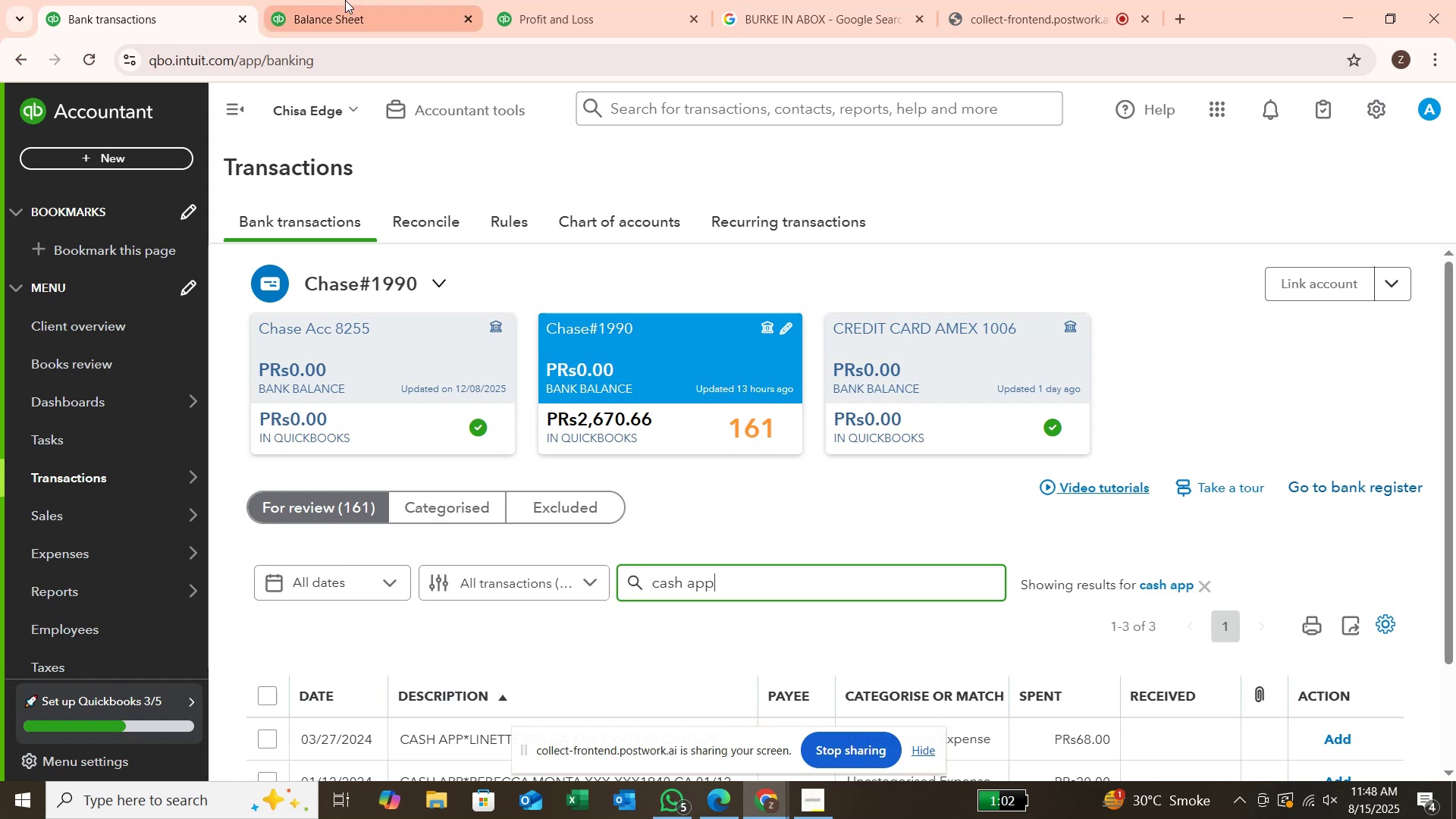 
left_click([345, 0])
 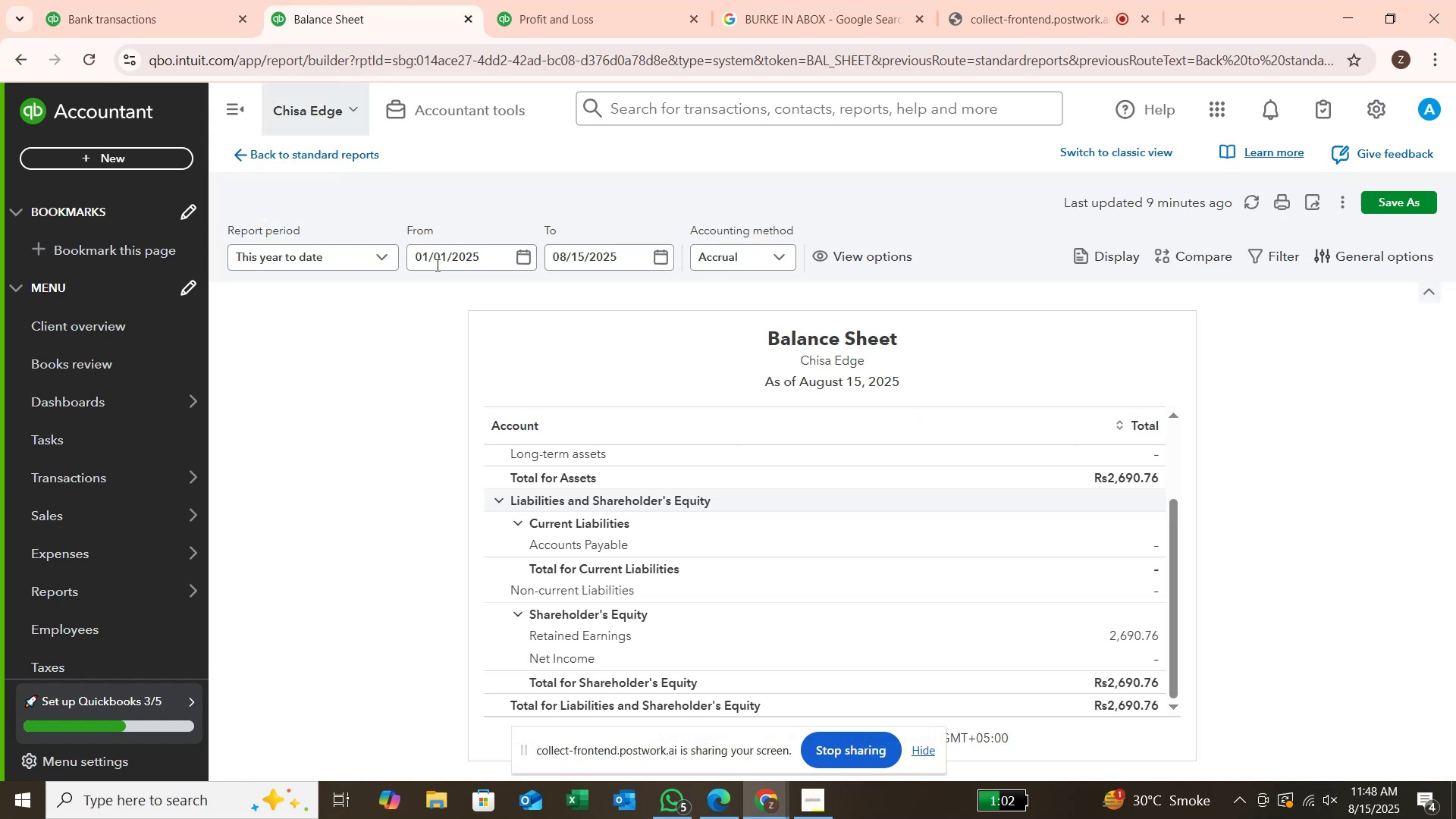 
scroll: coordinate [453, 427], scroll_direction: down, amount: 4.0
 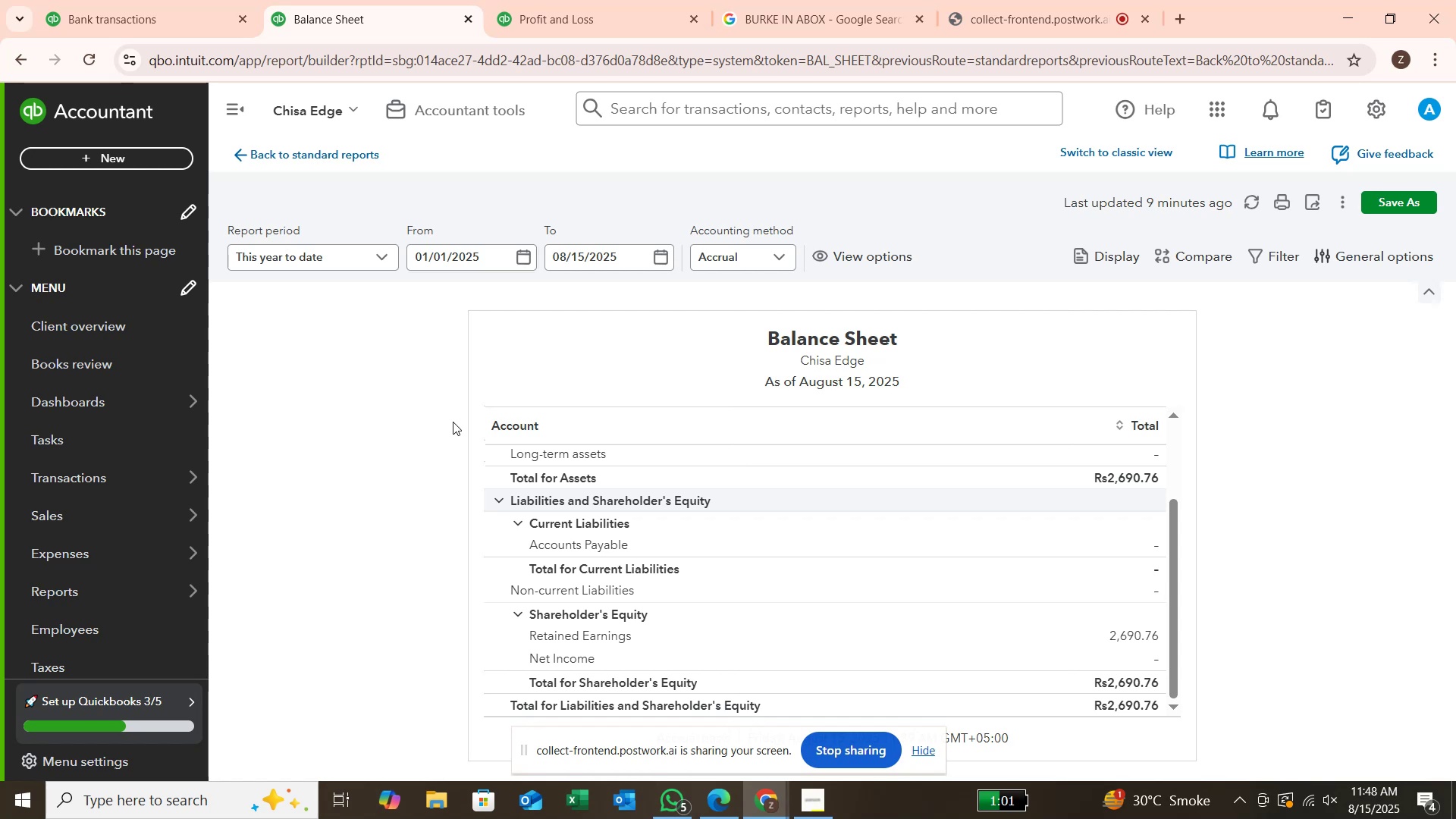 
wait(12.28)
 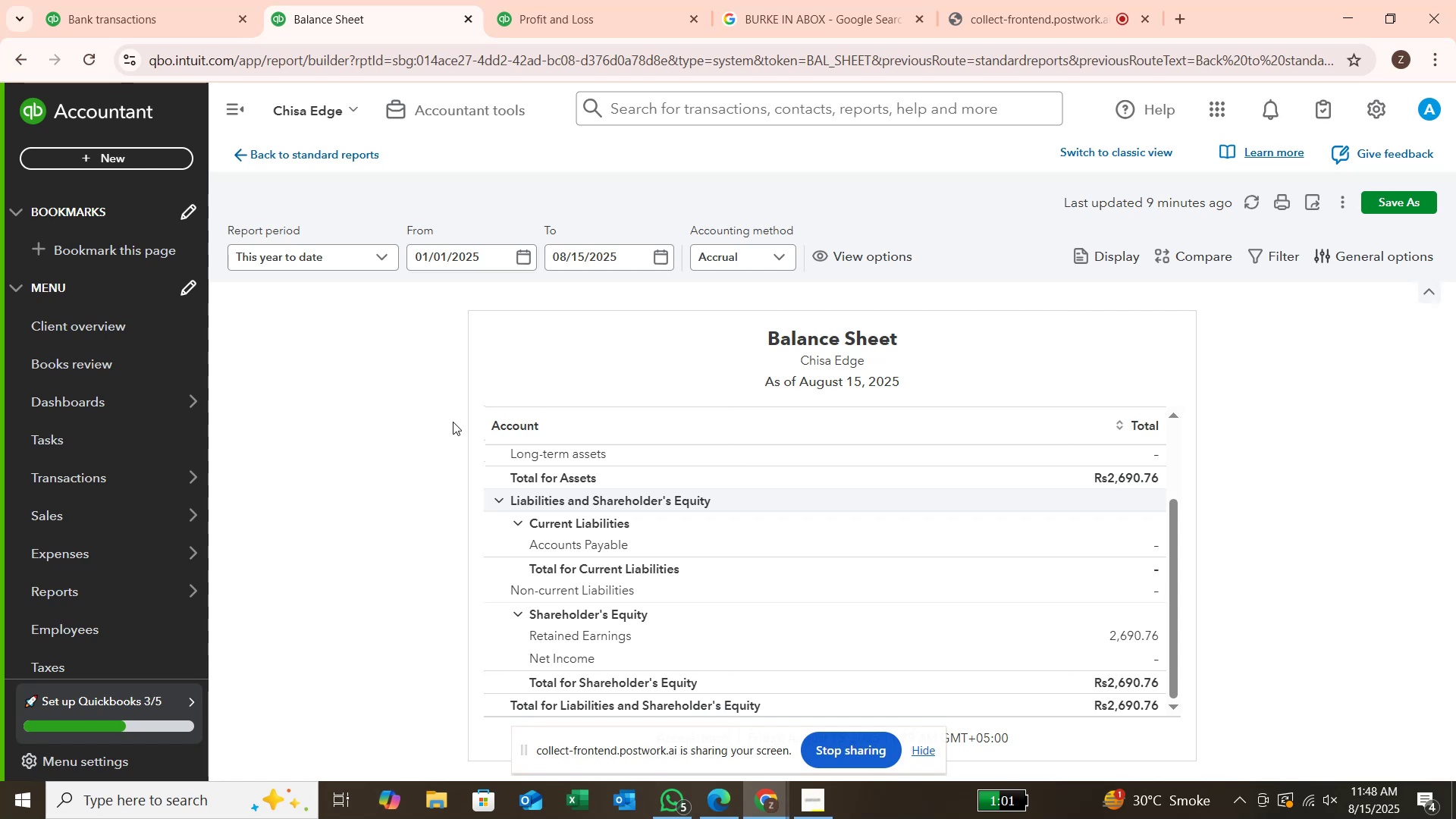 
scroll: coordinate [806, 538], scroll_direction: down, amount: 6.0
 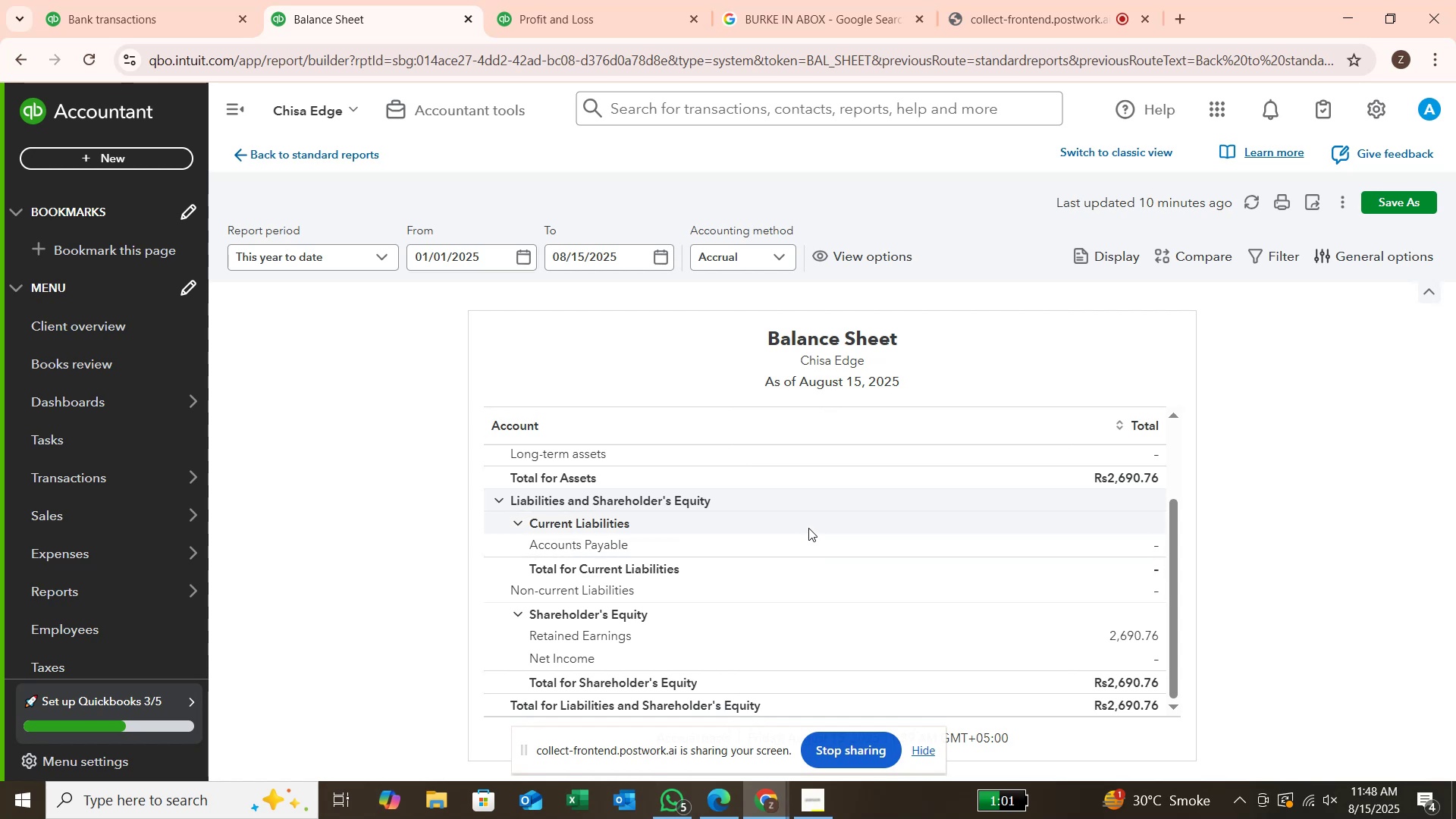 
scroll: coordinate [816, 425], scroll_direction: up, amount: 20.0
 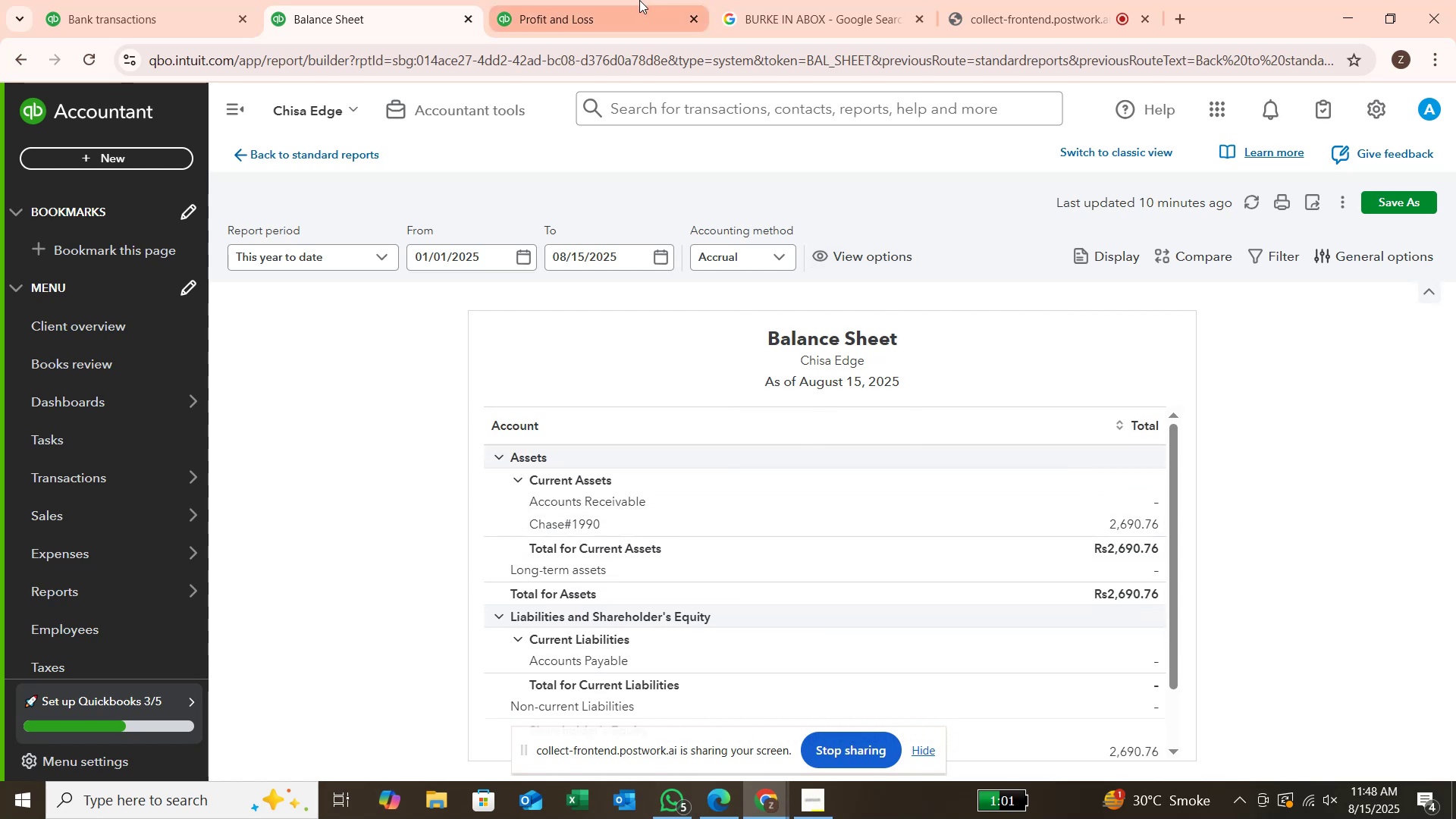 
left_click([639, 0])
 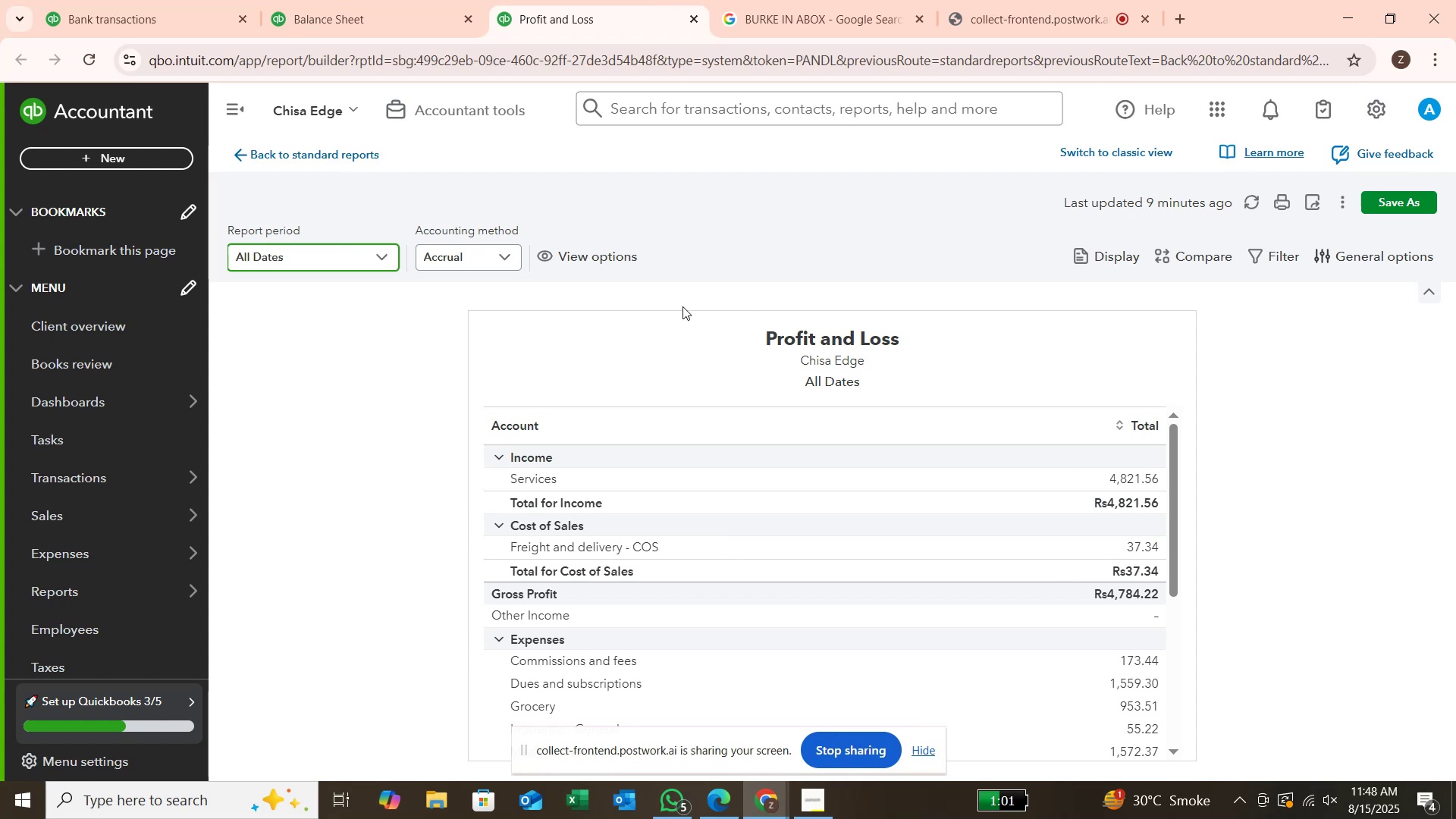 
scroll: coordinate [713, 498], scroll_direction: down, amount: 9.0
 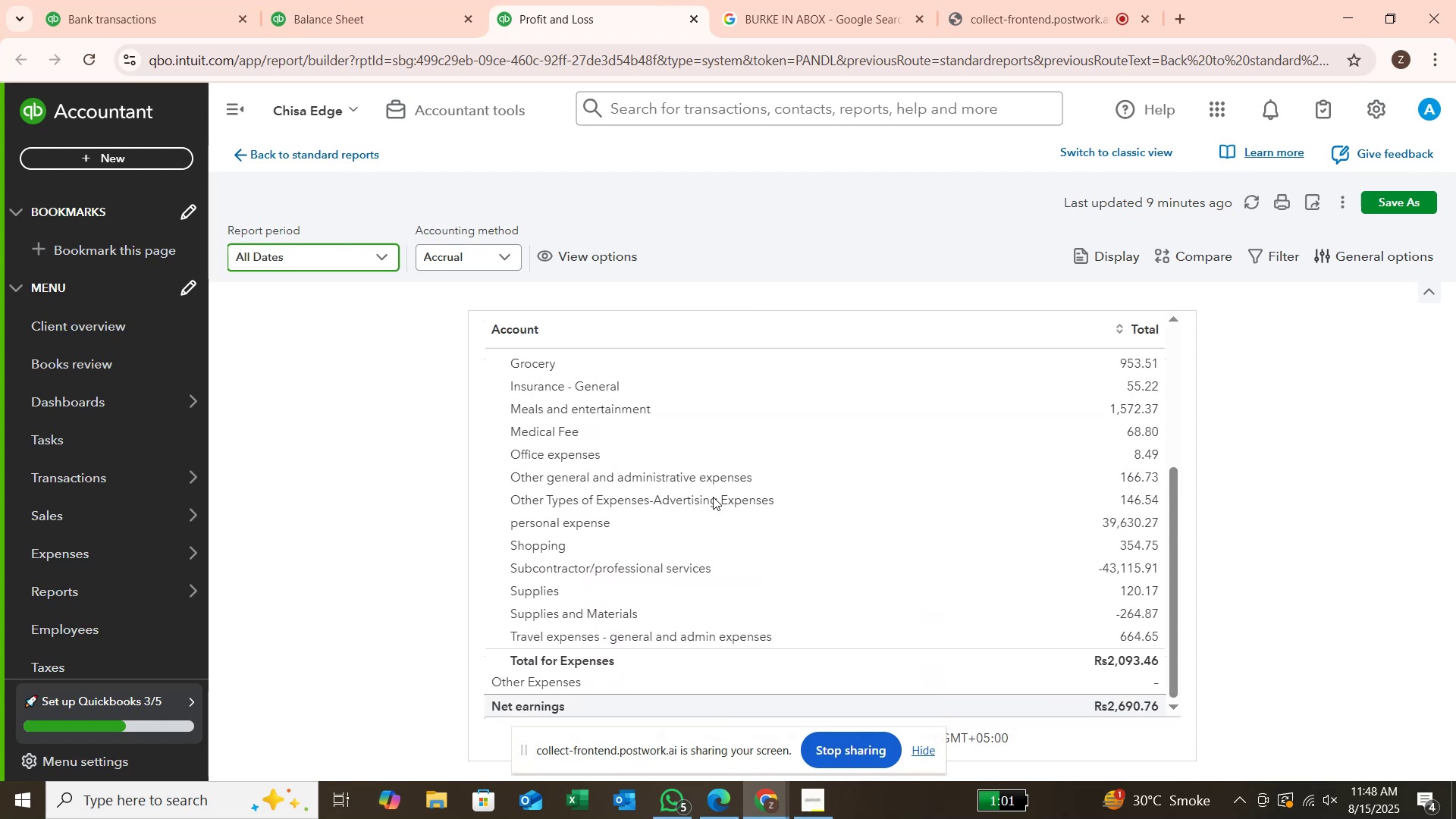 
scroll: coordinate [714, 494], scroll_direction: up, amount: 17.0
 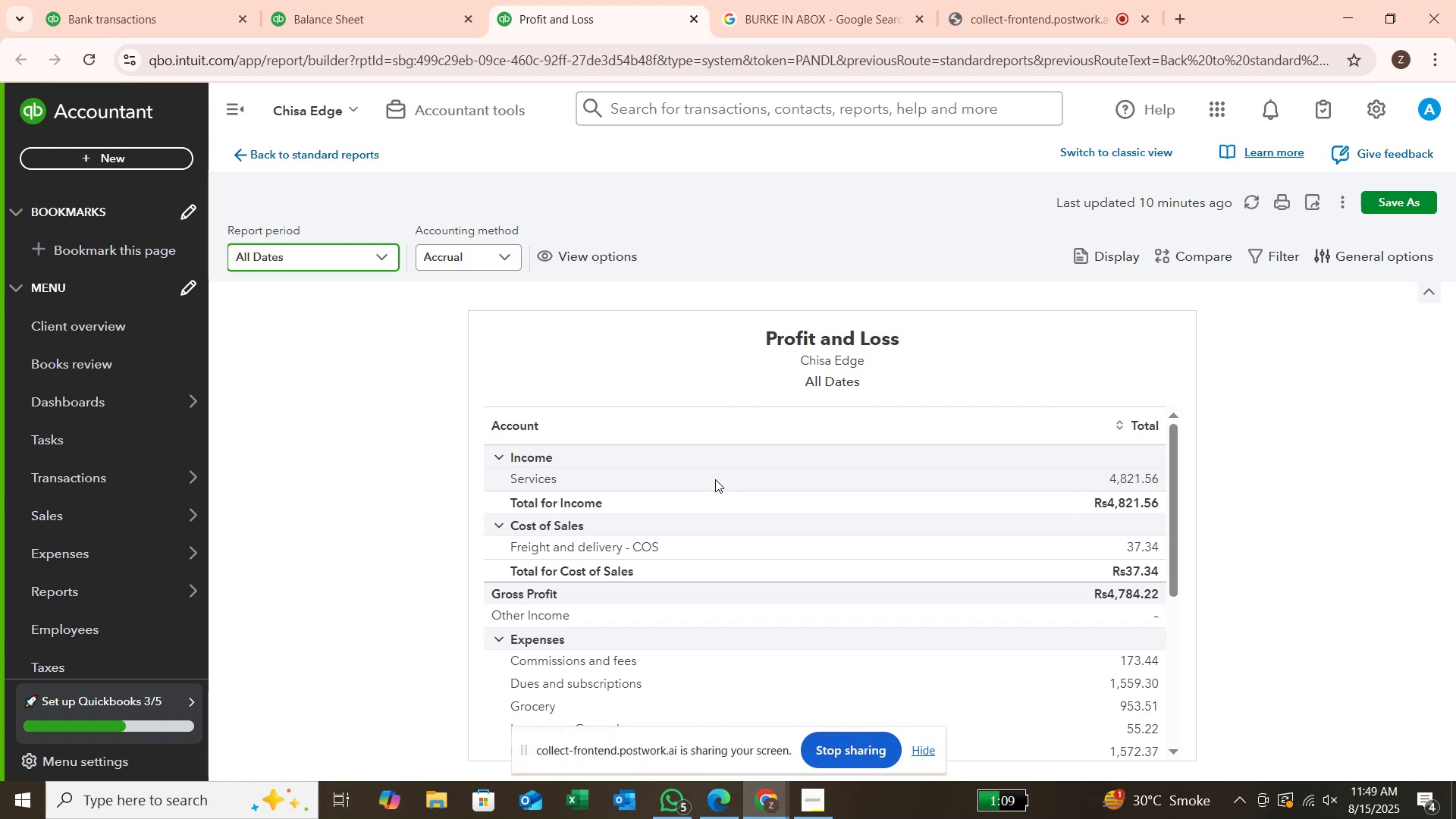 
wait(32.31)
 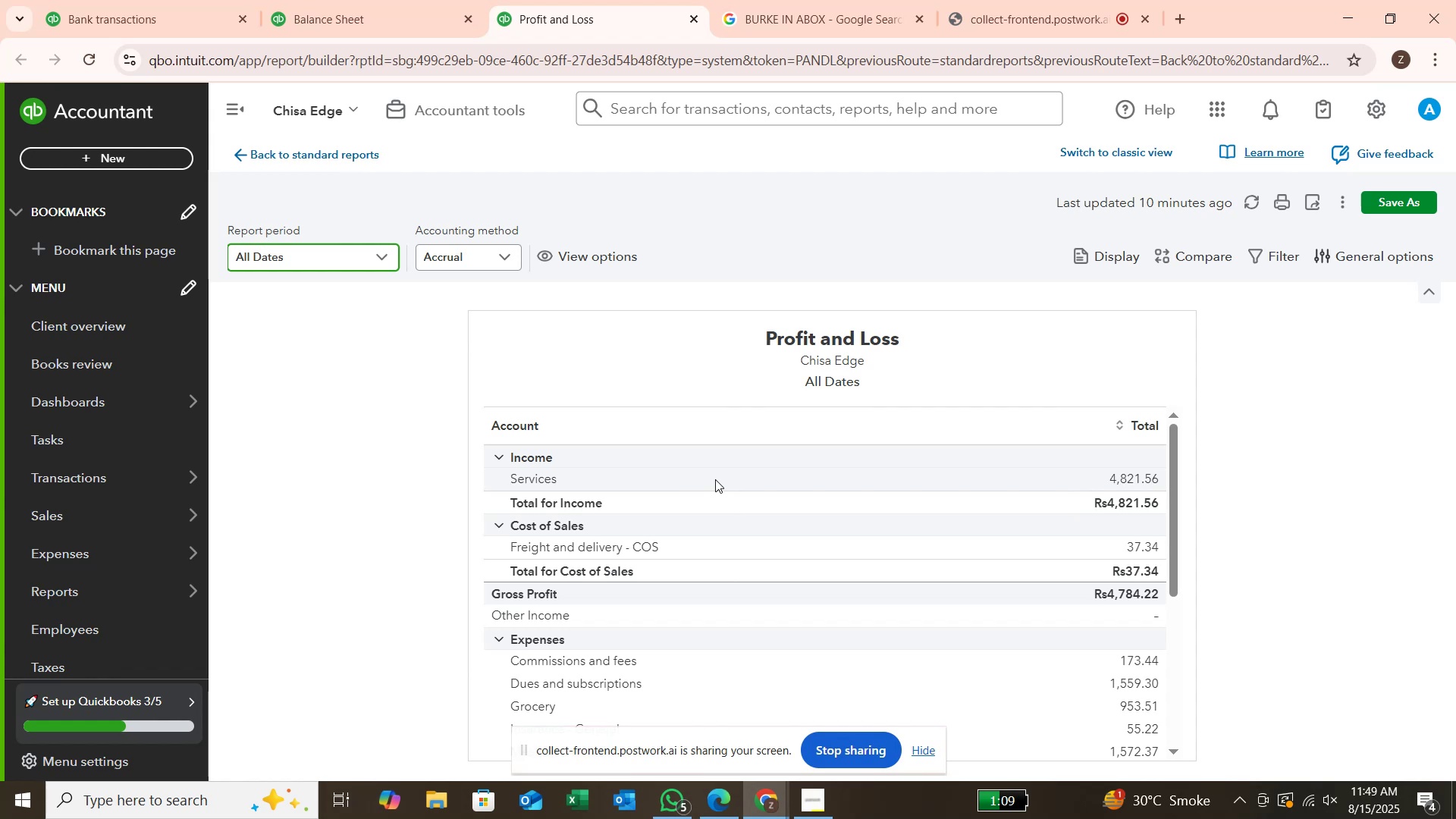 
scroll: coordinate [715, 479], scroll_direction: up, amount: 6.0
 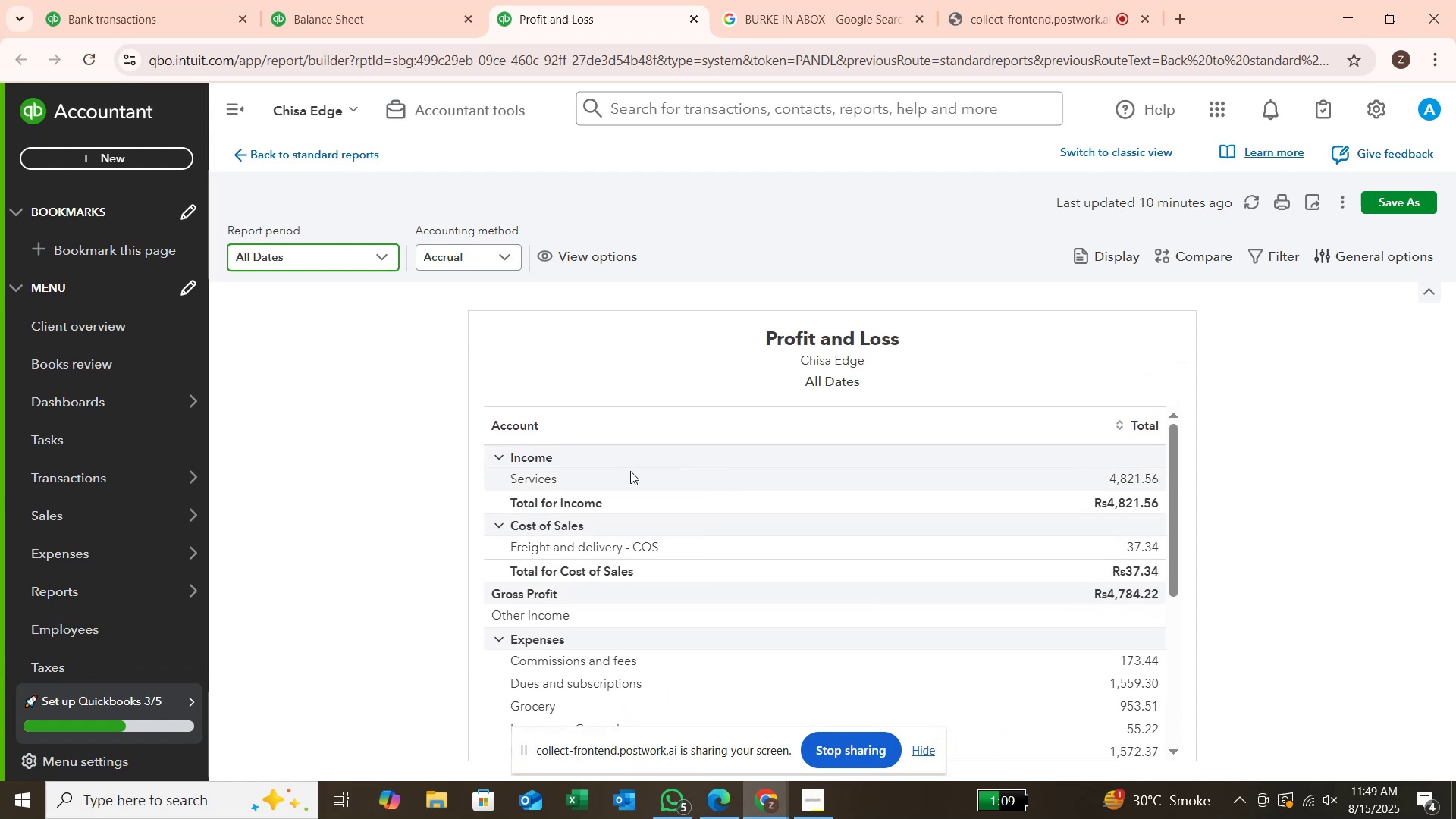 
scroll: coordinate [493, 473], scroll_direction: down, amount: 45.0
 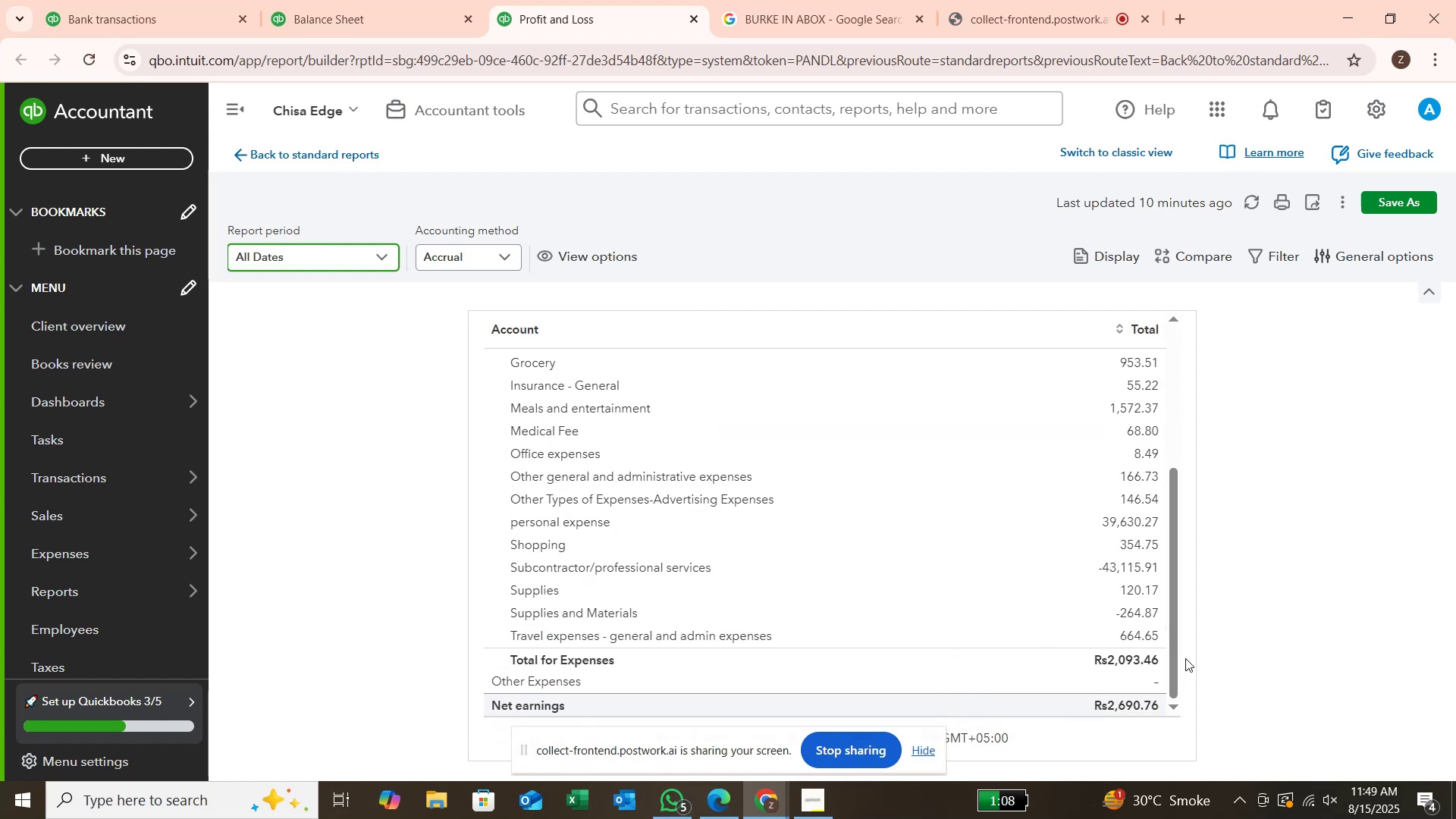 
left_click_drag(start_coordinate=[1176, 656], to_coordinate=[1194, 392])
 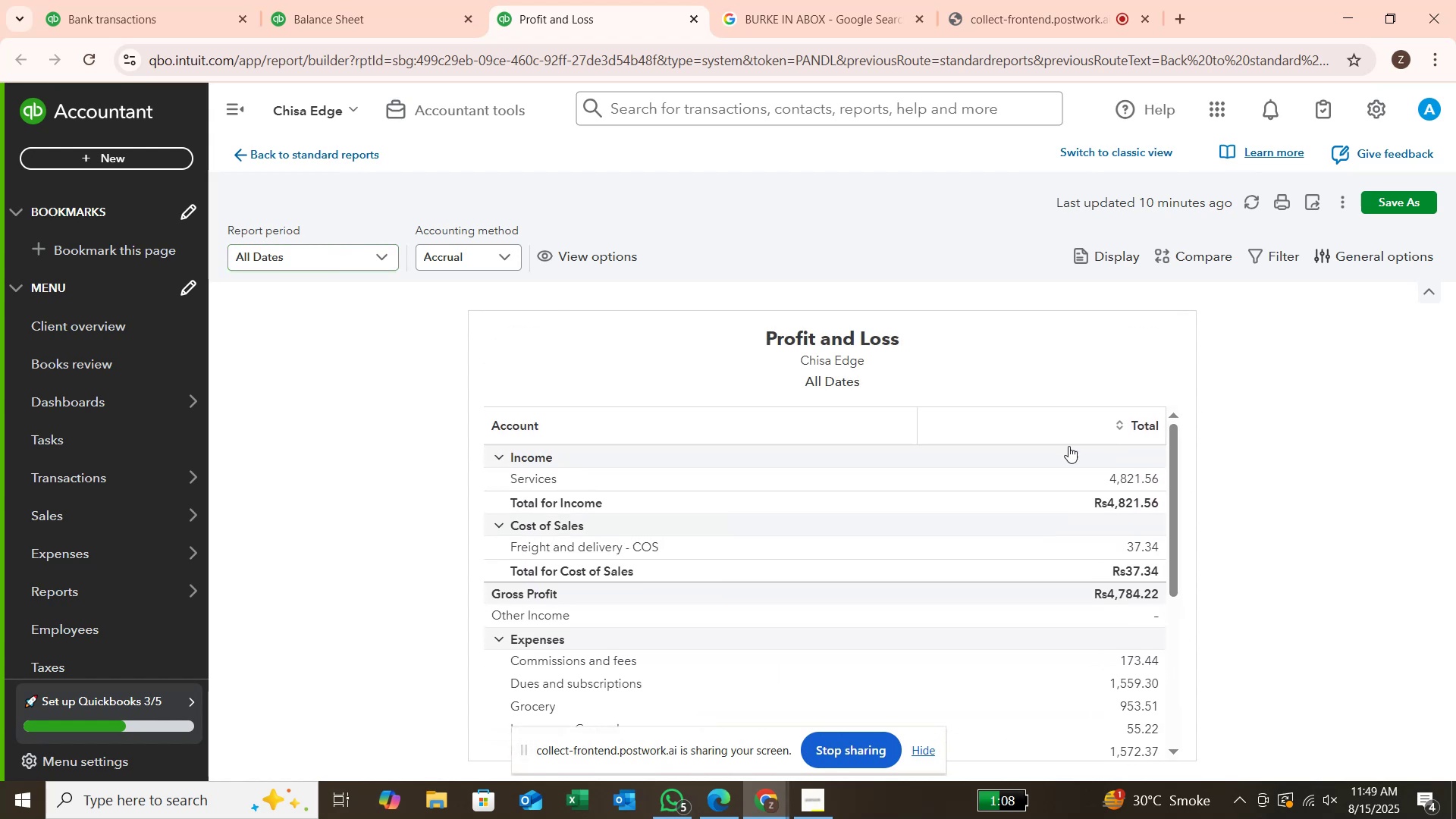 
scroll: coordinate [1055, 464], scroll_direction: down, amount: 25.0
 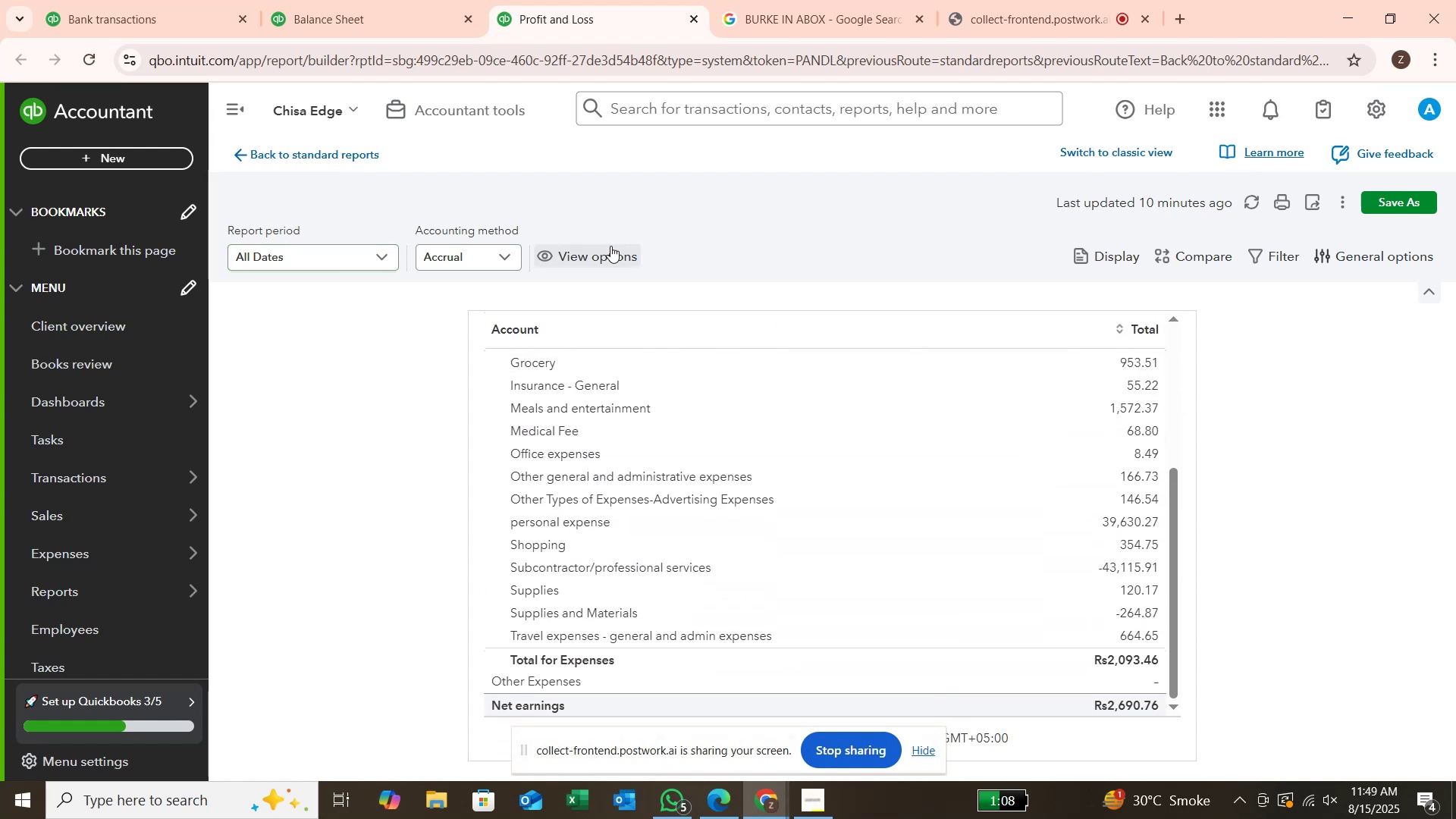 
right_click([610, 253])
 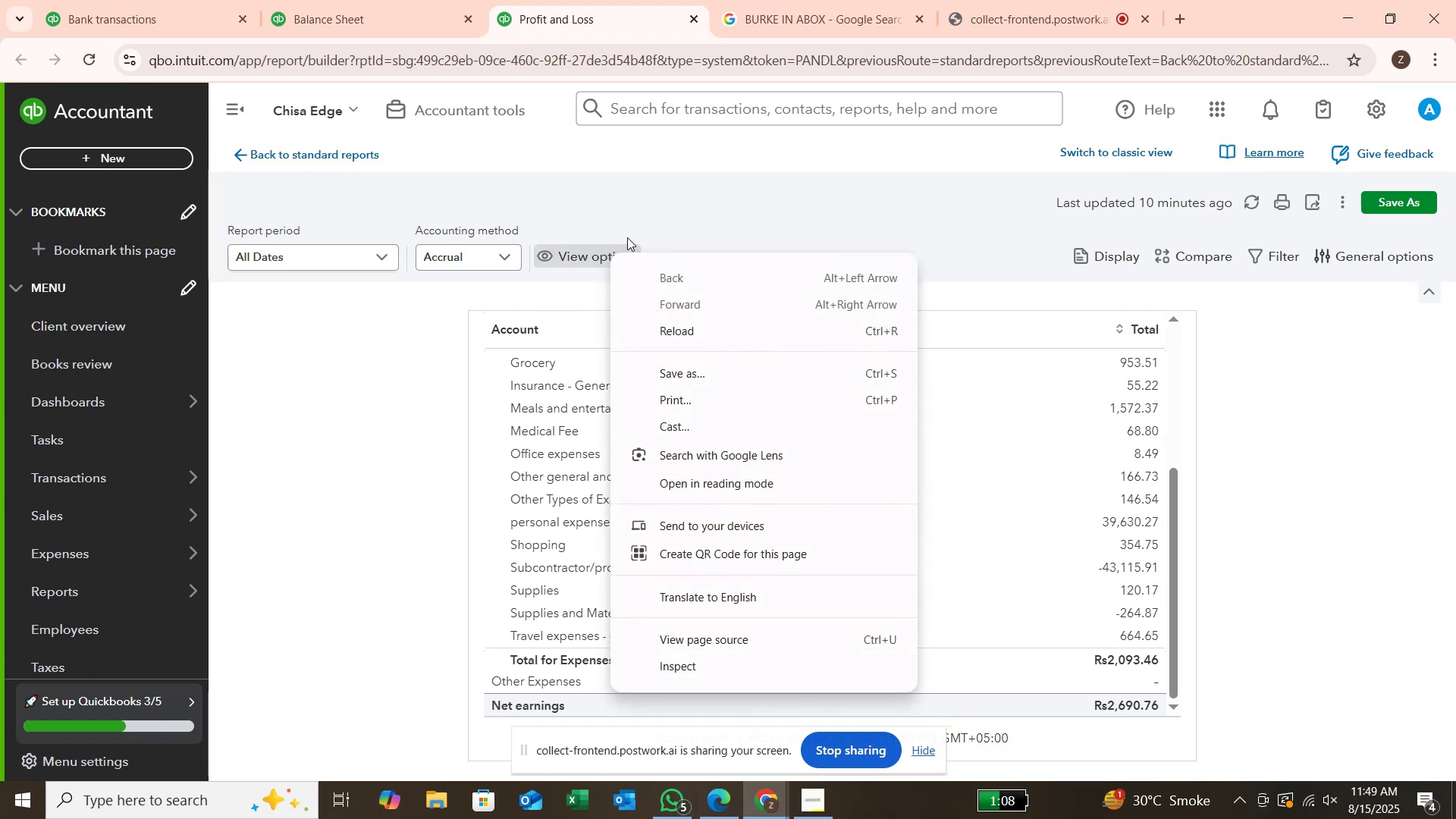 
left_click([658, 206])
 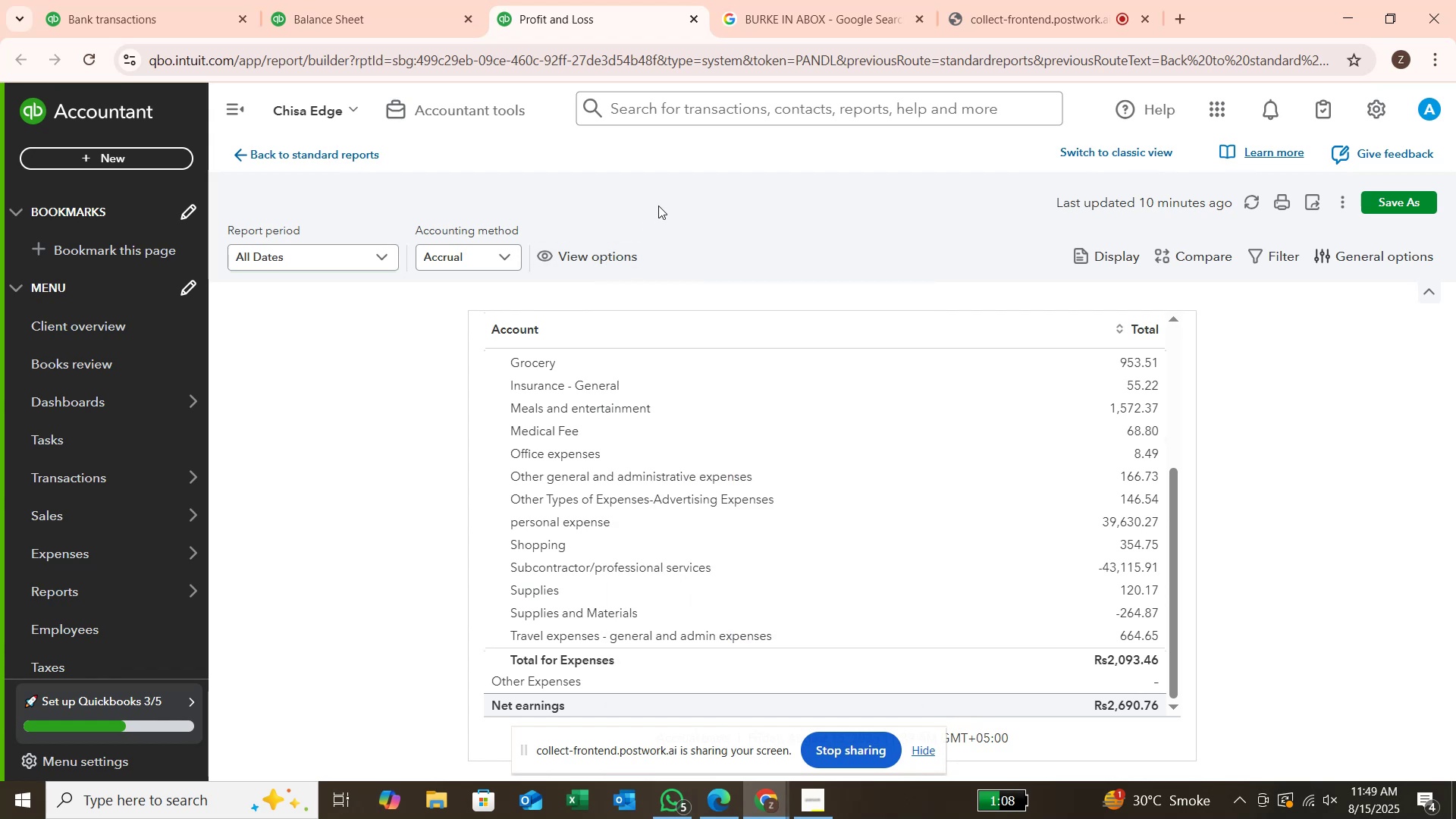 
right_click([658, 206])
 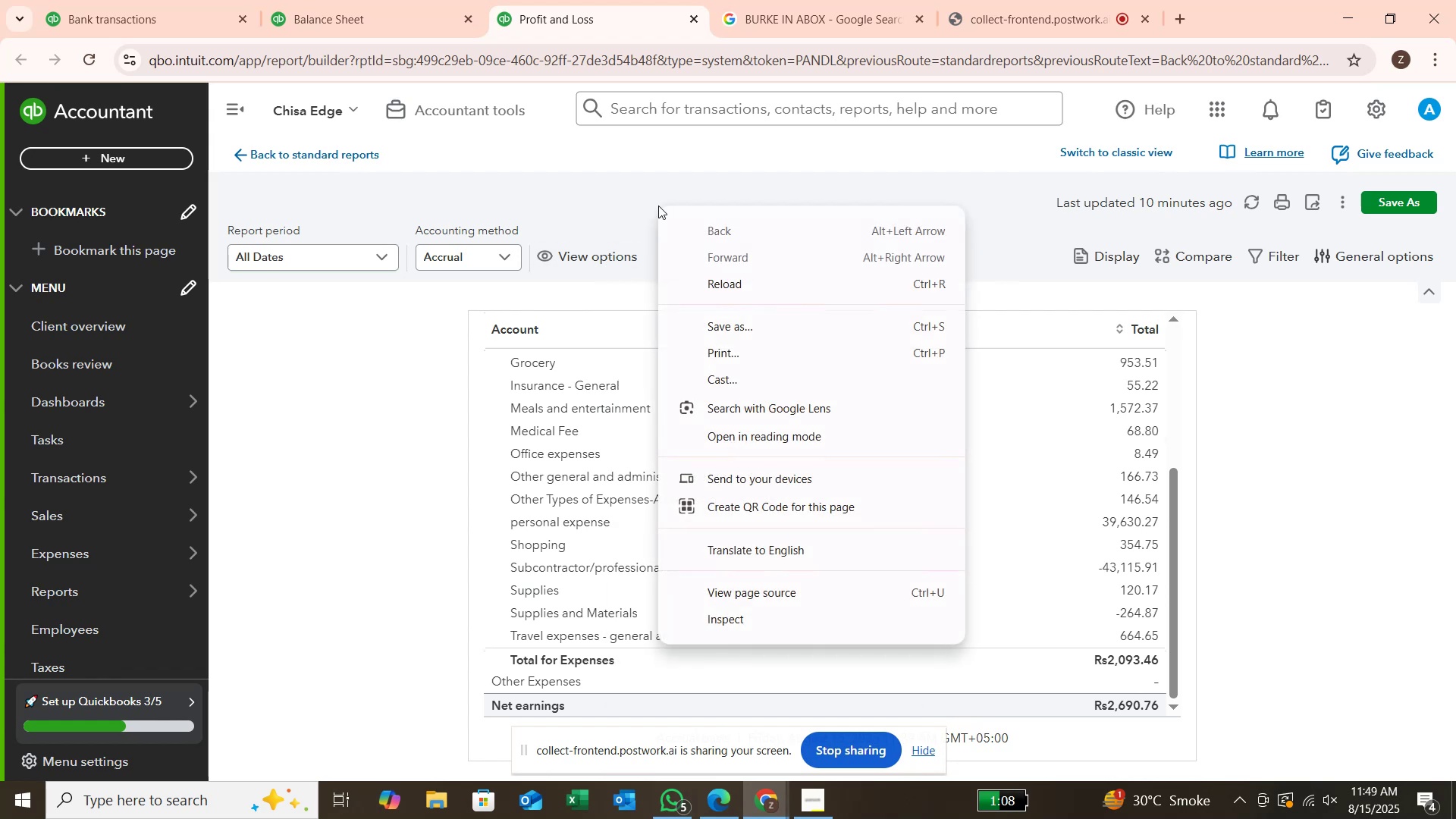 
left_click([658, 206])
 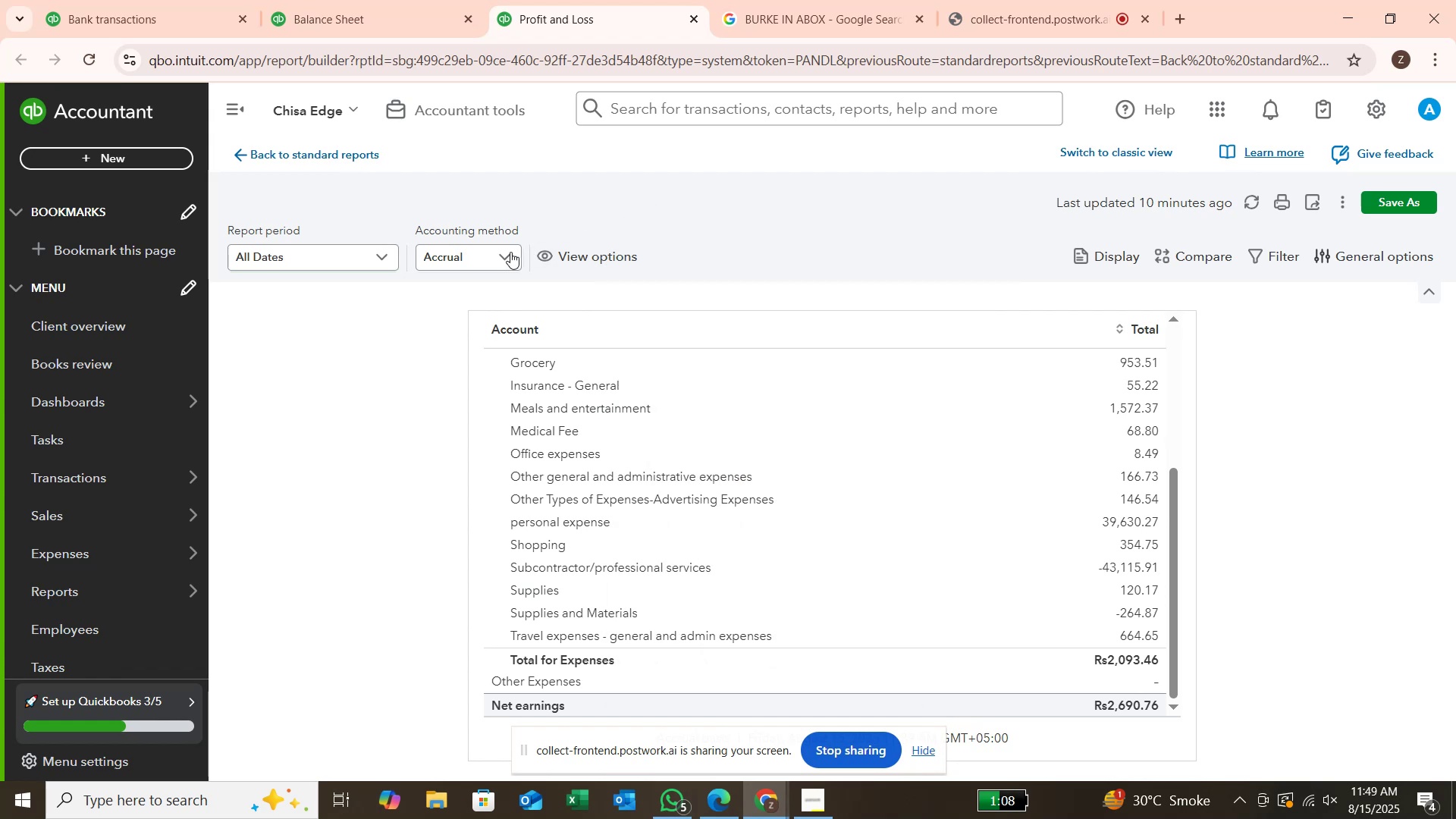 
left_click([507, 252])
 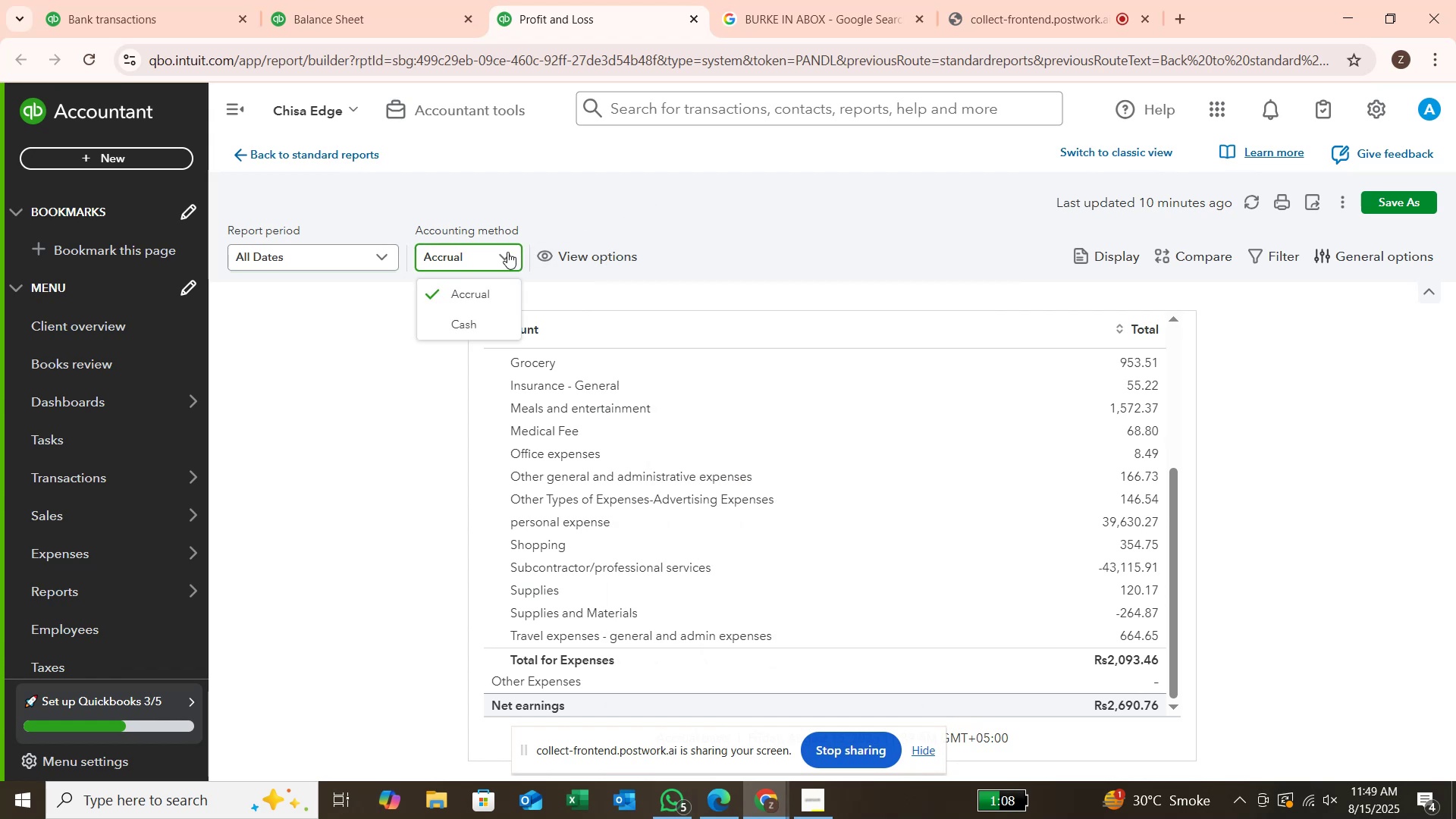 
left_click([507, 252])
 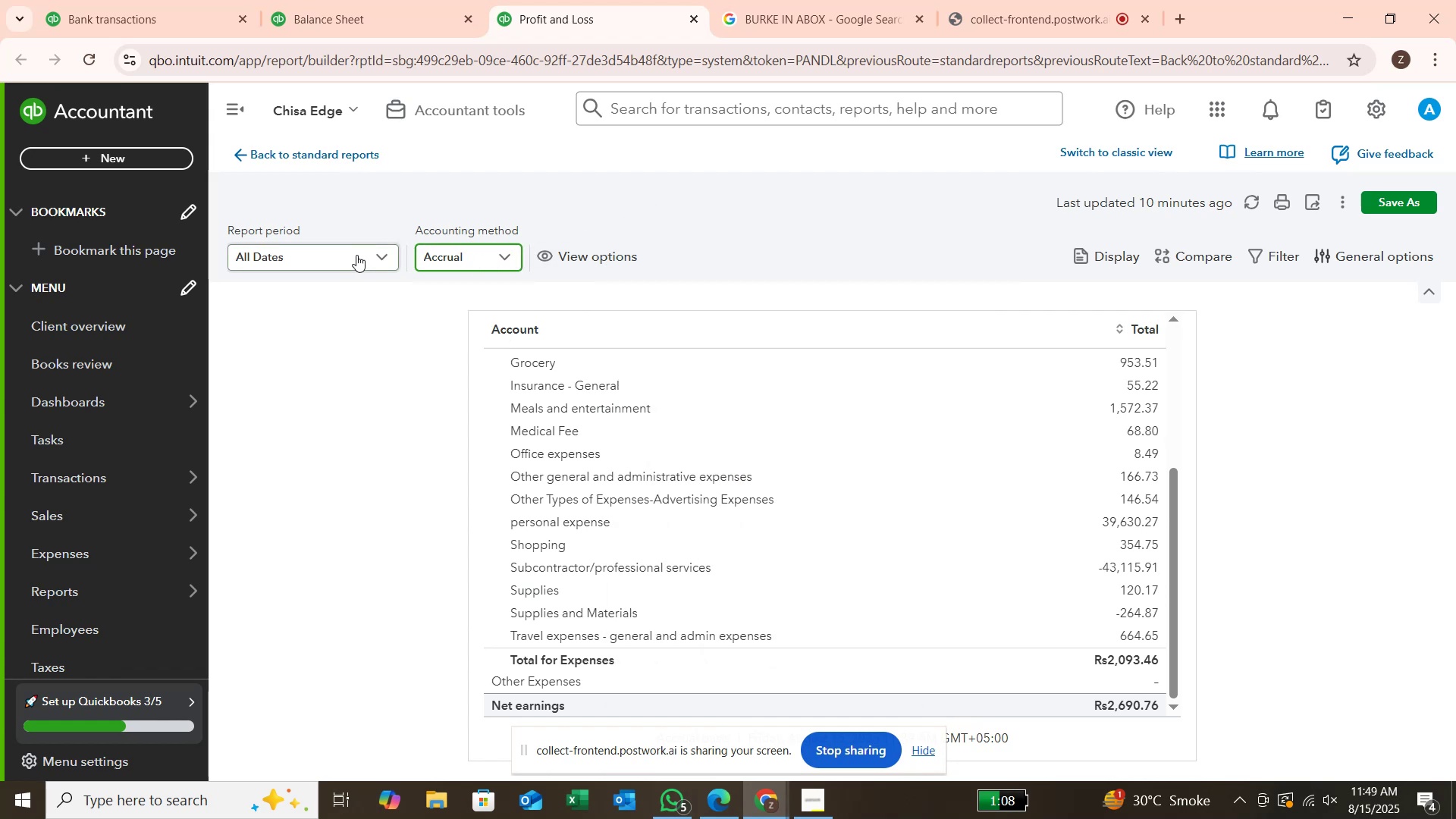 
left_click([356, 255])
 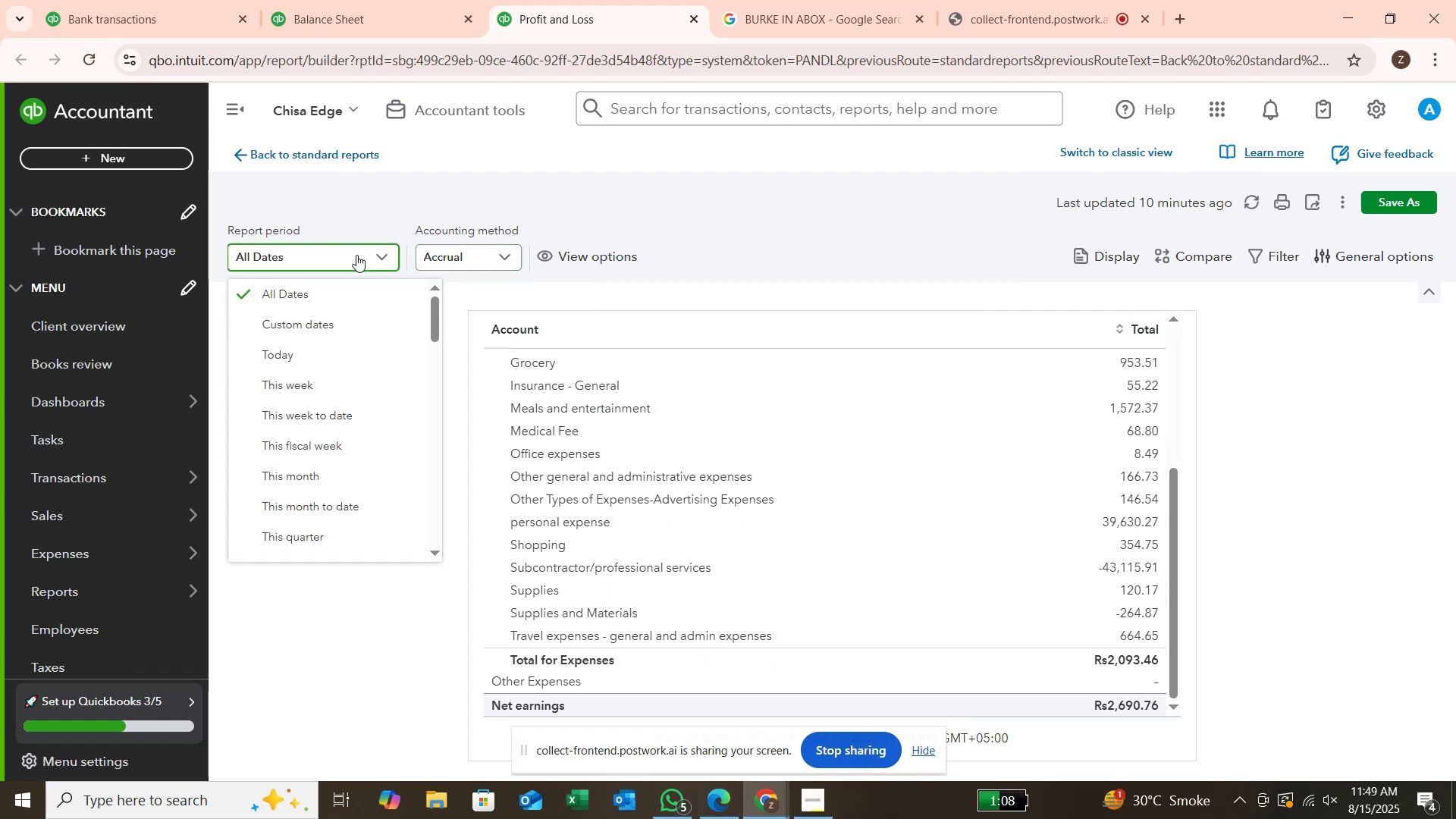 
left_click([356, 255])
 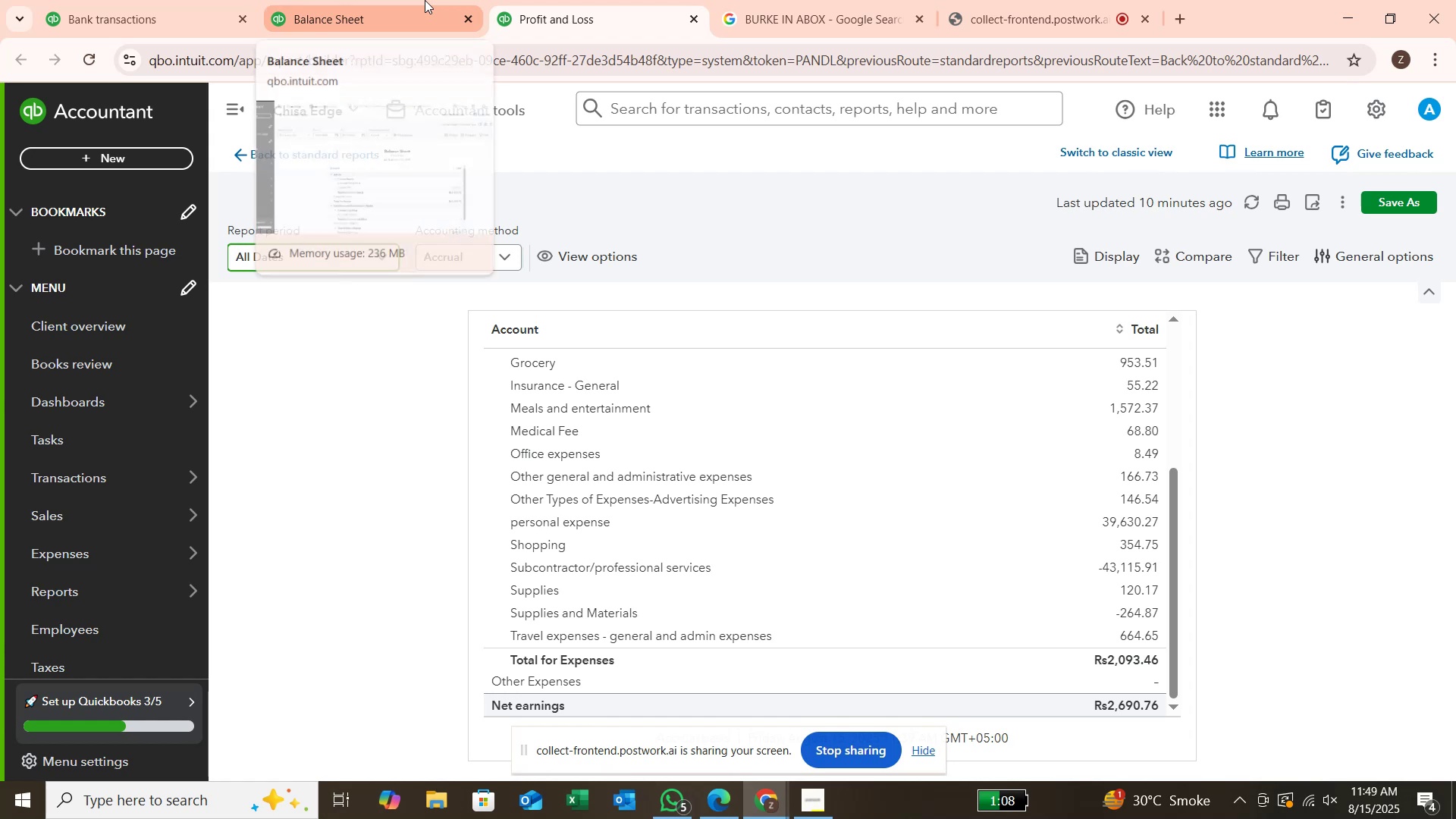 
left_click([425, 0])
 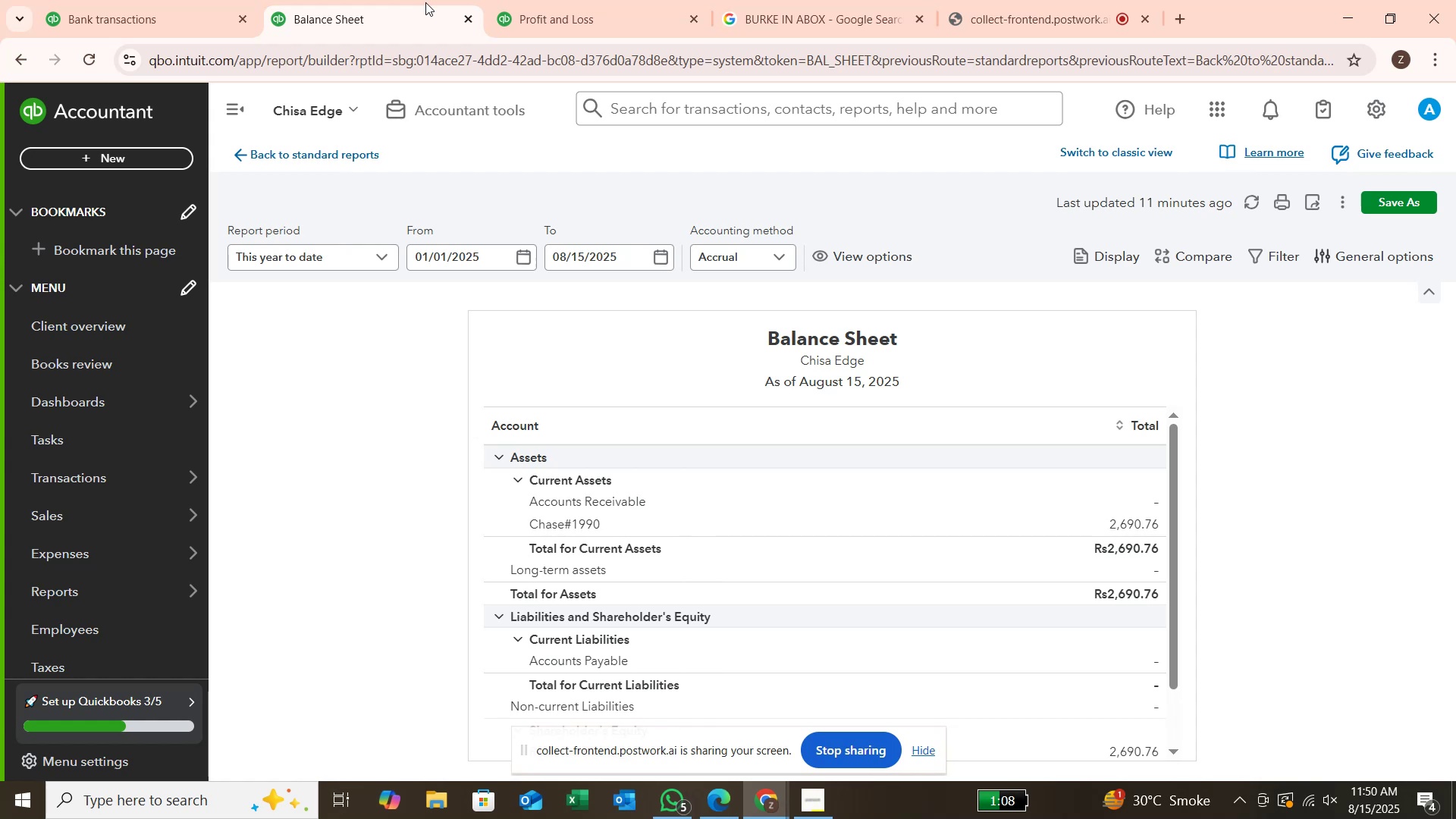 
wait(19.58)
 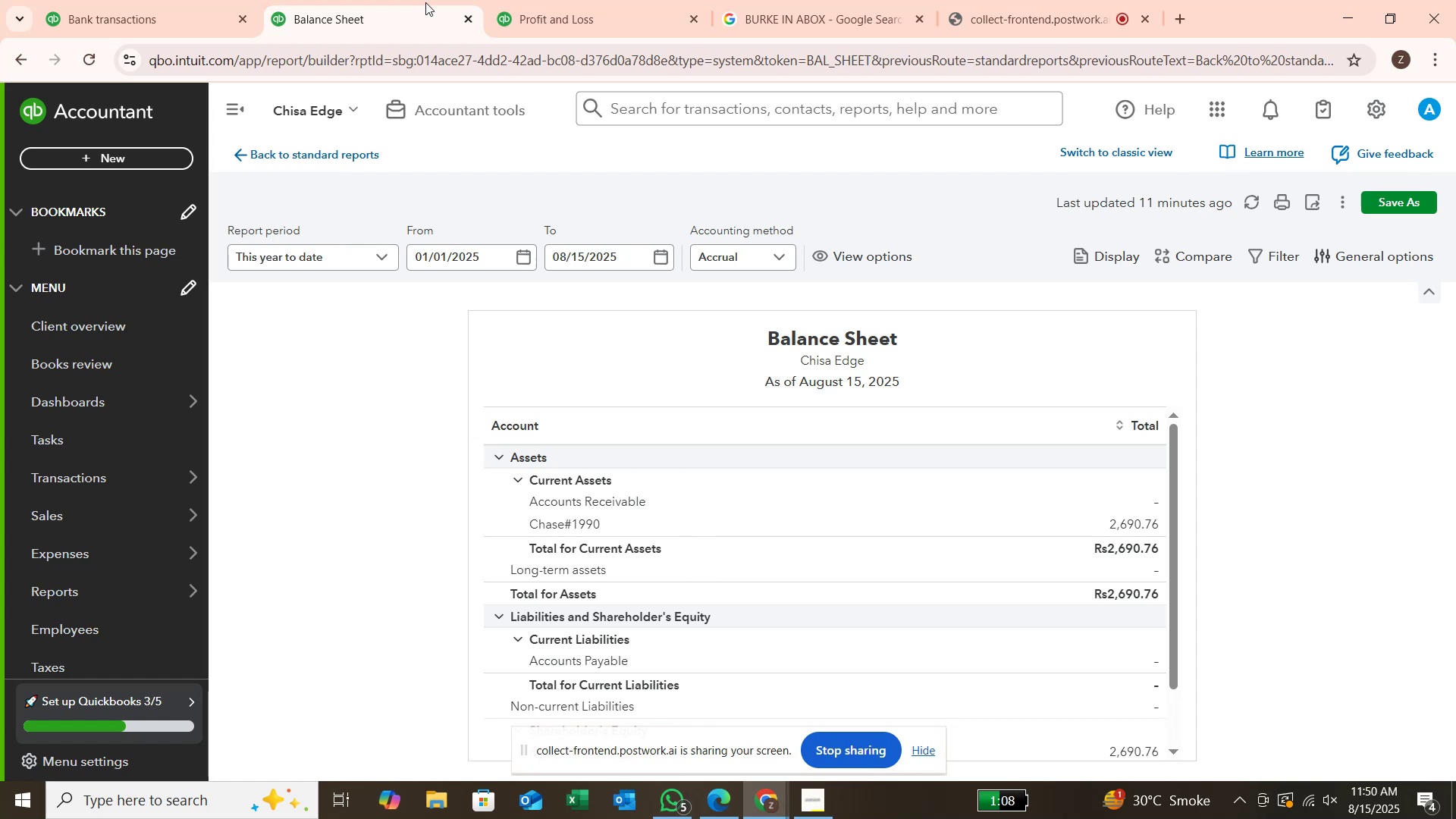 
scroll: coordinate [794, 497], scroll_direction: down, amount: 10.0
 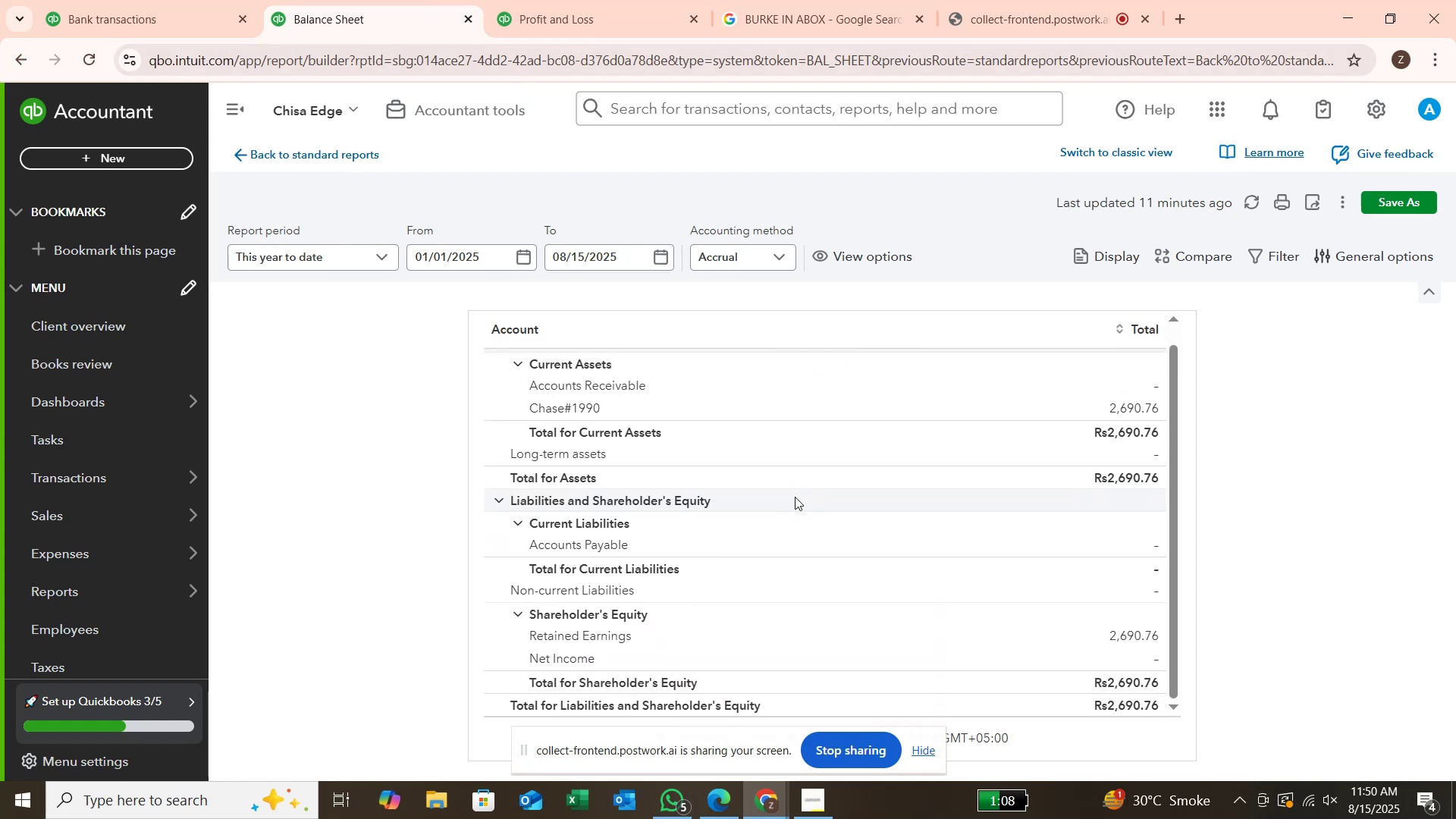 
scroll: coordinate [795, 497], scroll_direction: up, amount: 3.0
 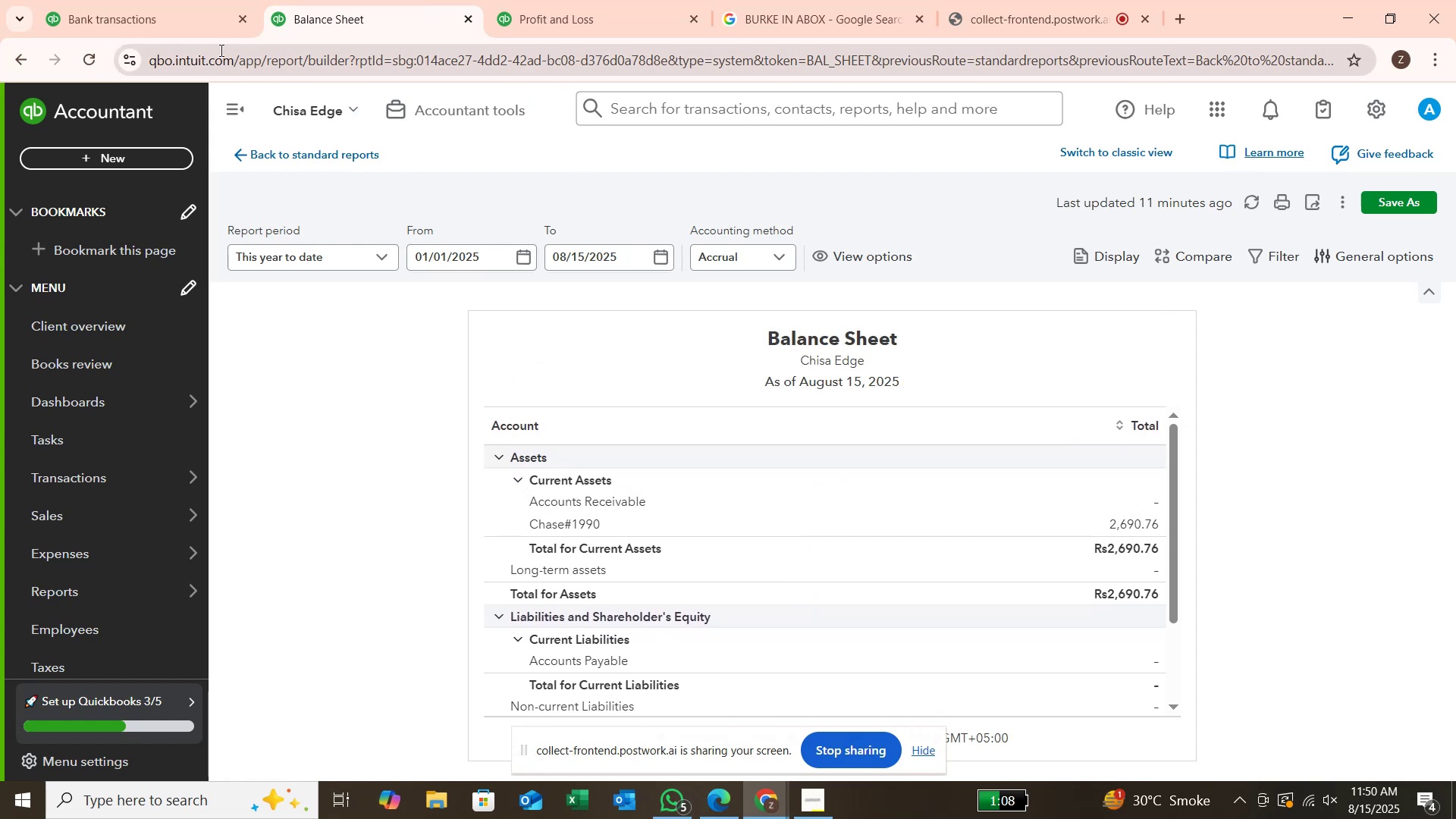 
left_click([199, 23])
 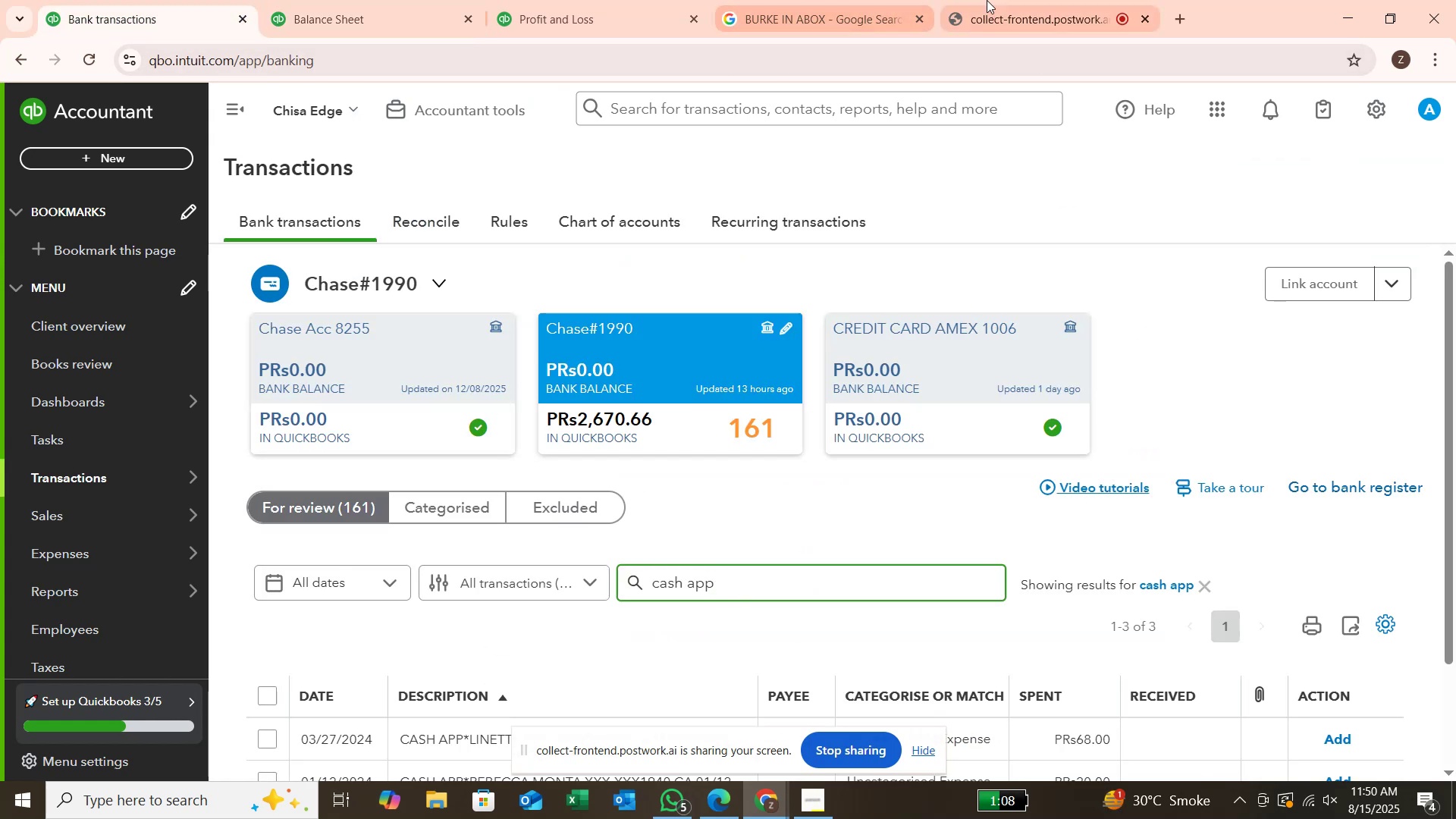 
left_click([1014, 15])
 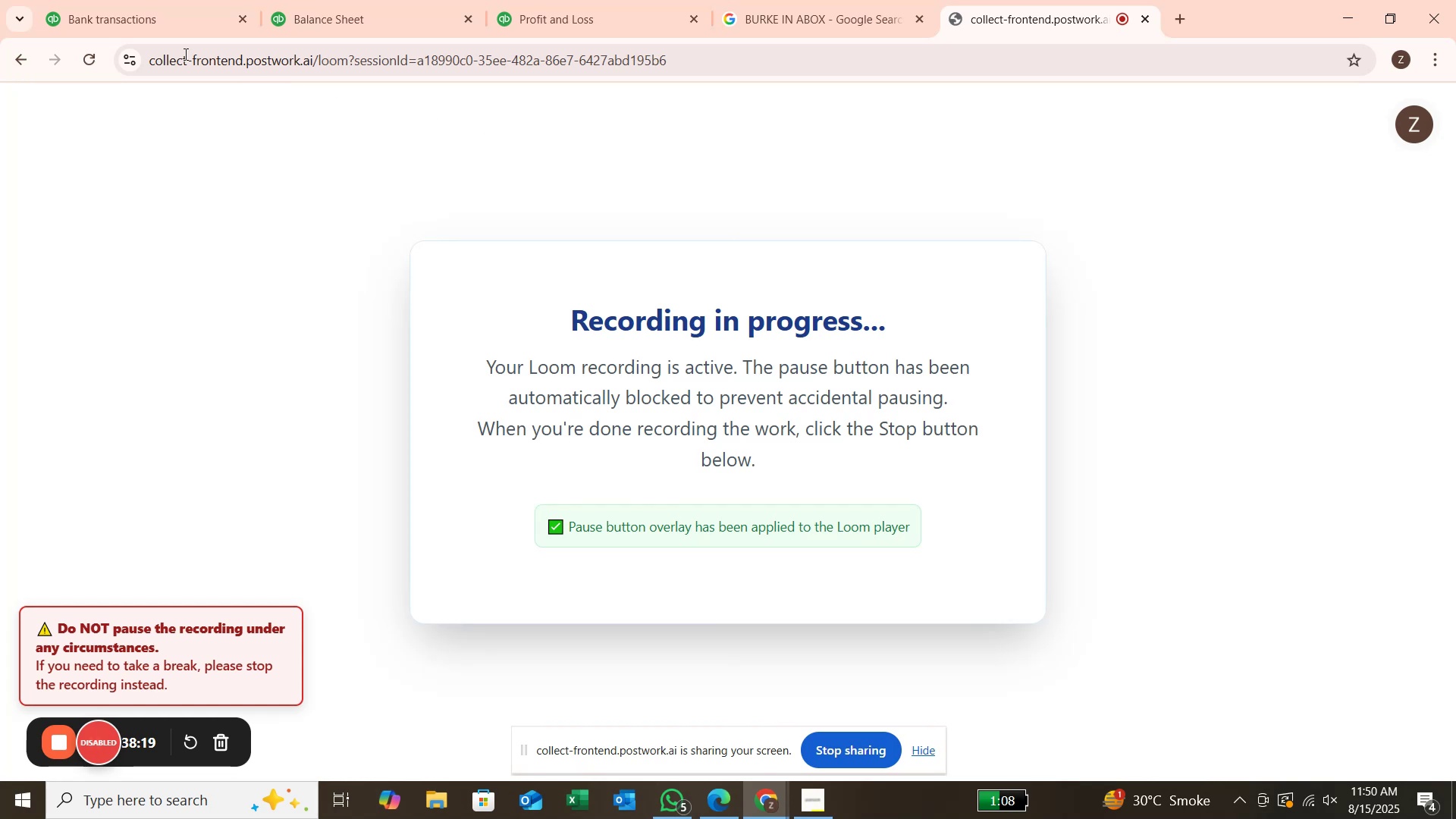 
left_click([153, 21])
 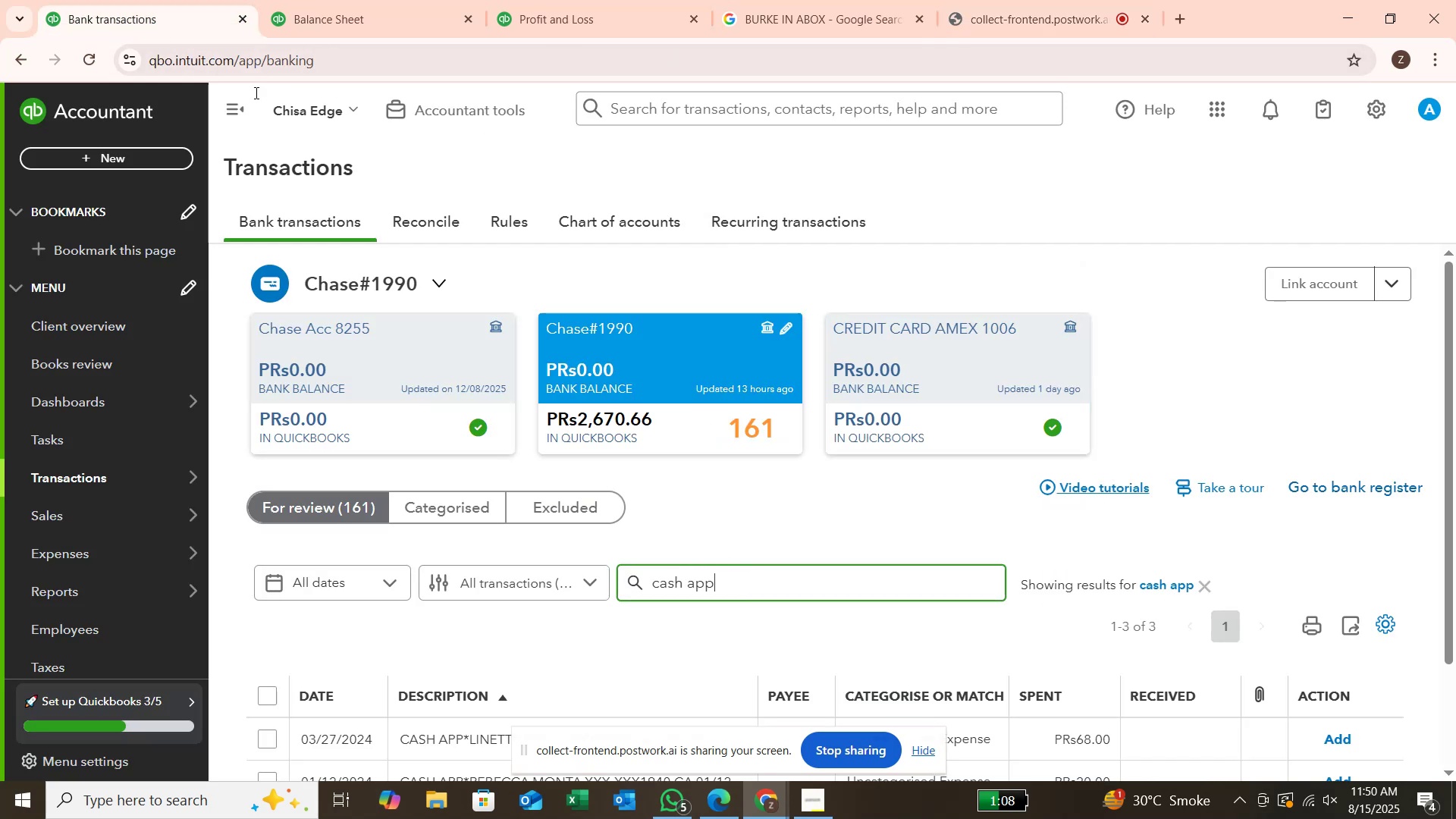 
scroll: coordinate [516, 287], scroll_direction: down, amount: 2.0
 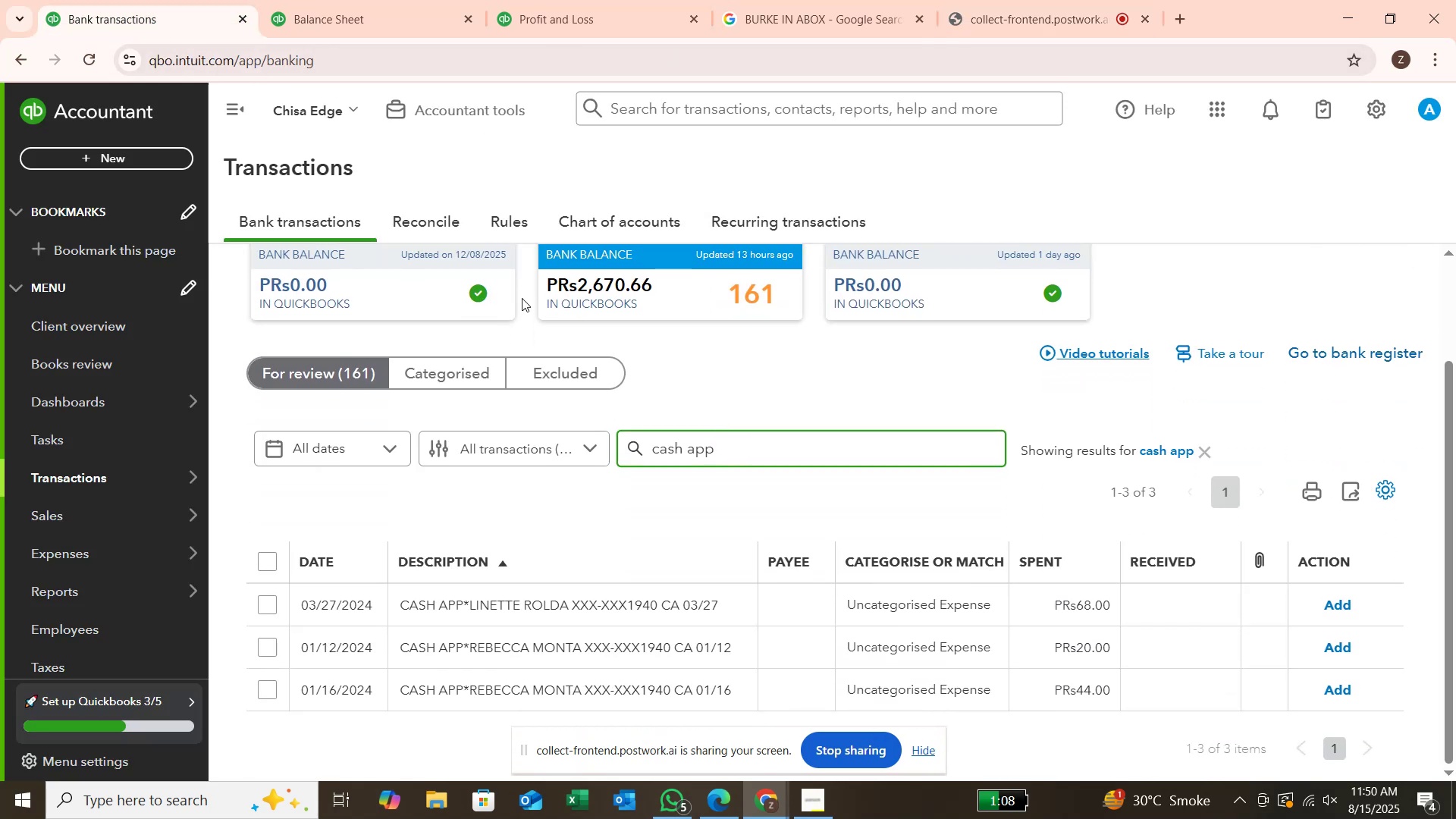 
wait(8.27)
 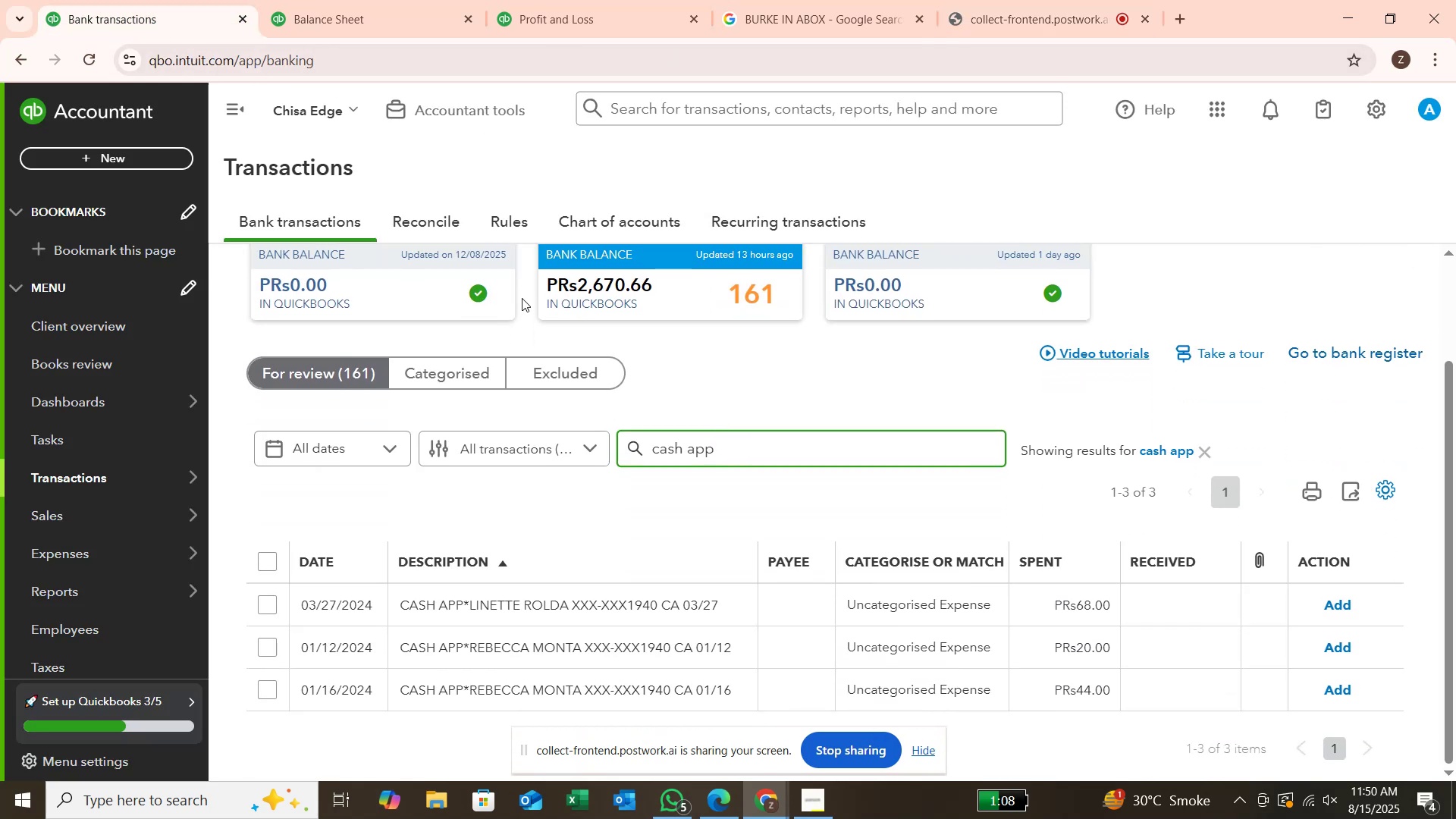 
left_click([268, 556])
 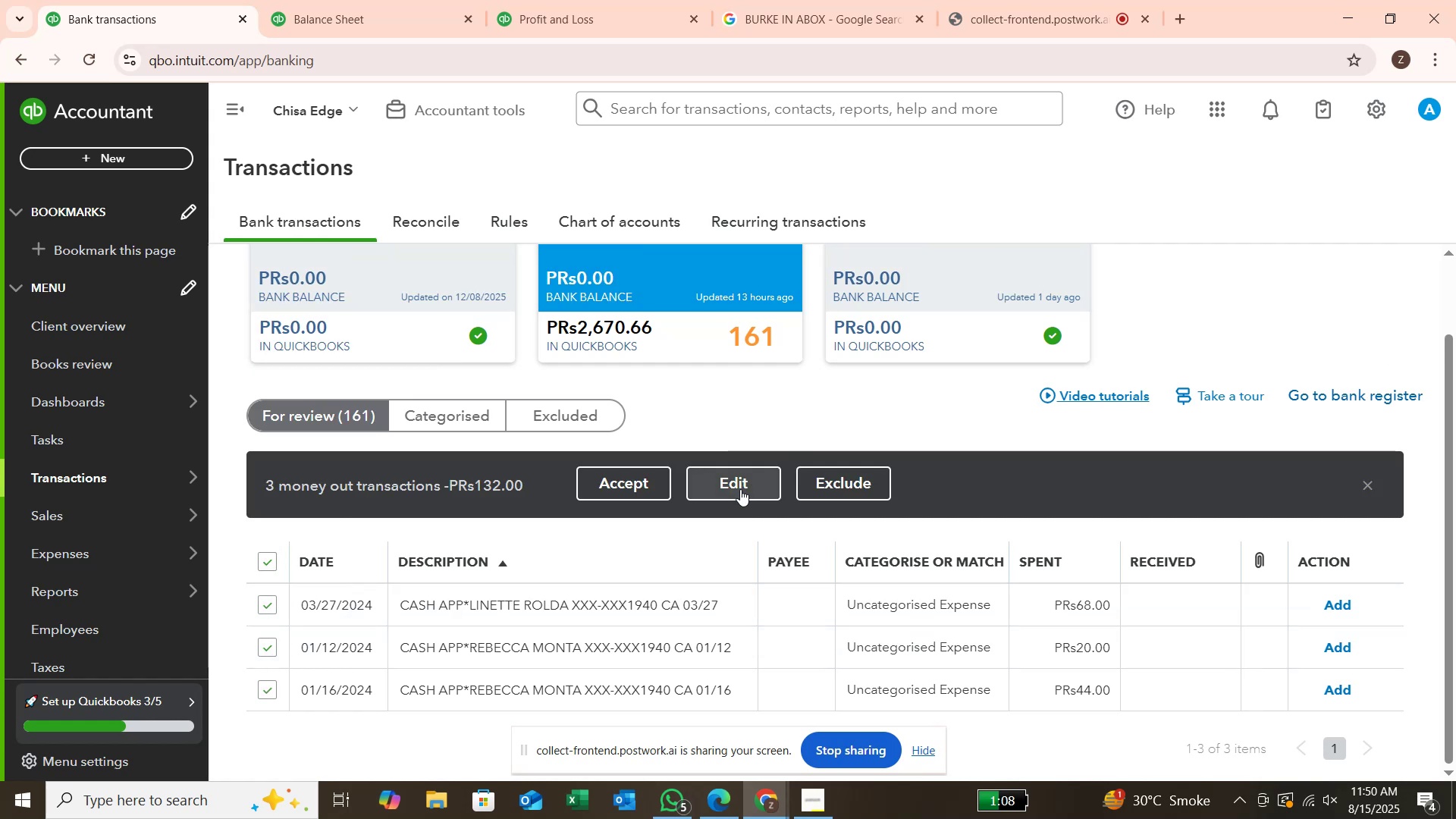 
wait(14.18)
 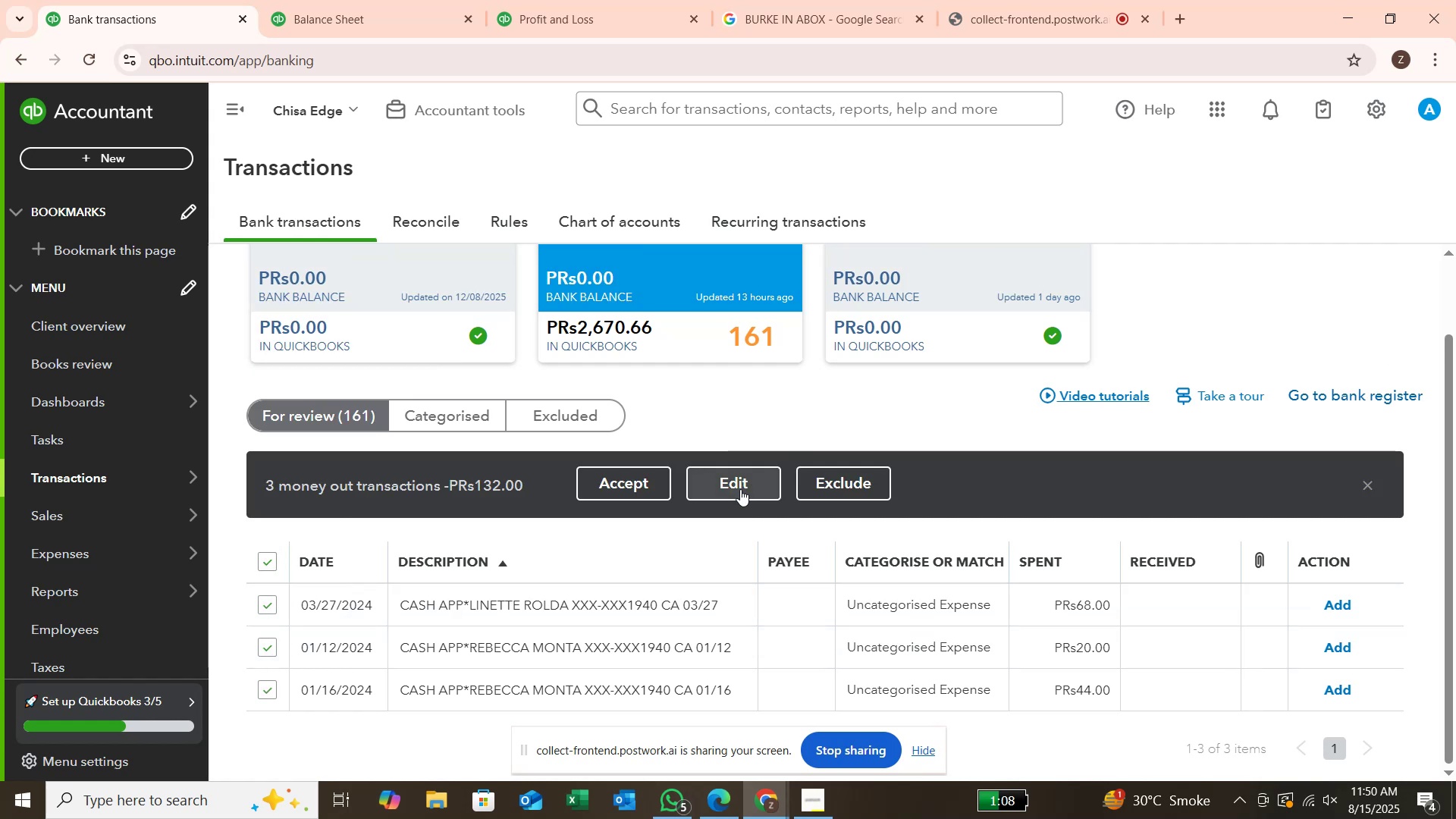 
left_click([654, 385])
 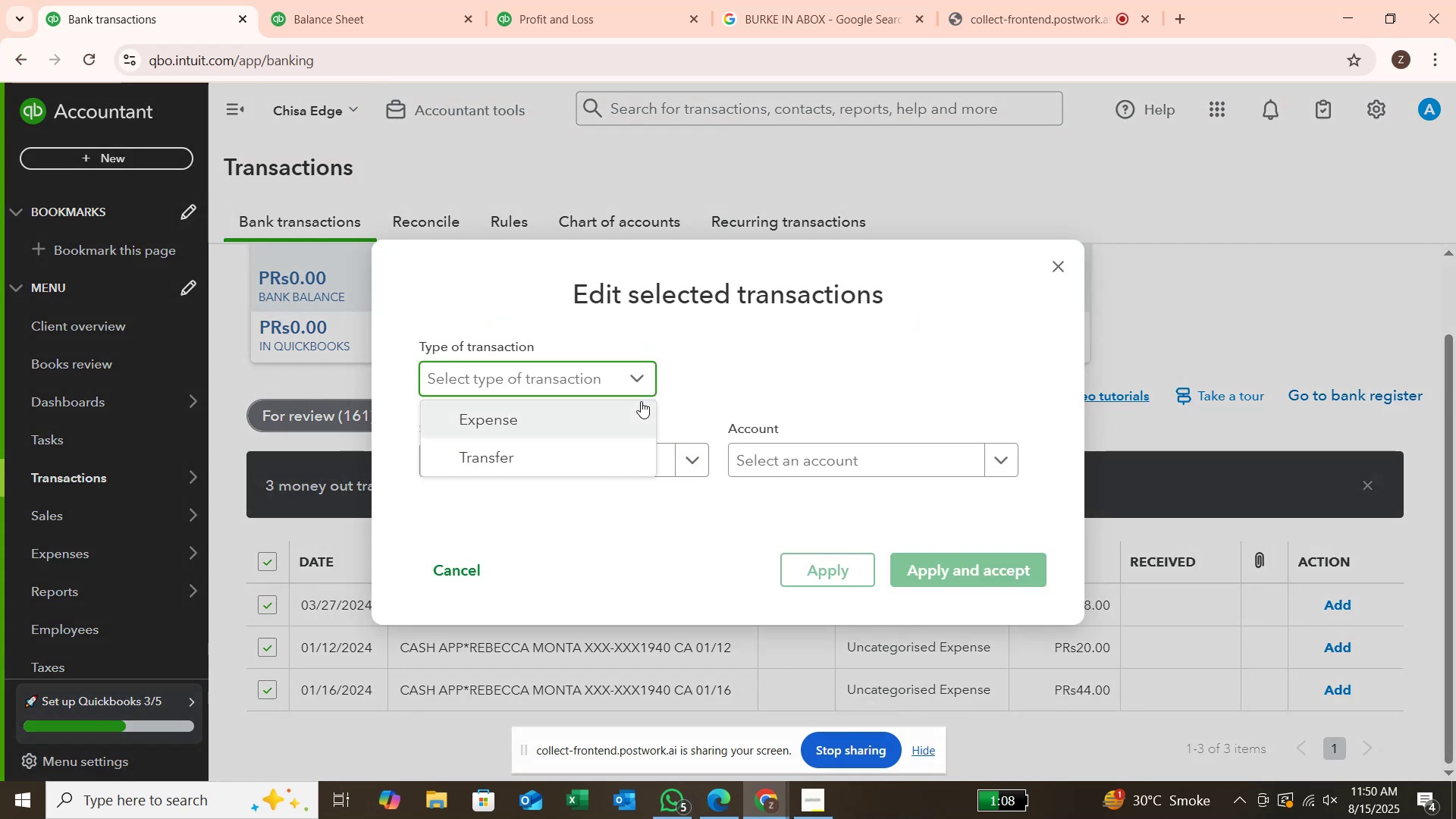 
left_click([627, 411])
 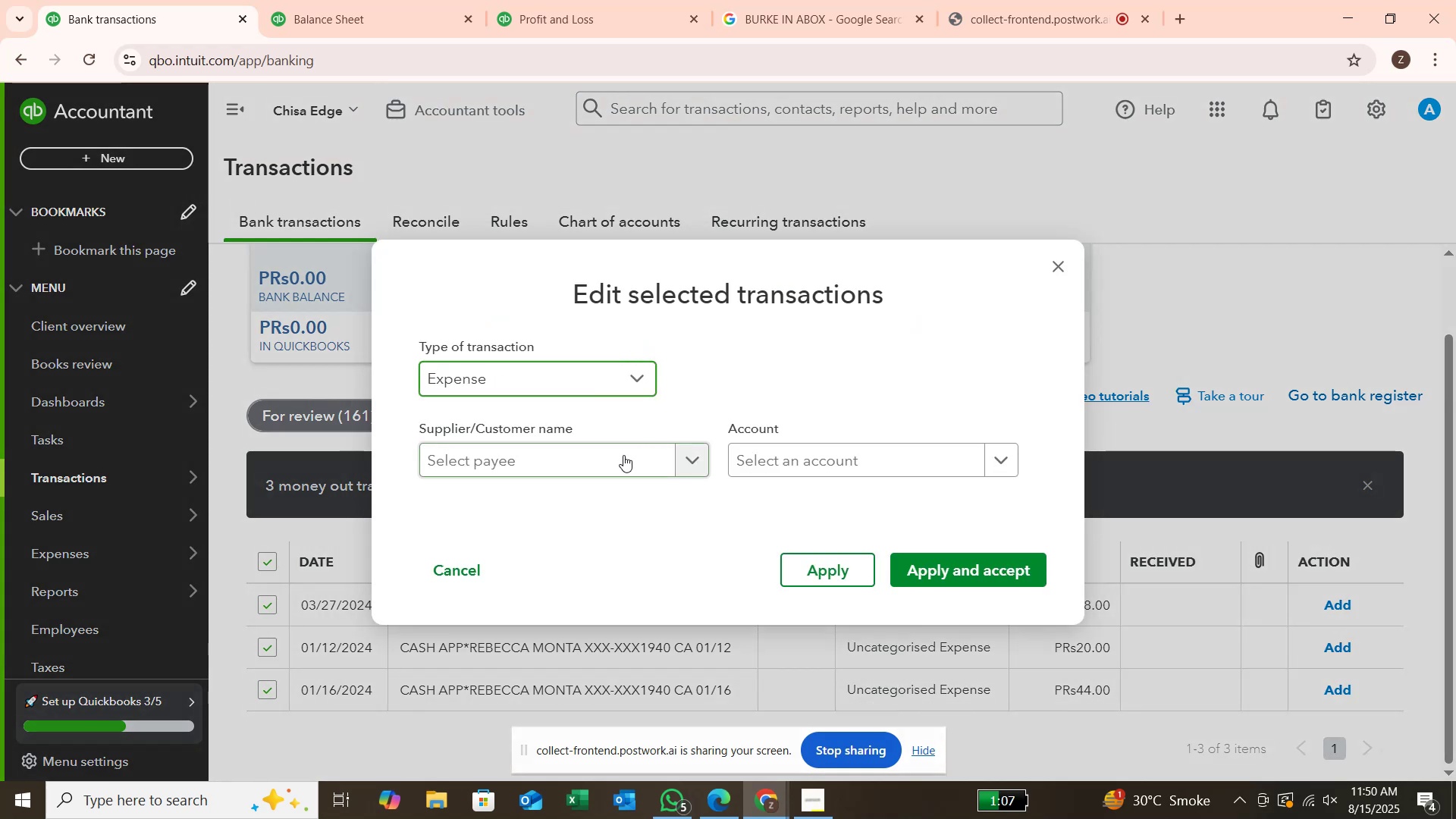 
left_click([623, 455])
 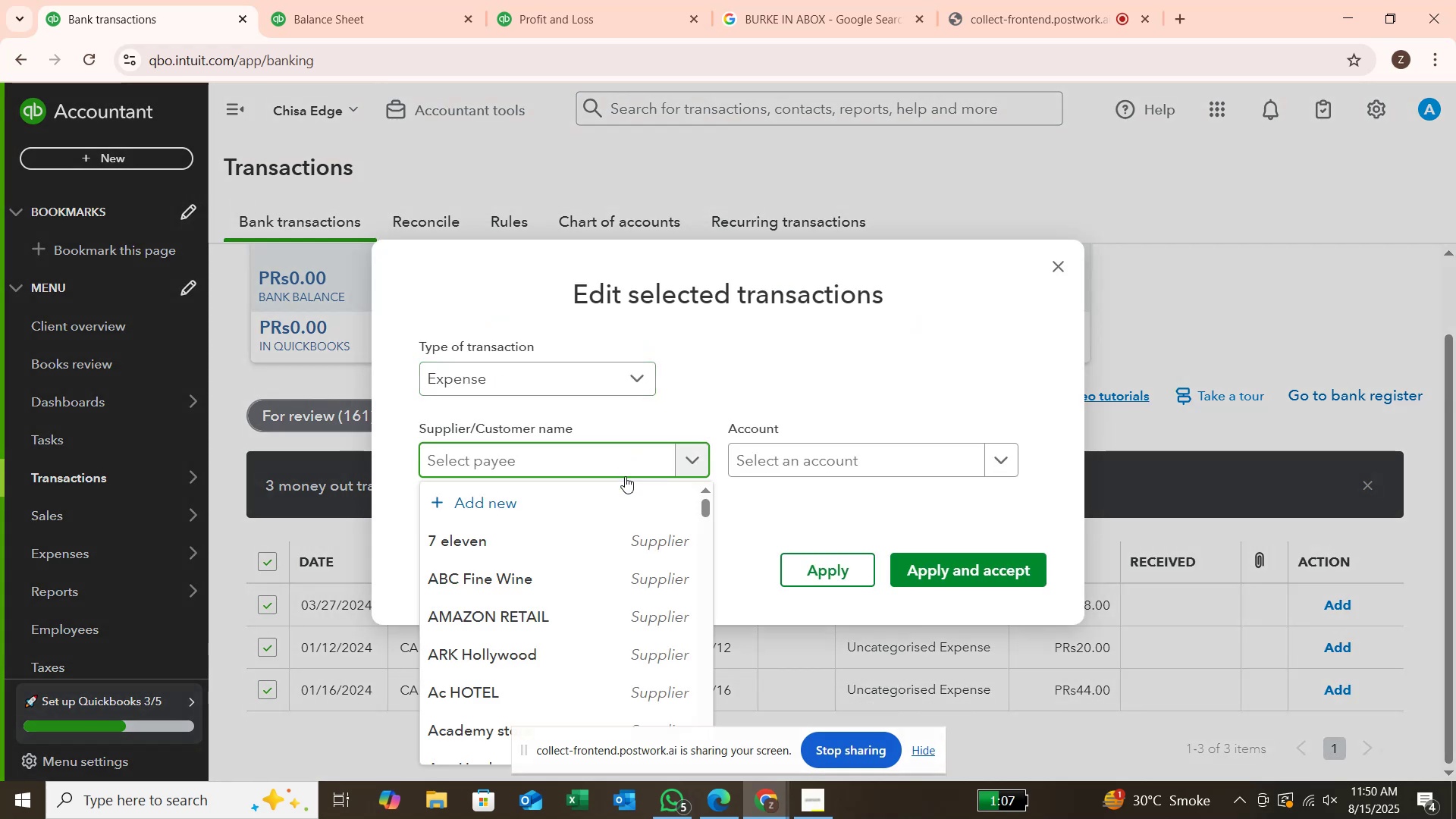 
scroll: coordinate [612, 608], scroll_direction: down, amount: 1.0
 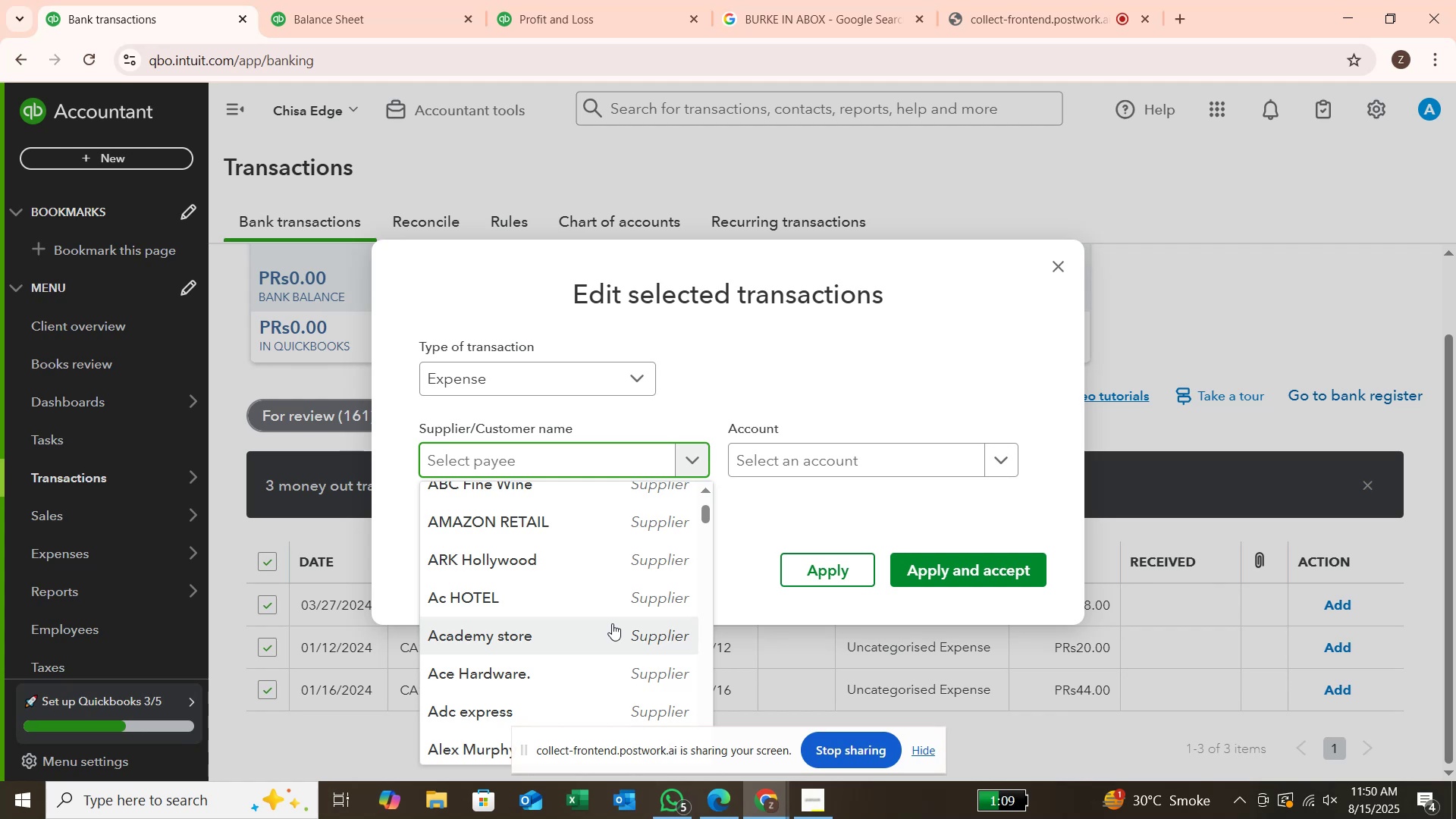 
wait(9.21)
 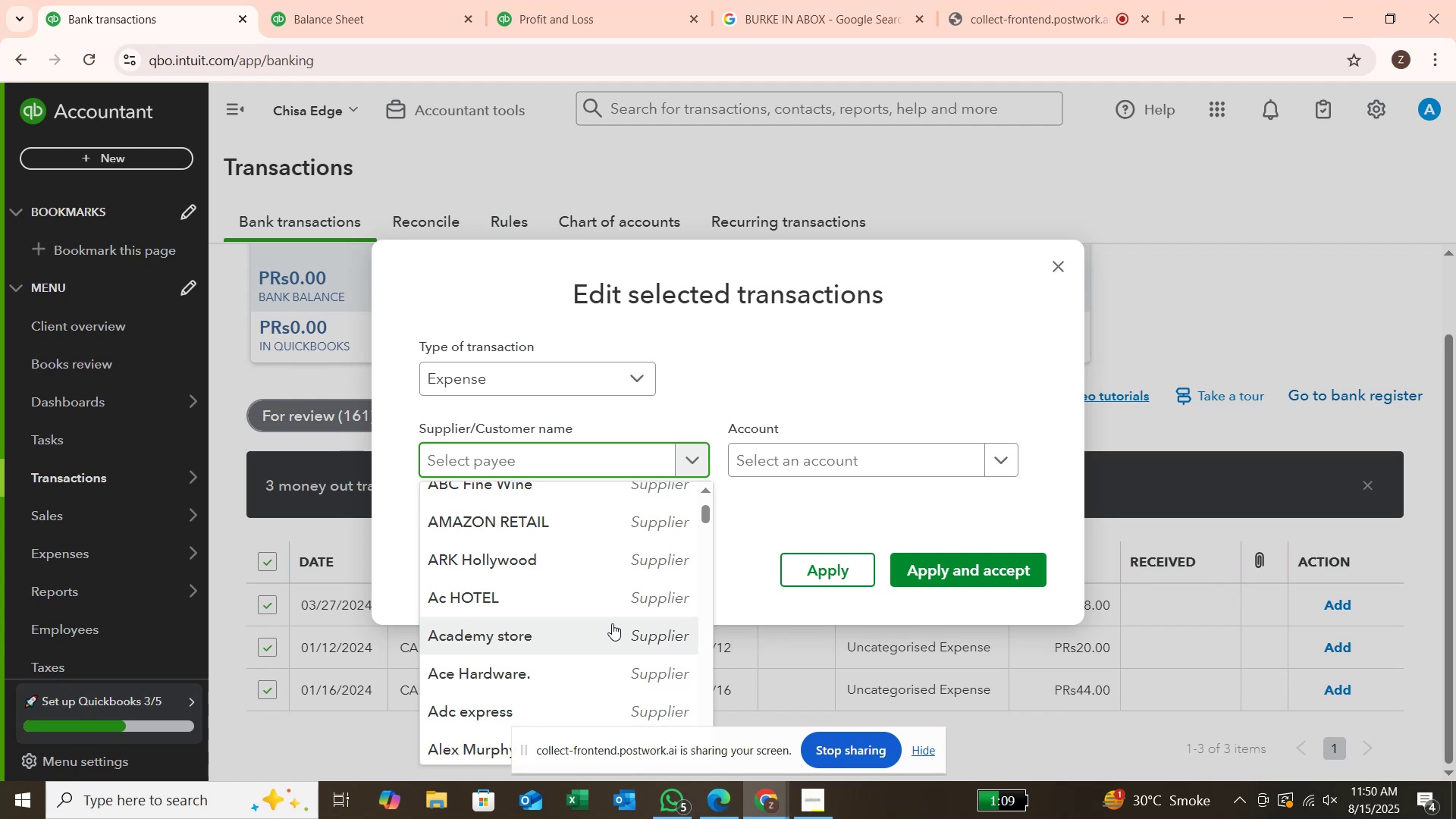 
left_click([791, 711])
 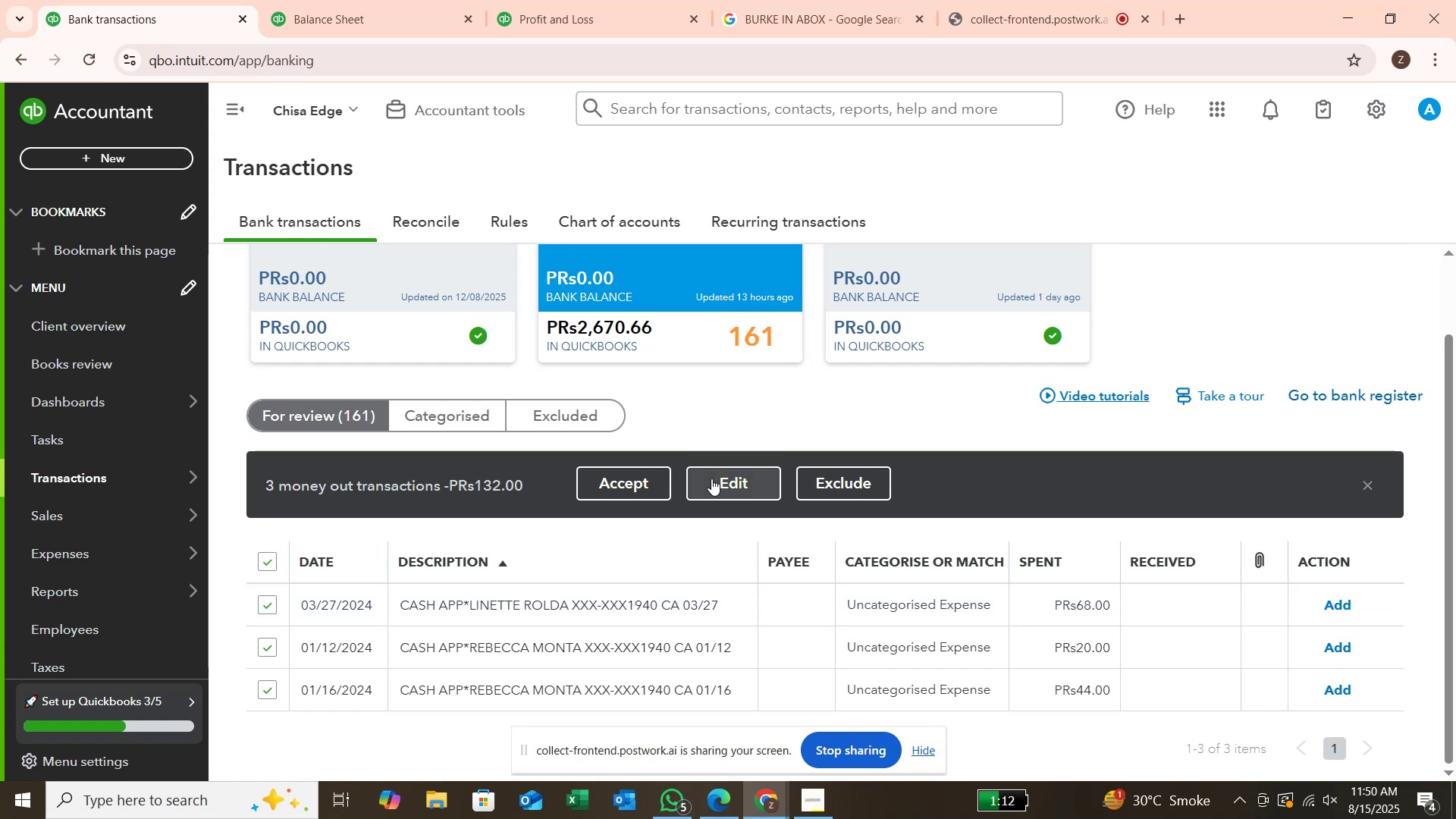 
wait(6.27)
 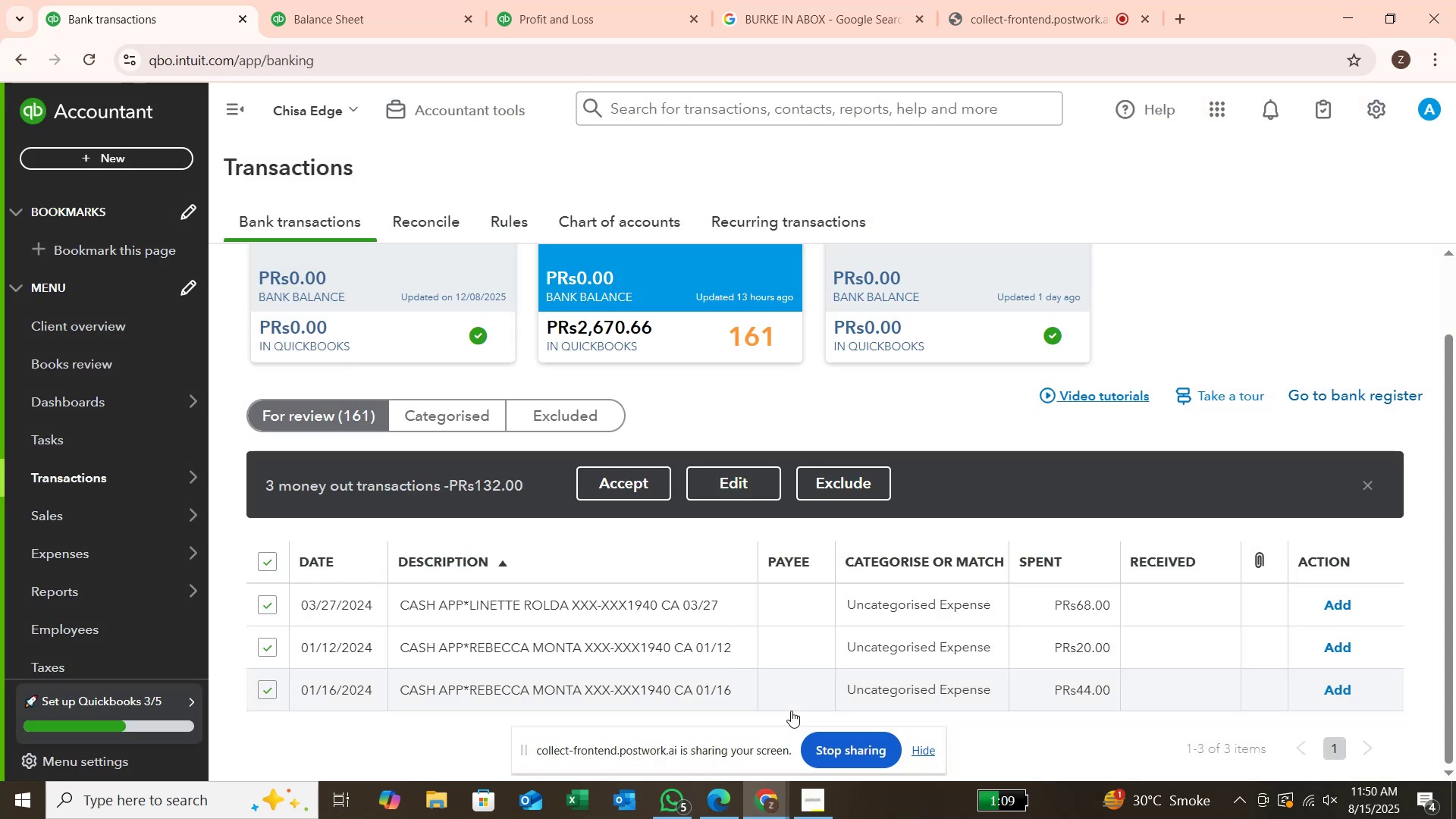 
left_click([711, 479])
 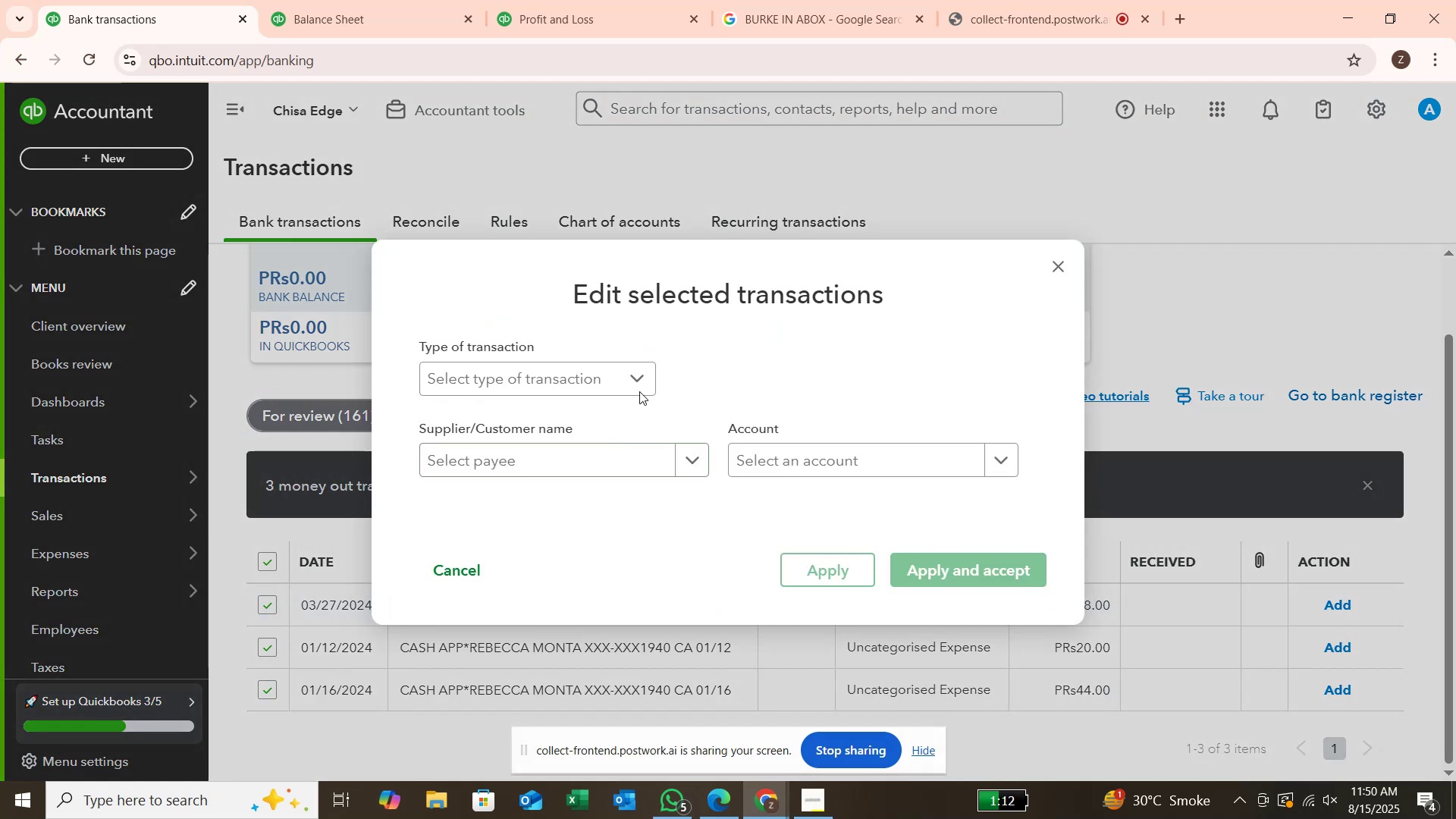 
left_click([636, 384])
 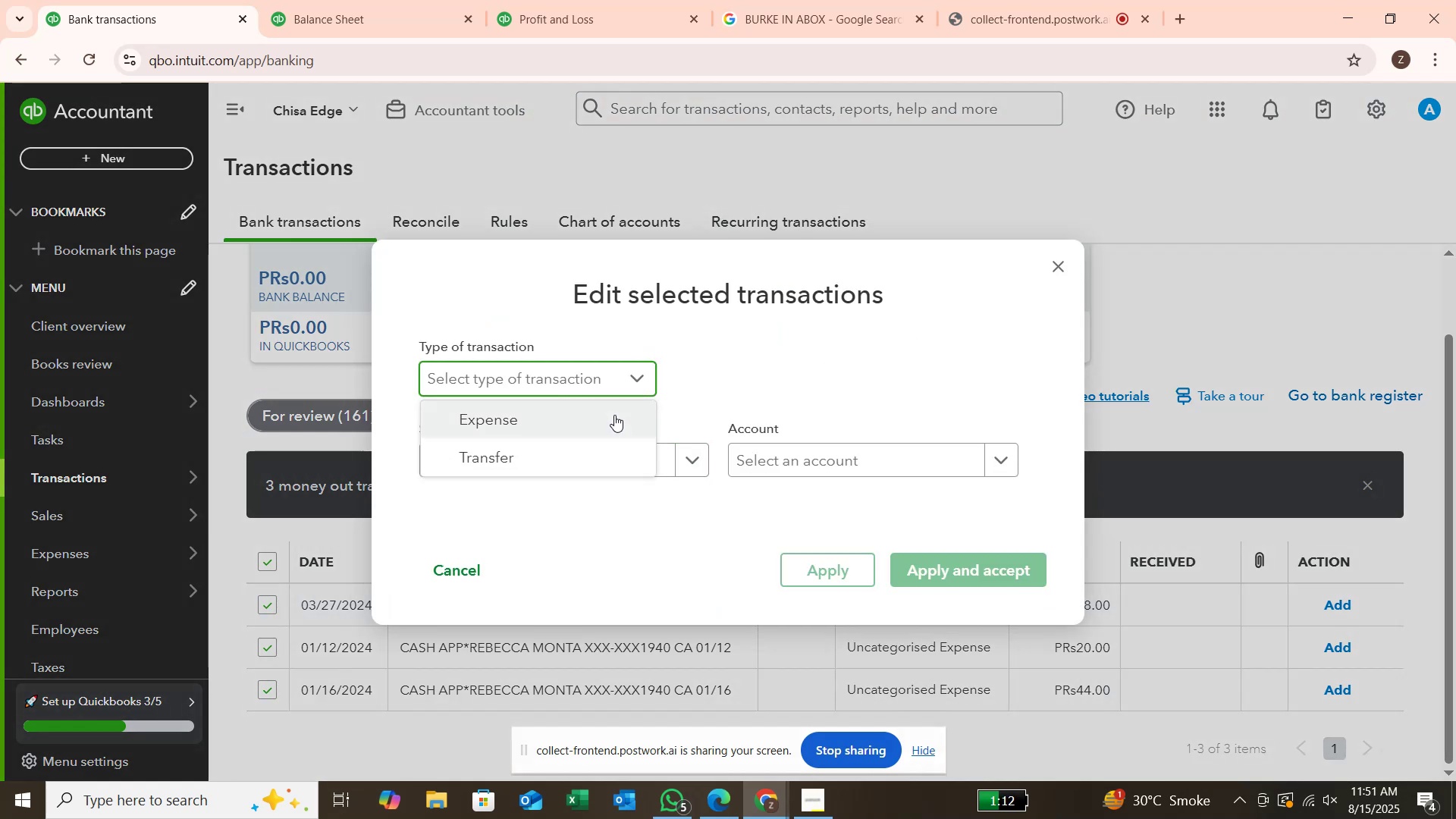 
left_click([614, 415])
 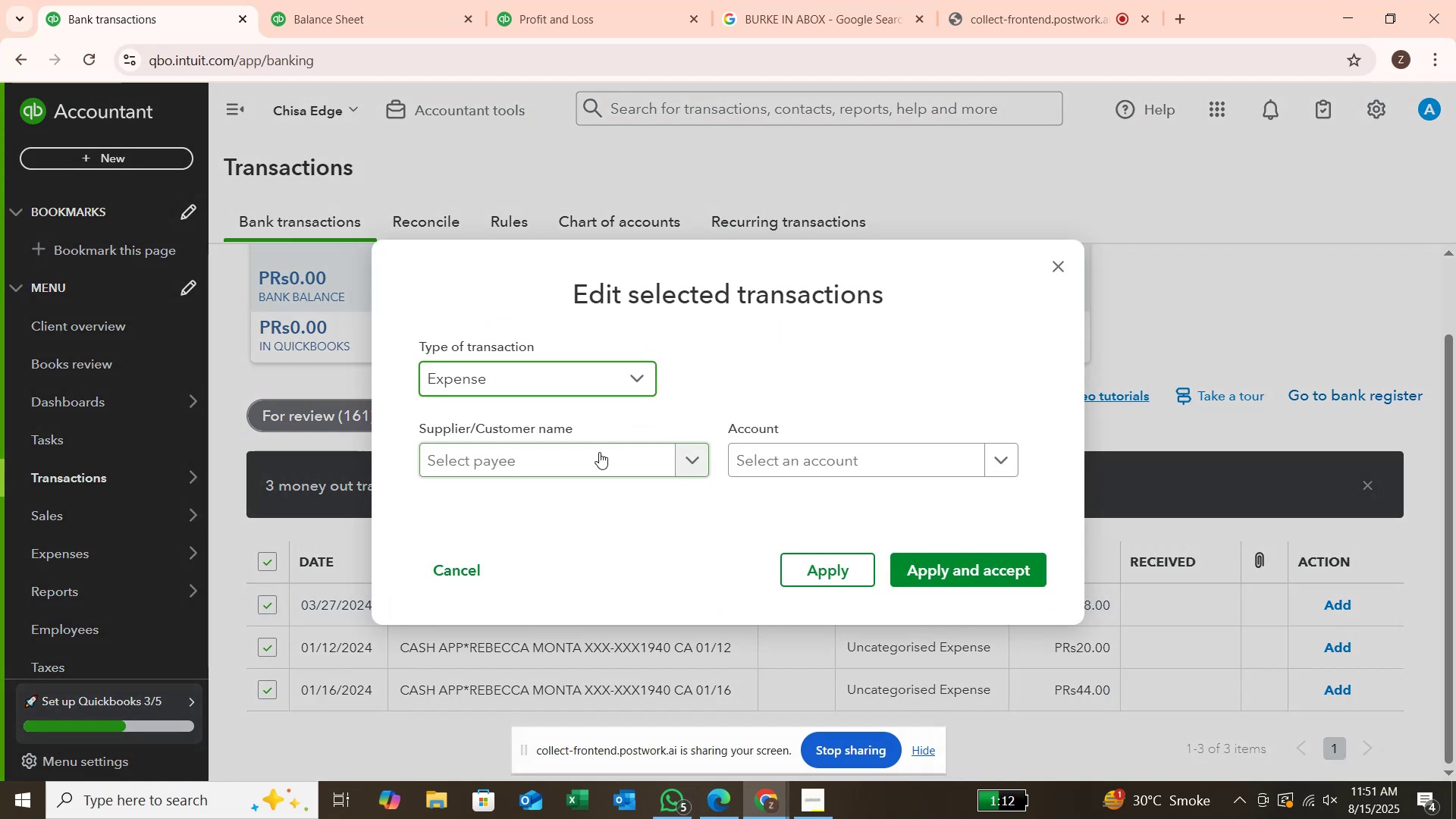 
left_click([599, 452])
 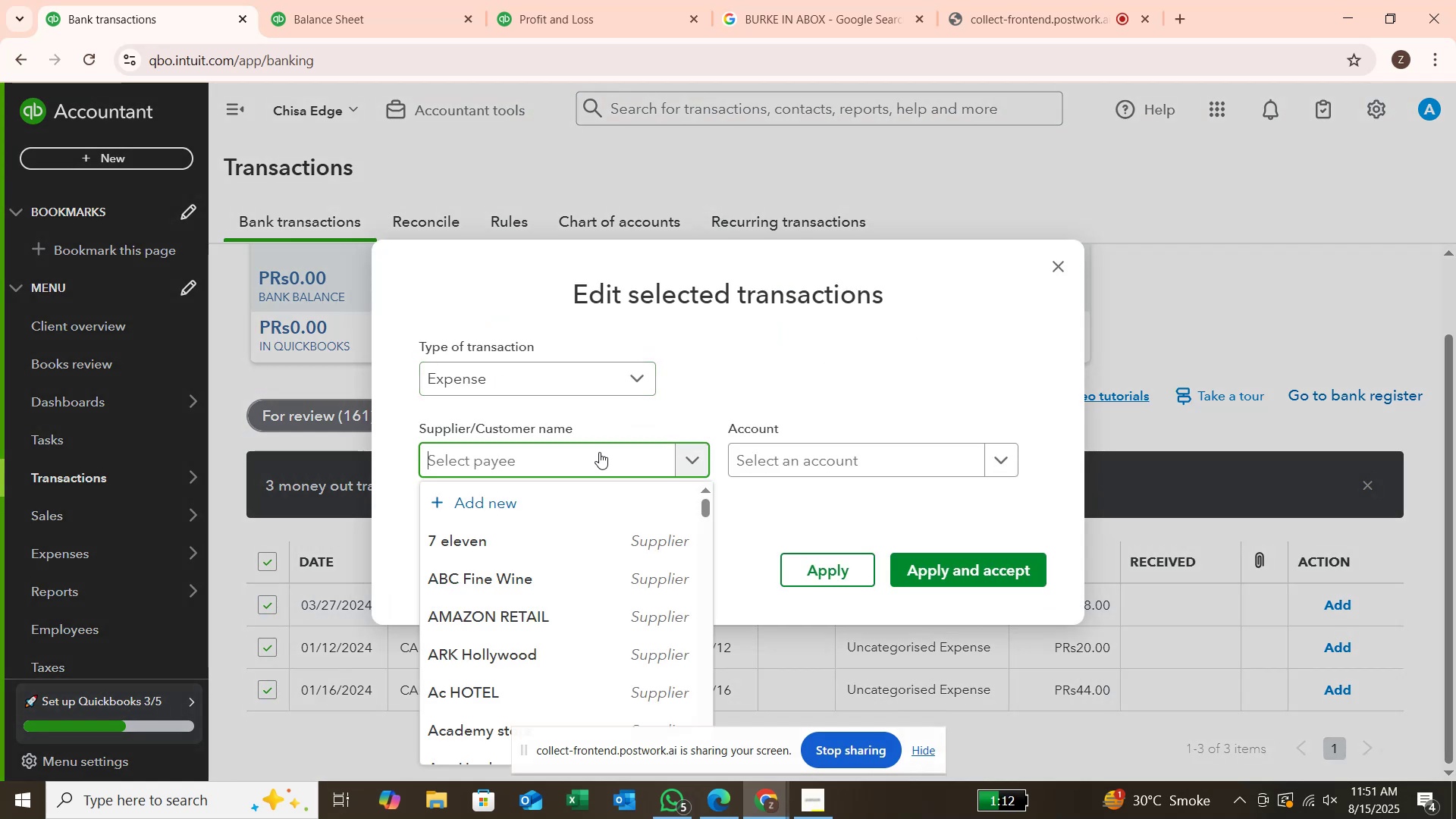 
type(CA)
key(Backspace)
type(ash App)
 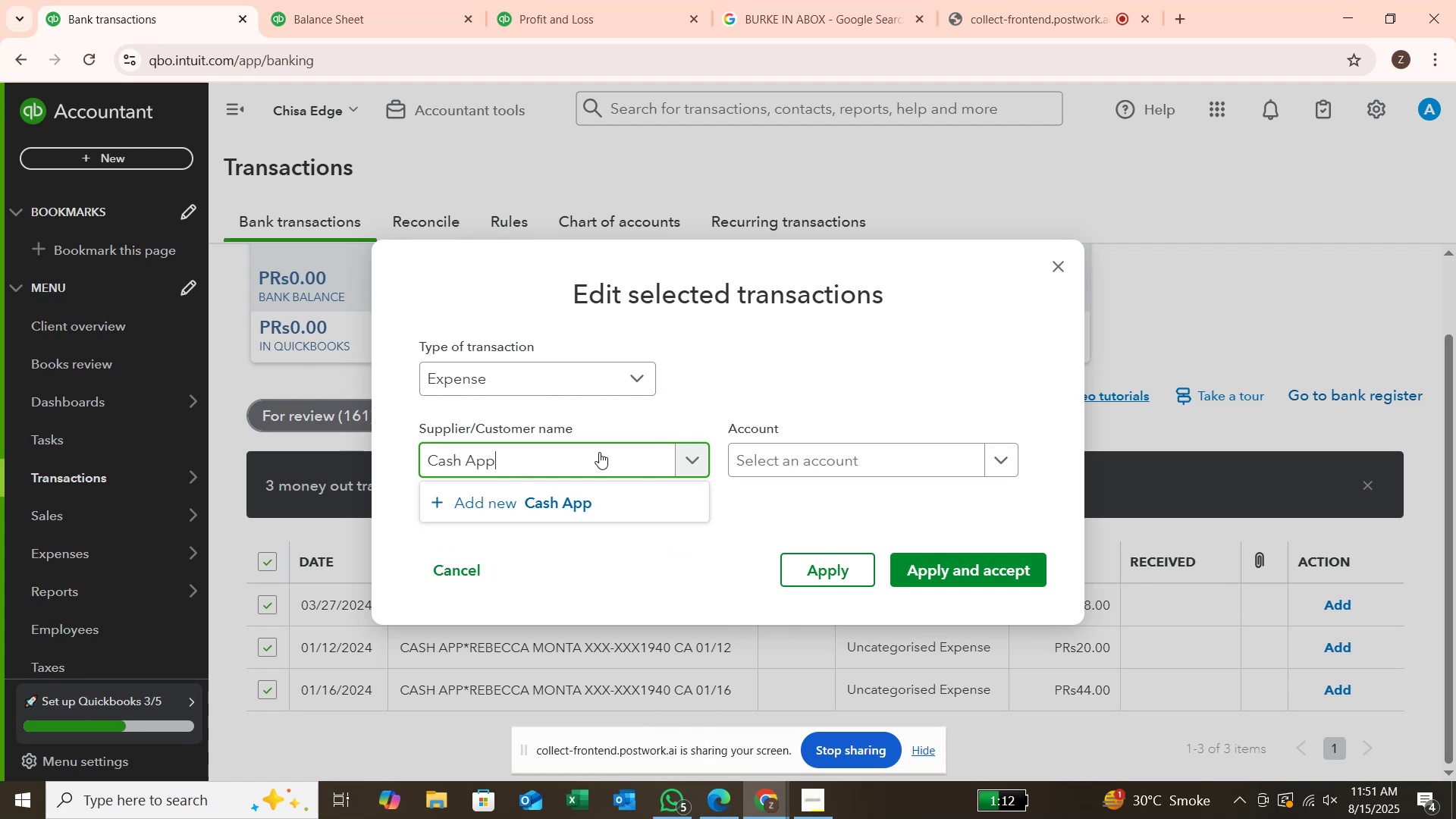 
 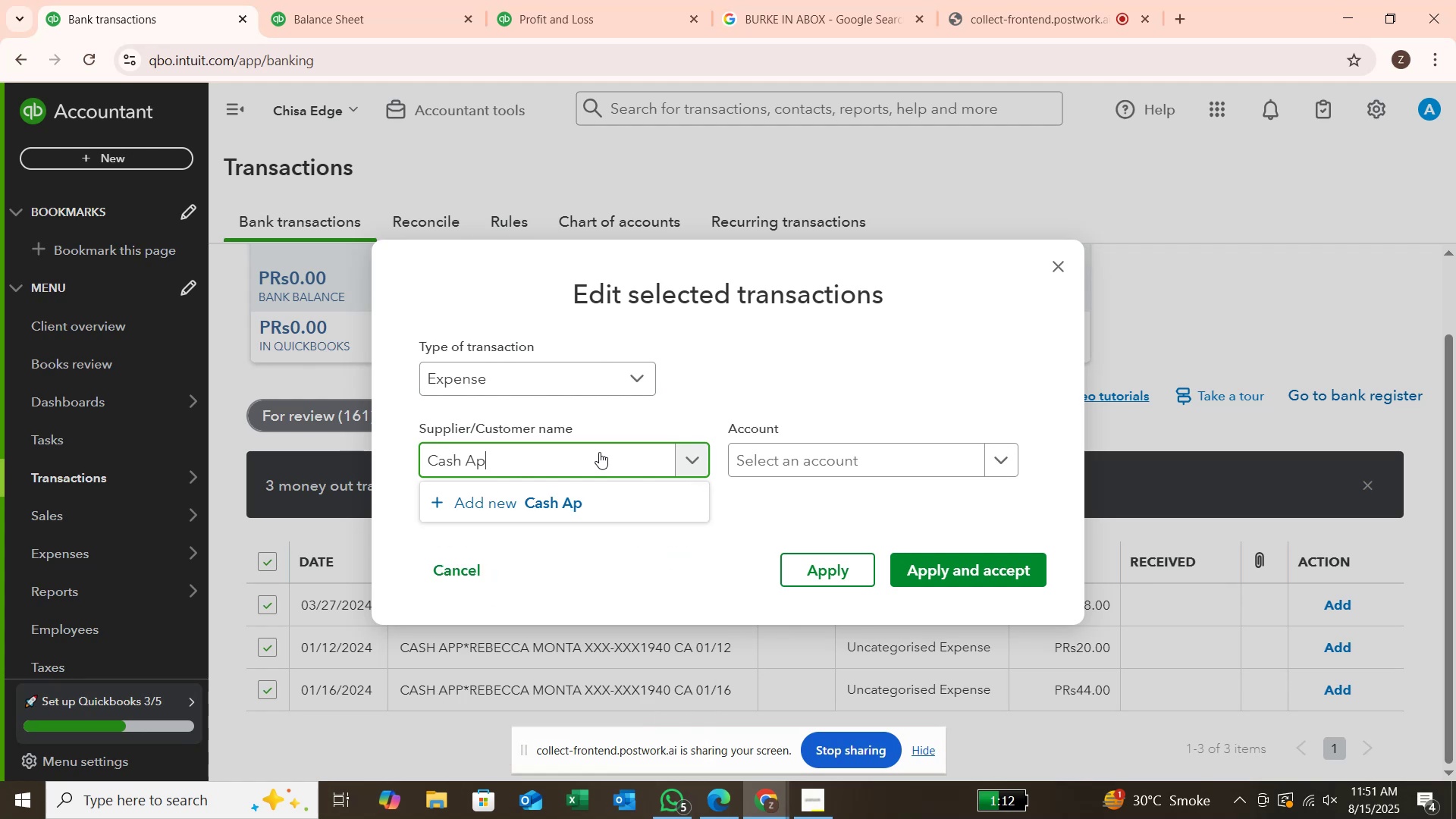 
key(Enter)
 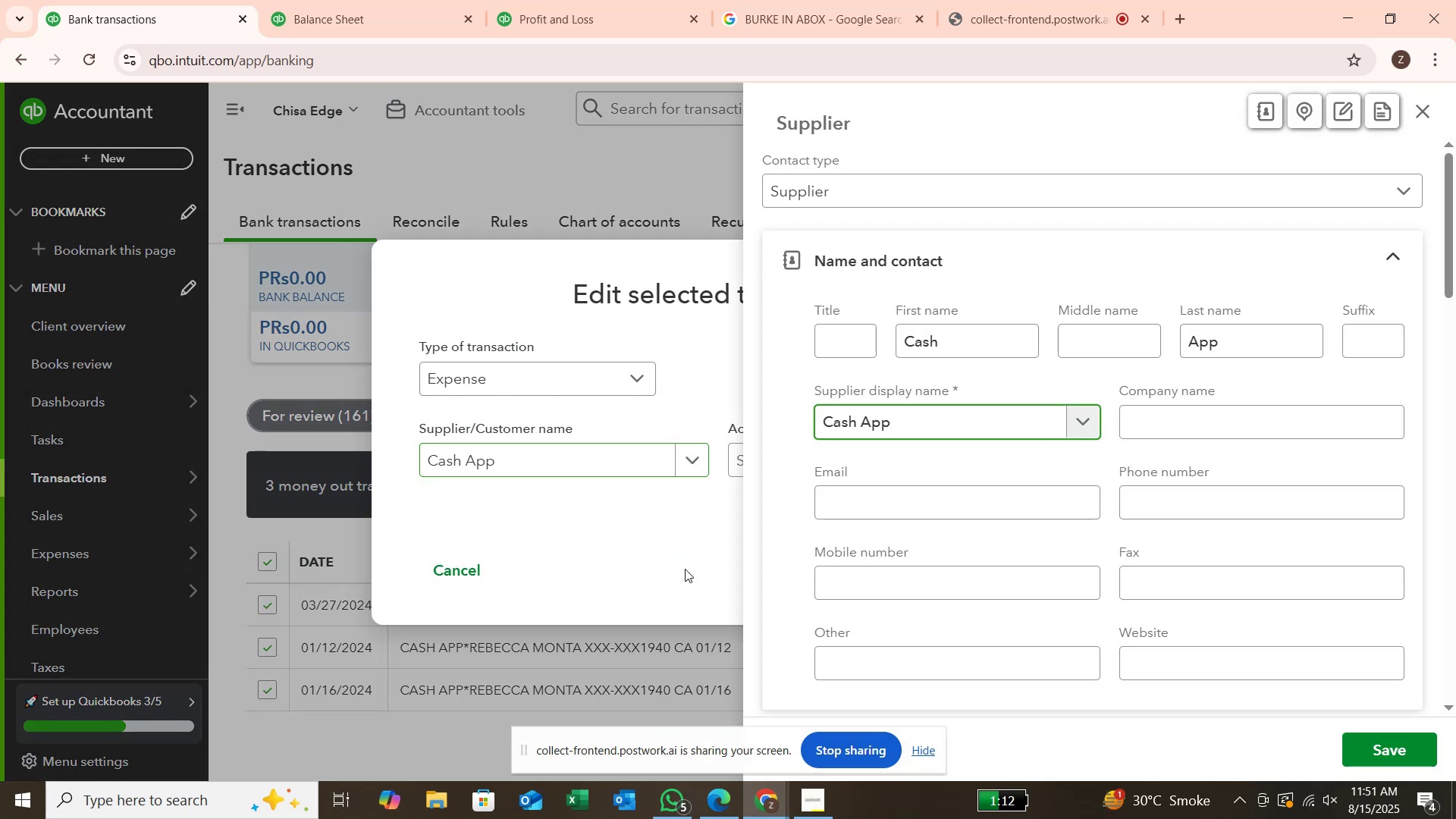 
left_click([1357, 751])
 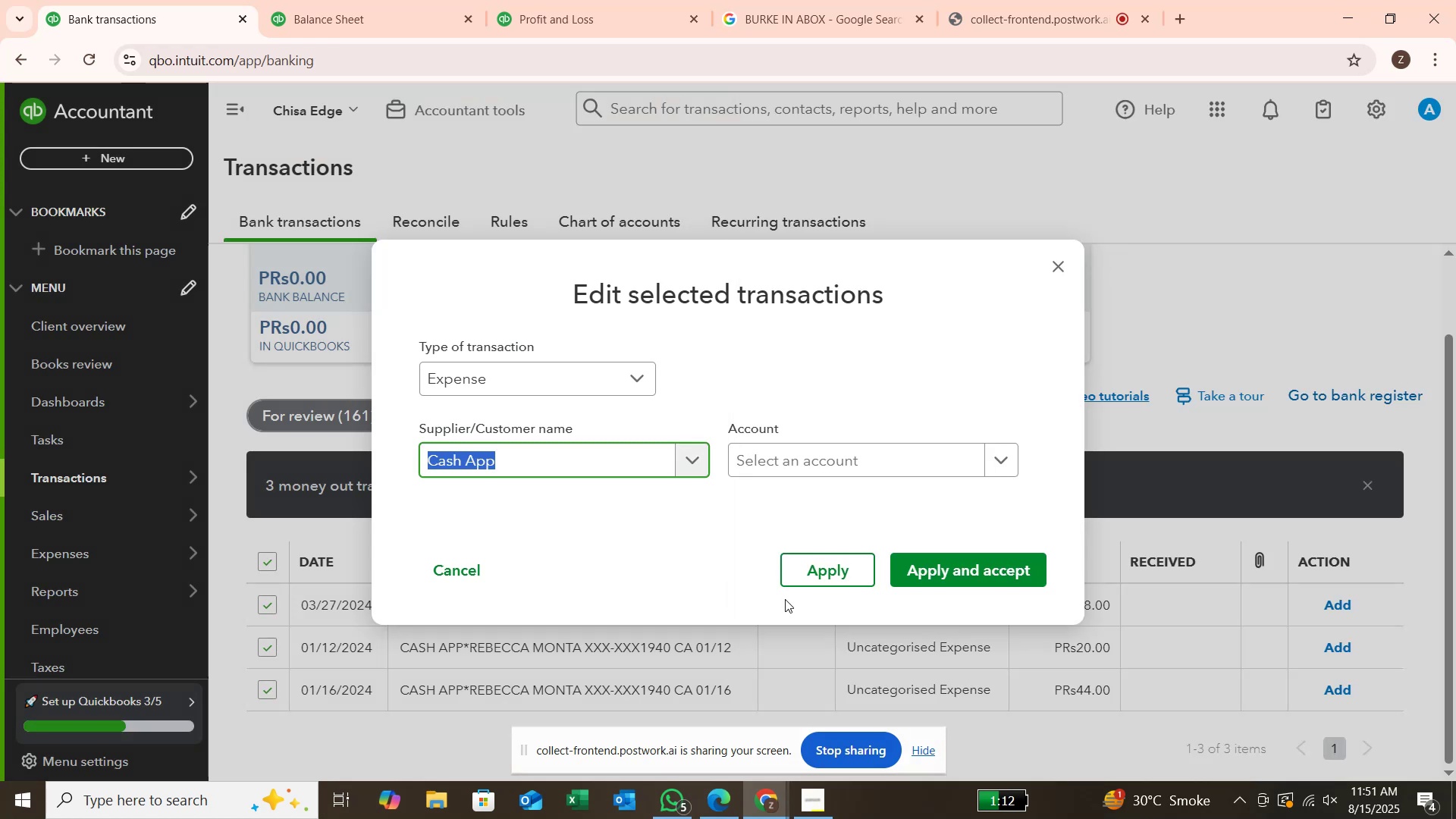 
wait(6.44)
 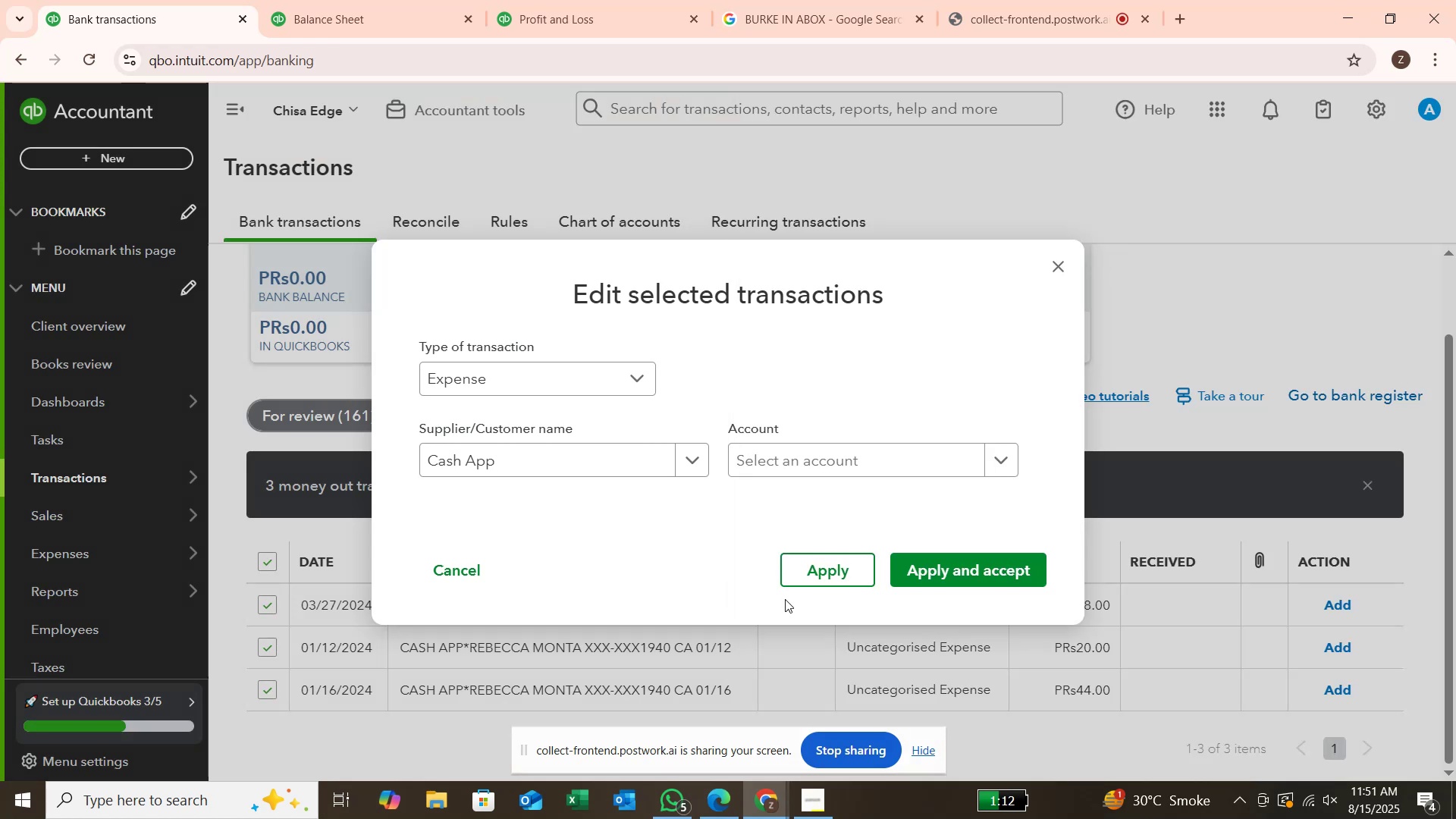 
left_click([921, 457])
 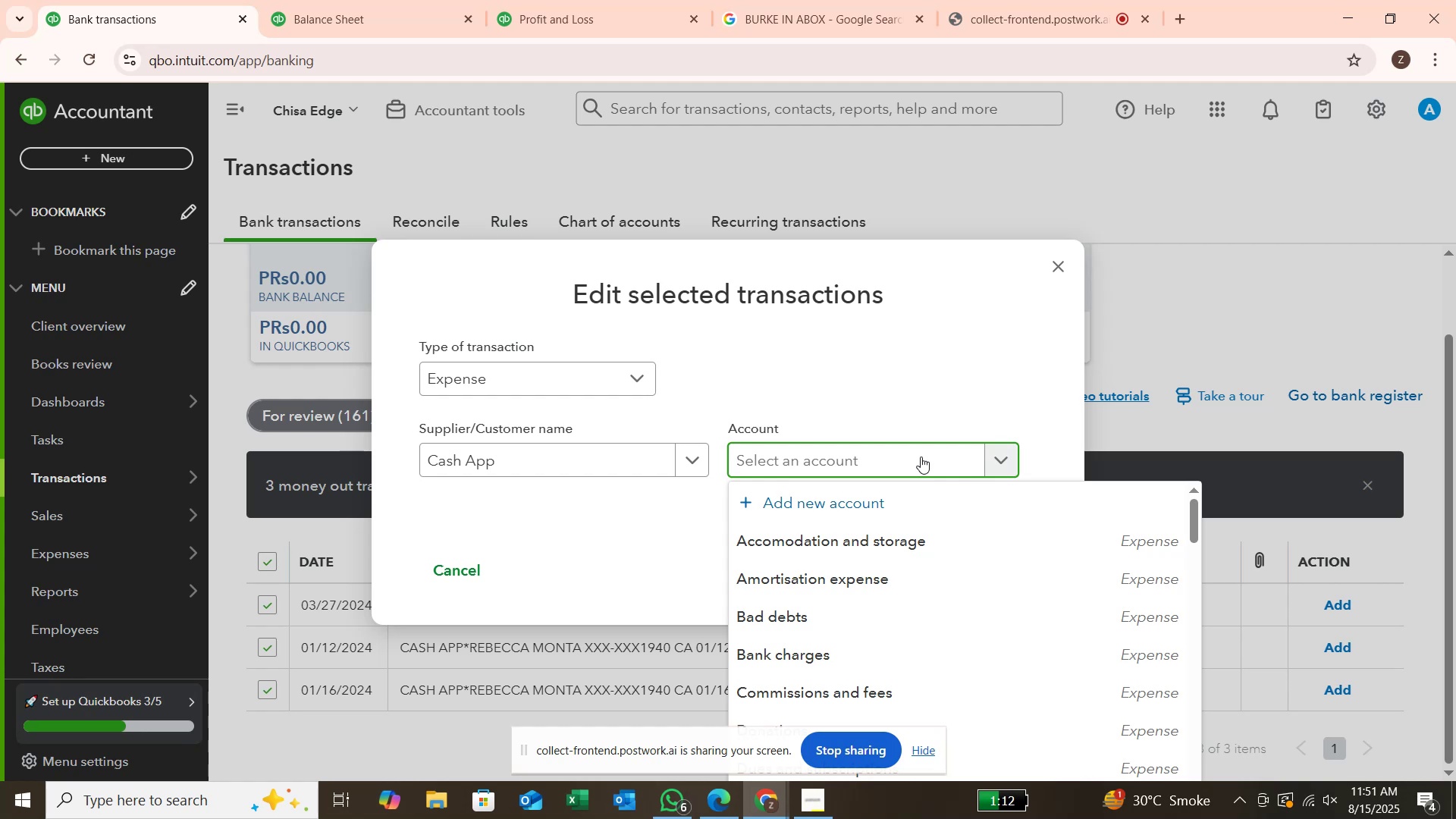 
wait(14.35)
 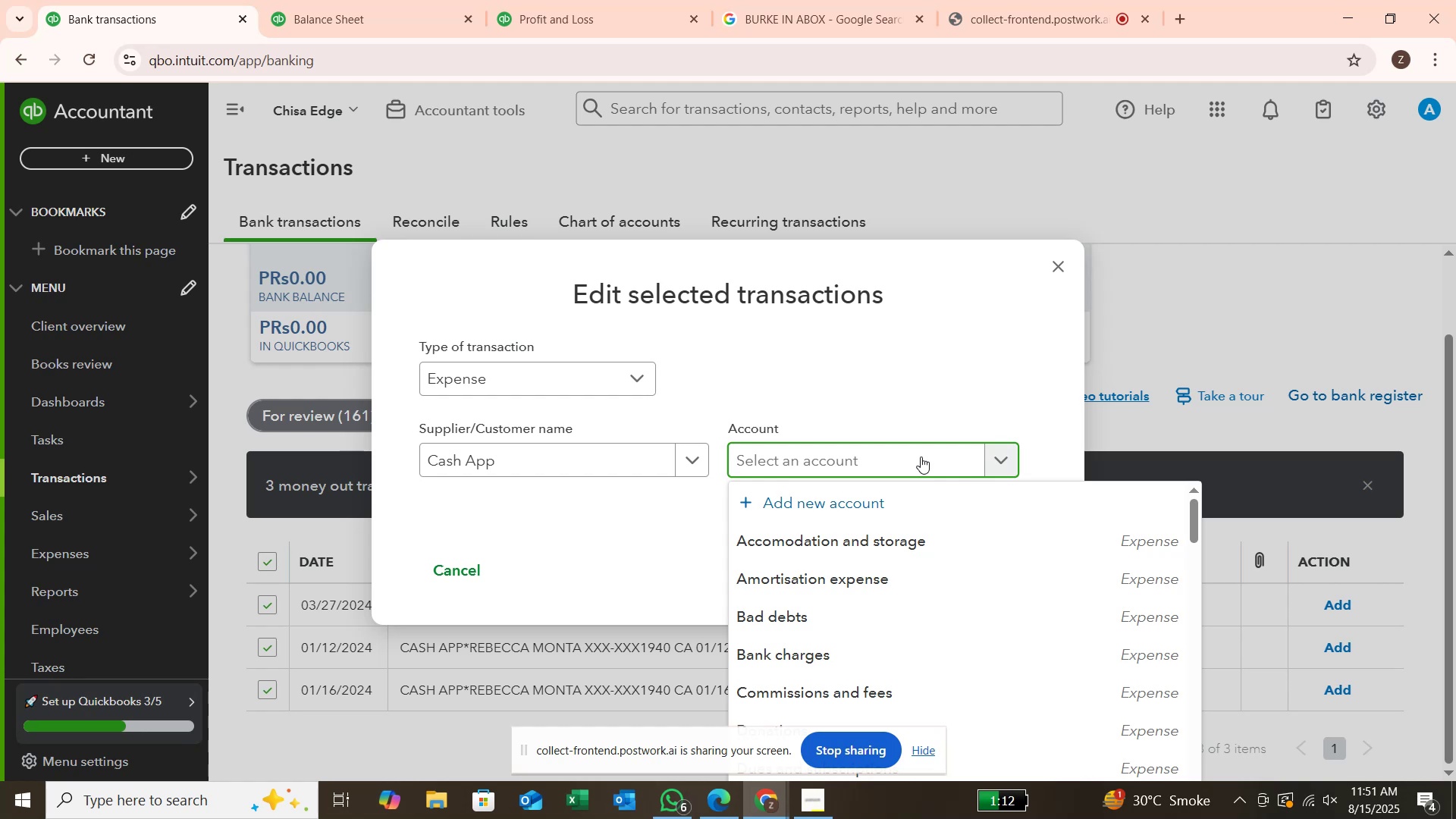 
left_click([1414, 616])
 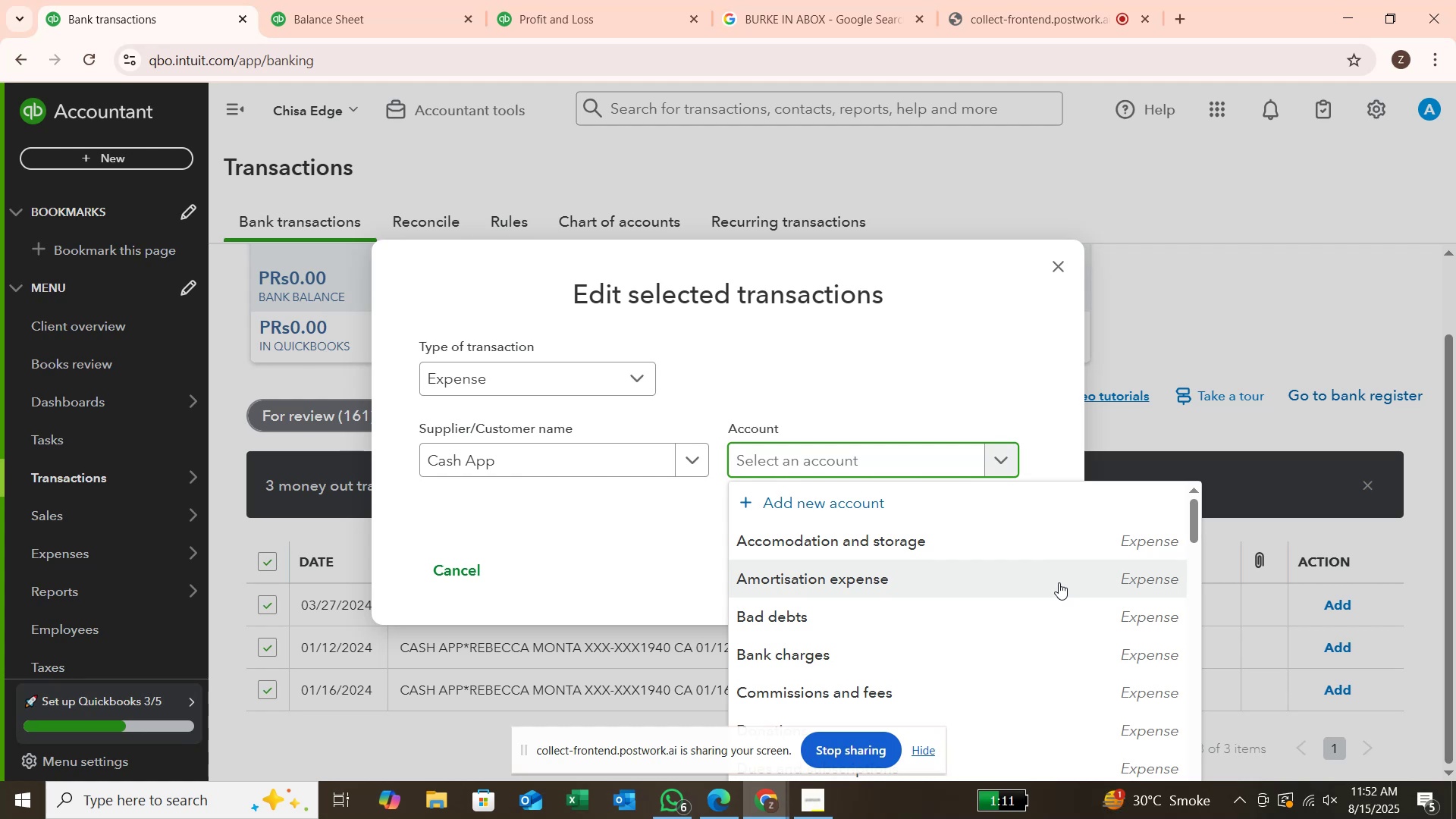 
wait(48.92)
 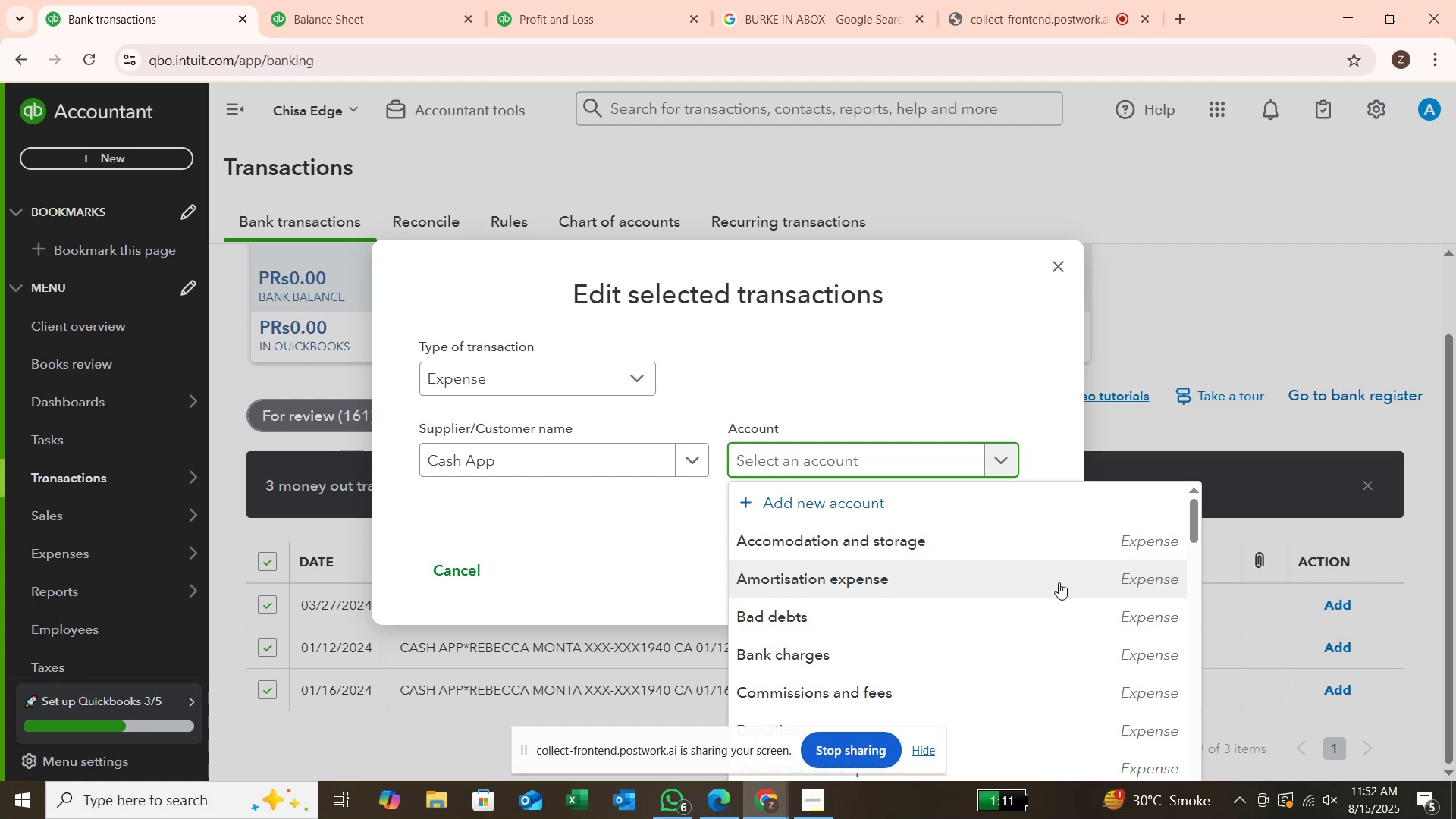 
scroll: coordinate [1068, 683], scroll_direction: down, amount: 5.0
 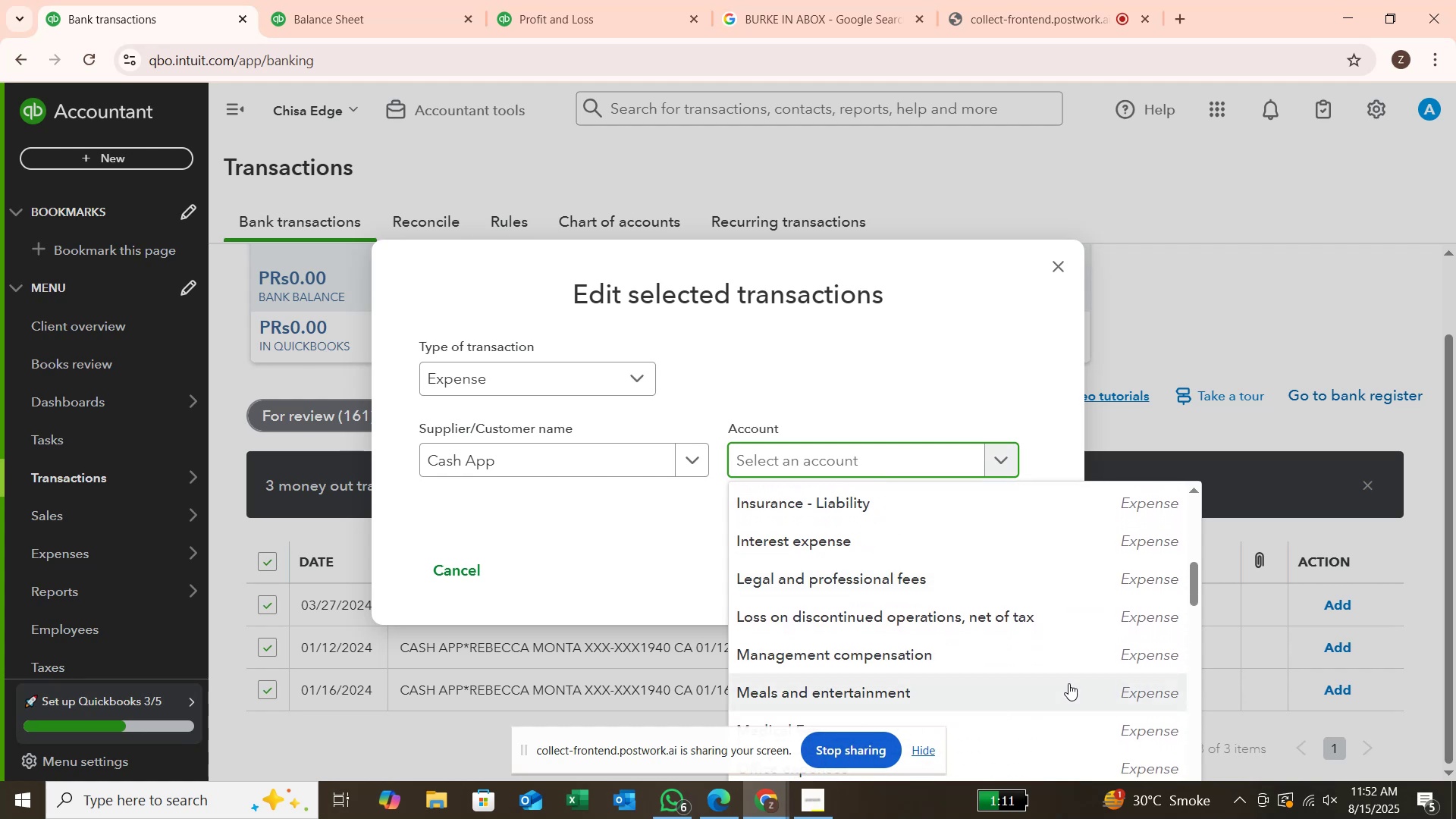 
scroll: coordinate [1068, 683], scroll_direction: down, amount: 2.0
 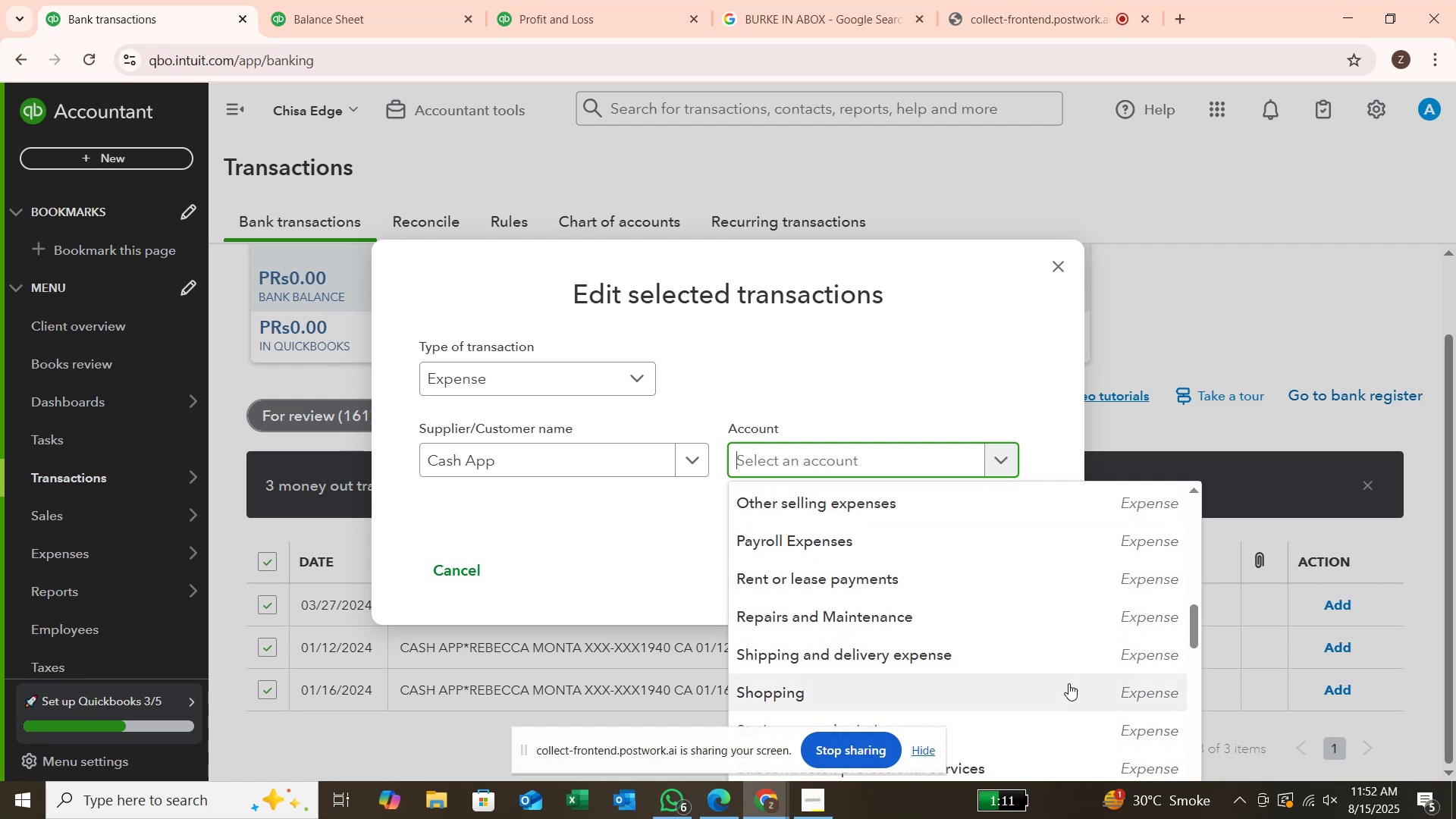 
type(supp)
 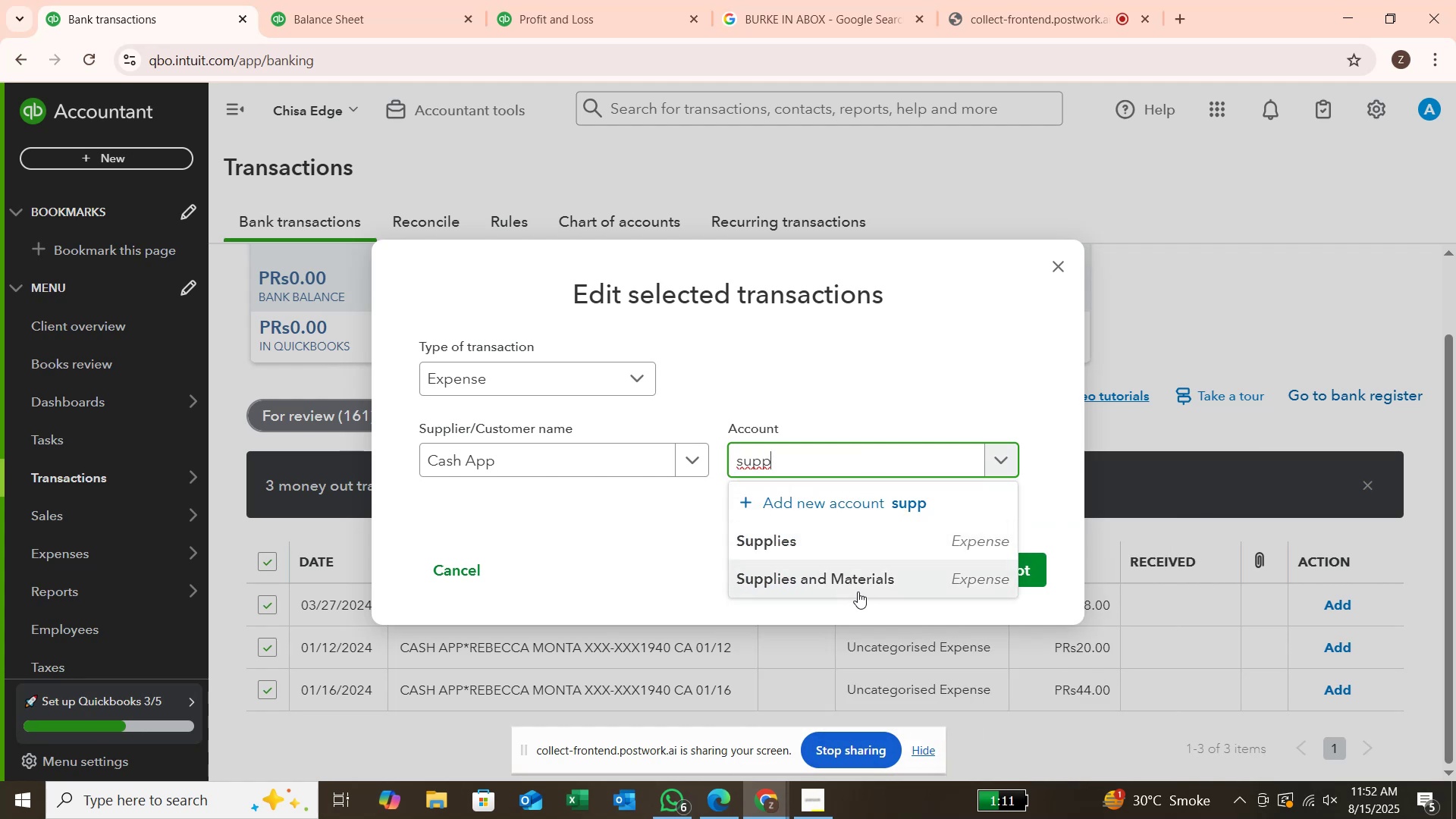 
left_click([858, 592])
 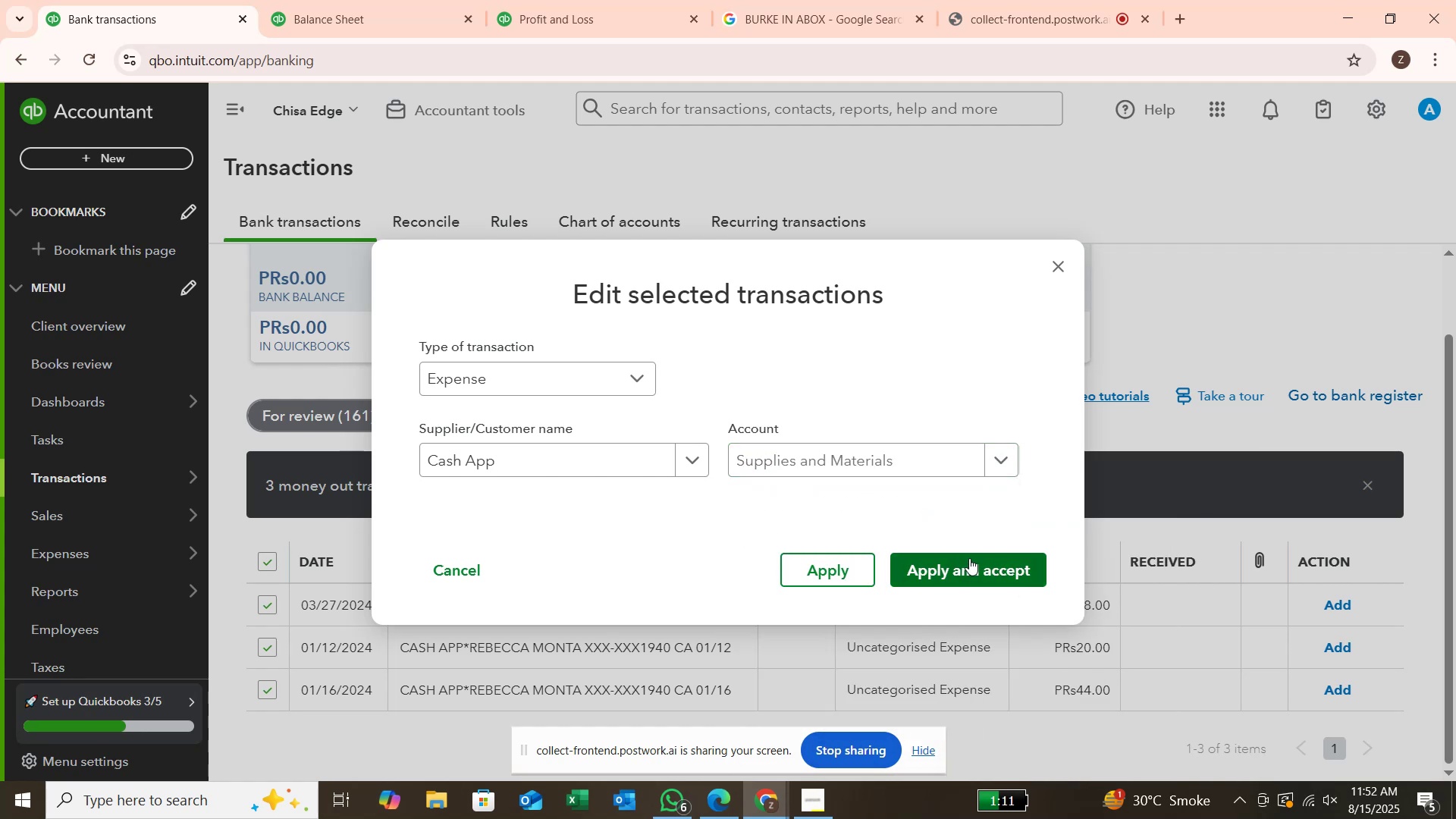 
left_click([969, 558])
 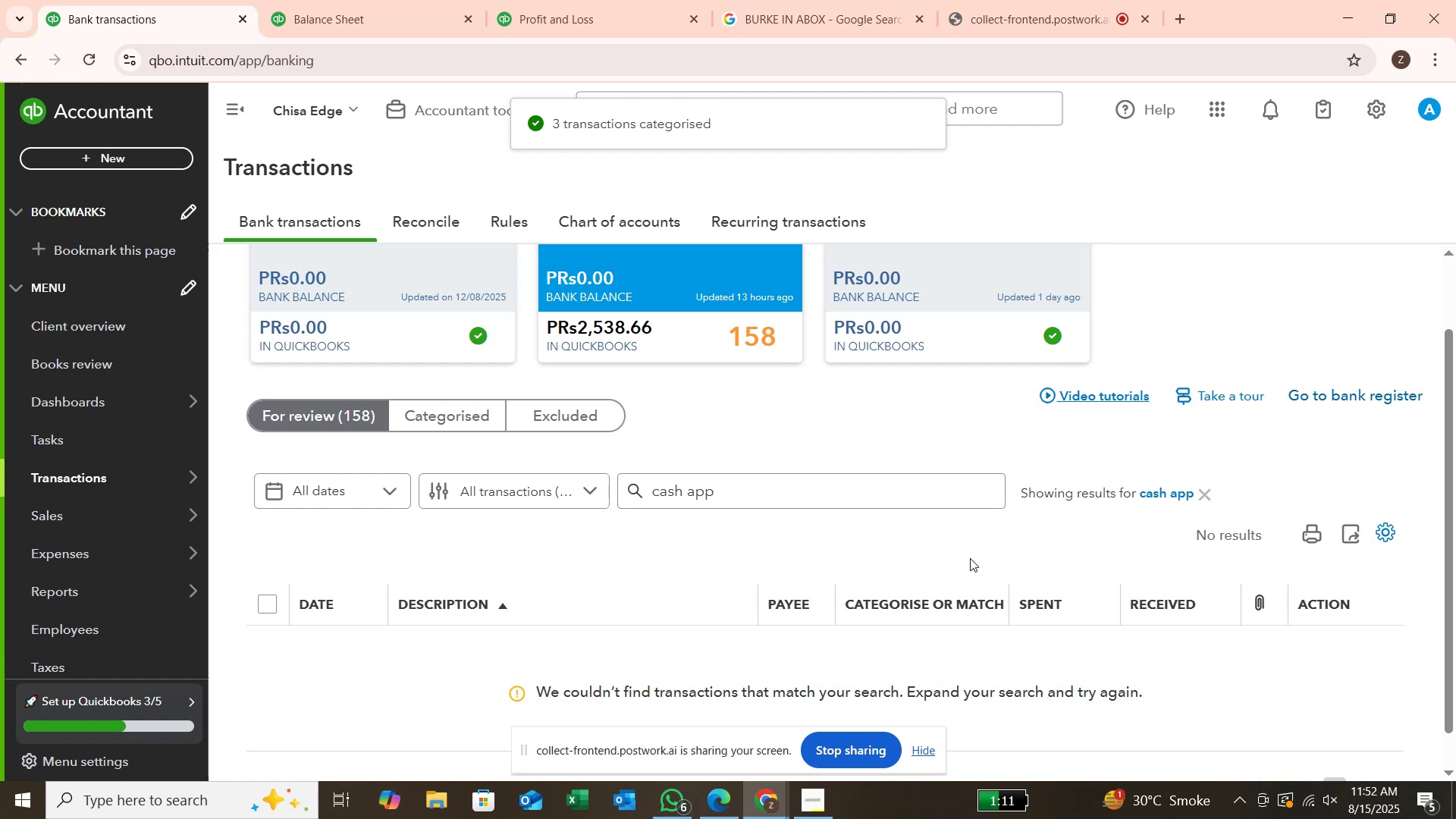 
wait(9.84)
 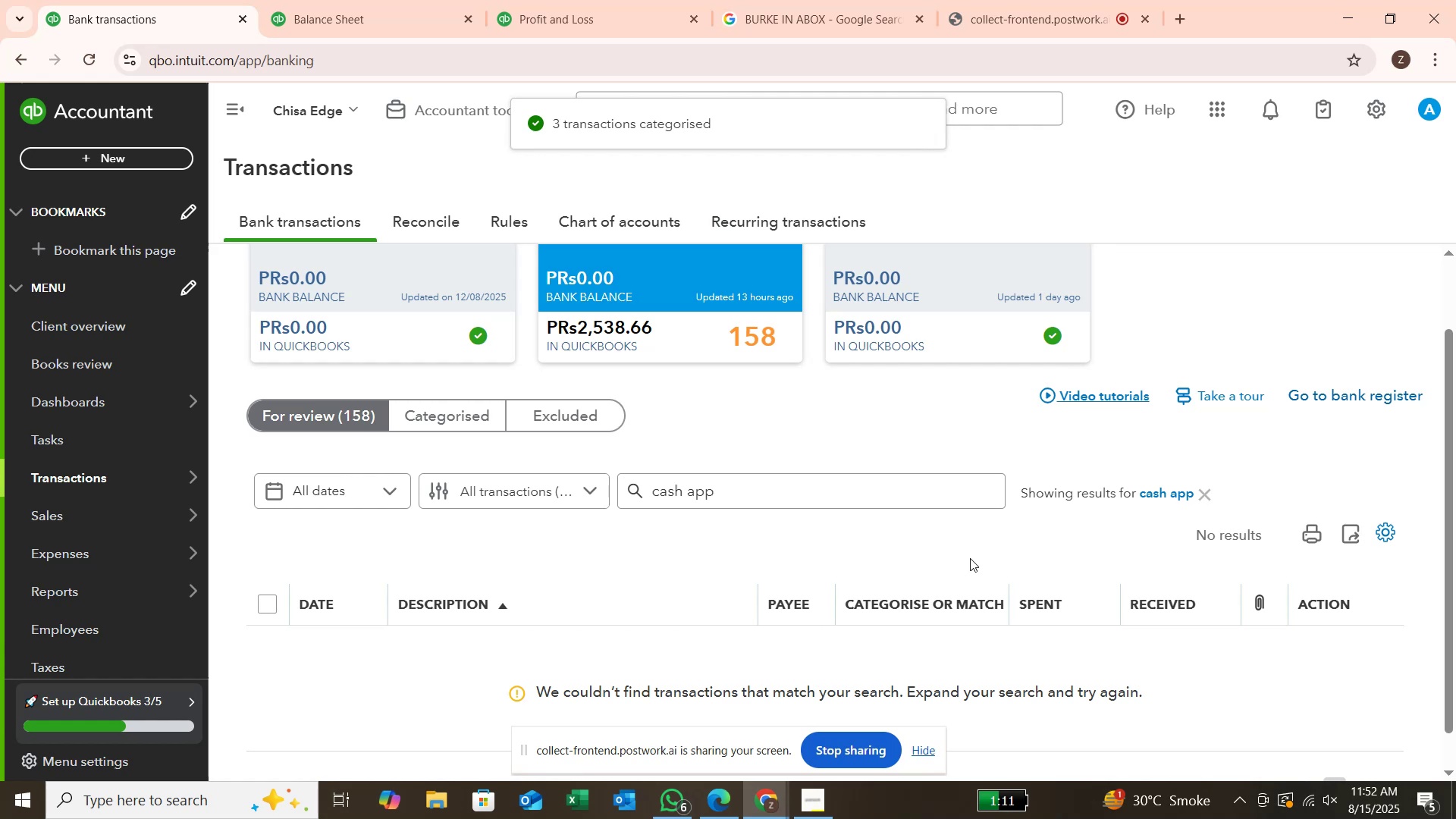 
left_click([1204, 491])
 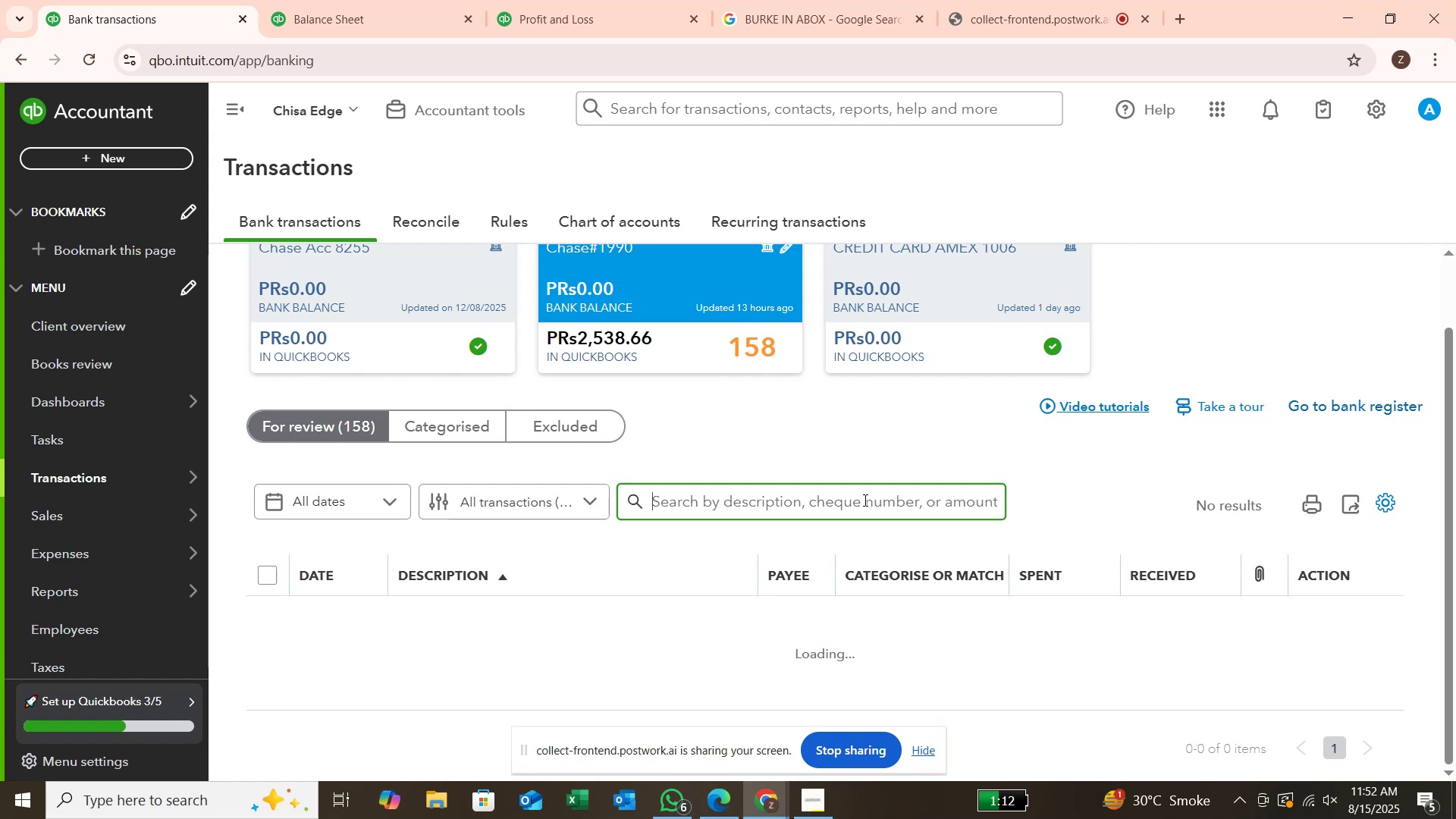 
wait(10.78)
 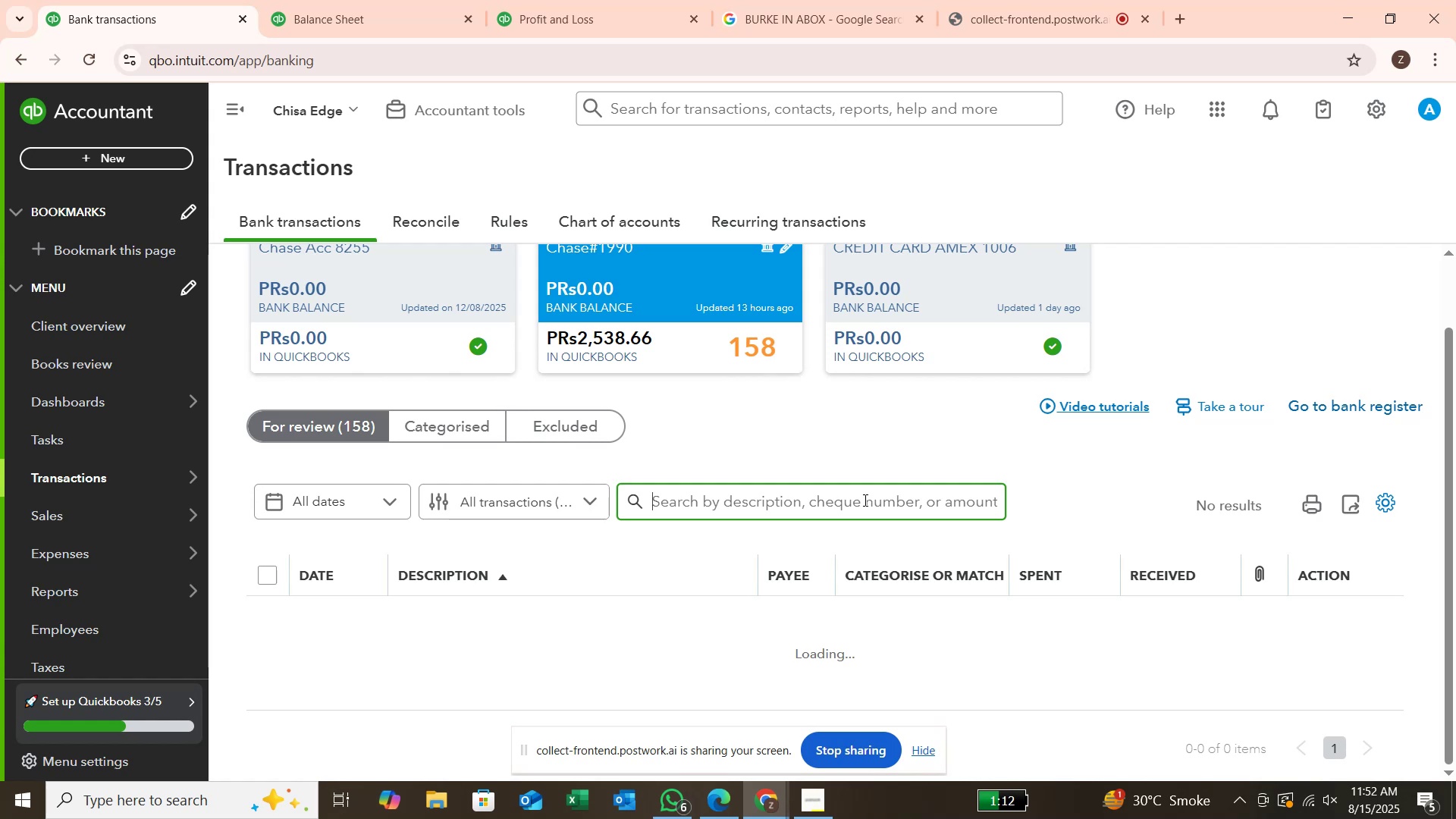 
scroll: coordinate [756, 511], scroll_direction: down, amount: 6.0
 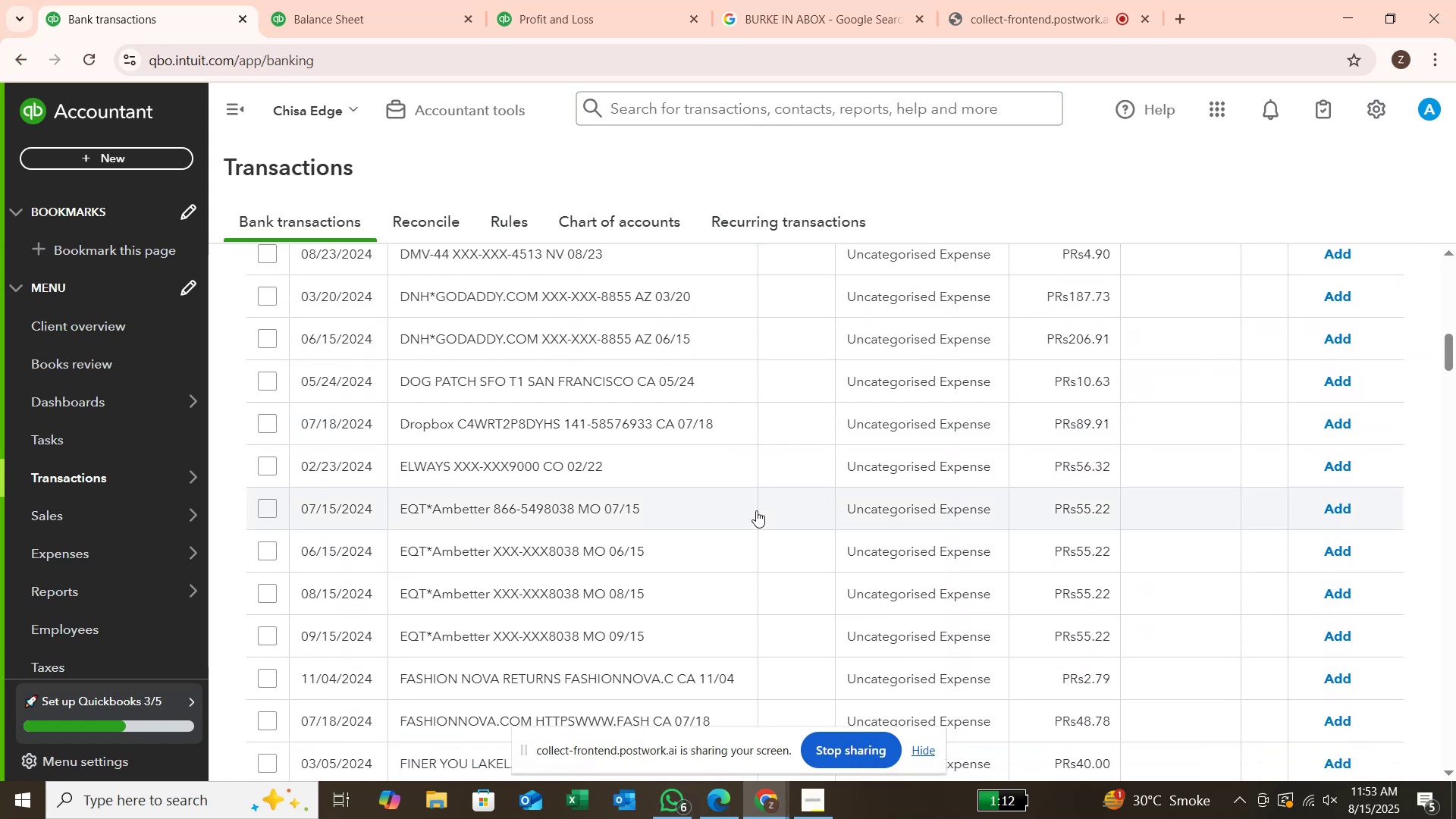 
scroll: coordinate [754, 505], scroll_direction: up, amount: 10.0
 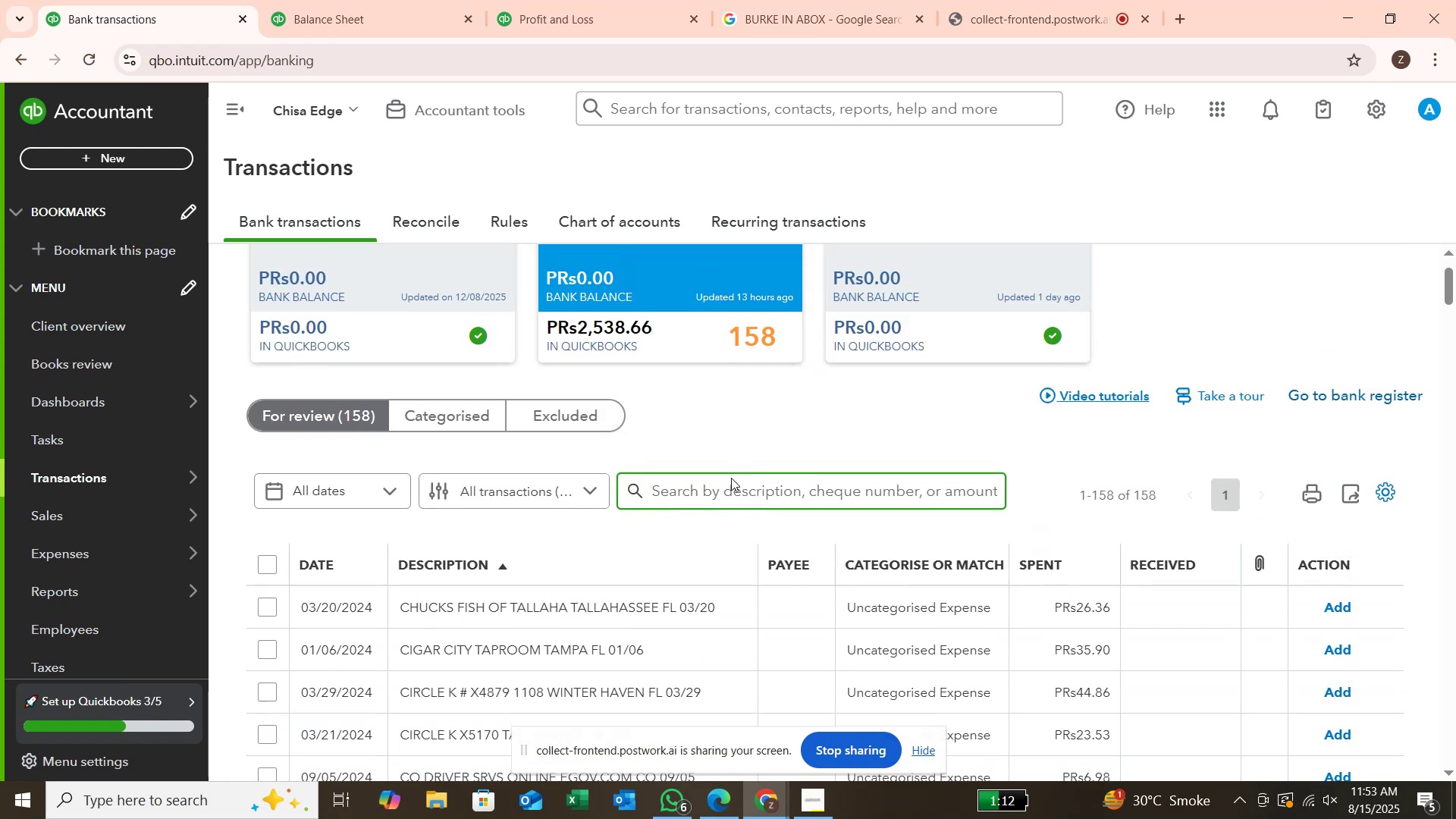 
left_click([734, 489])
 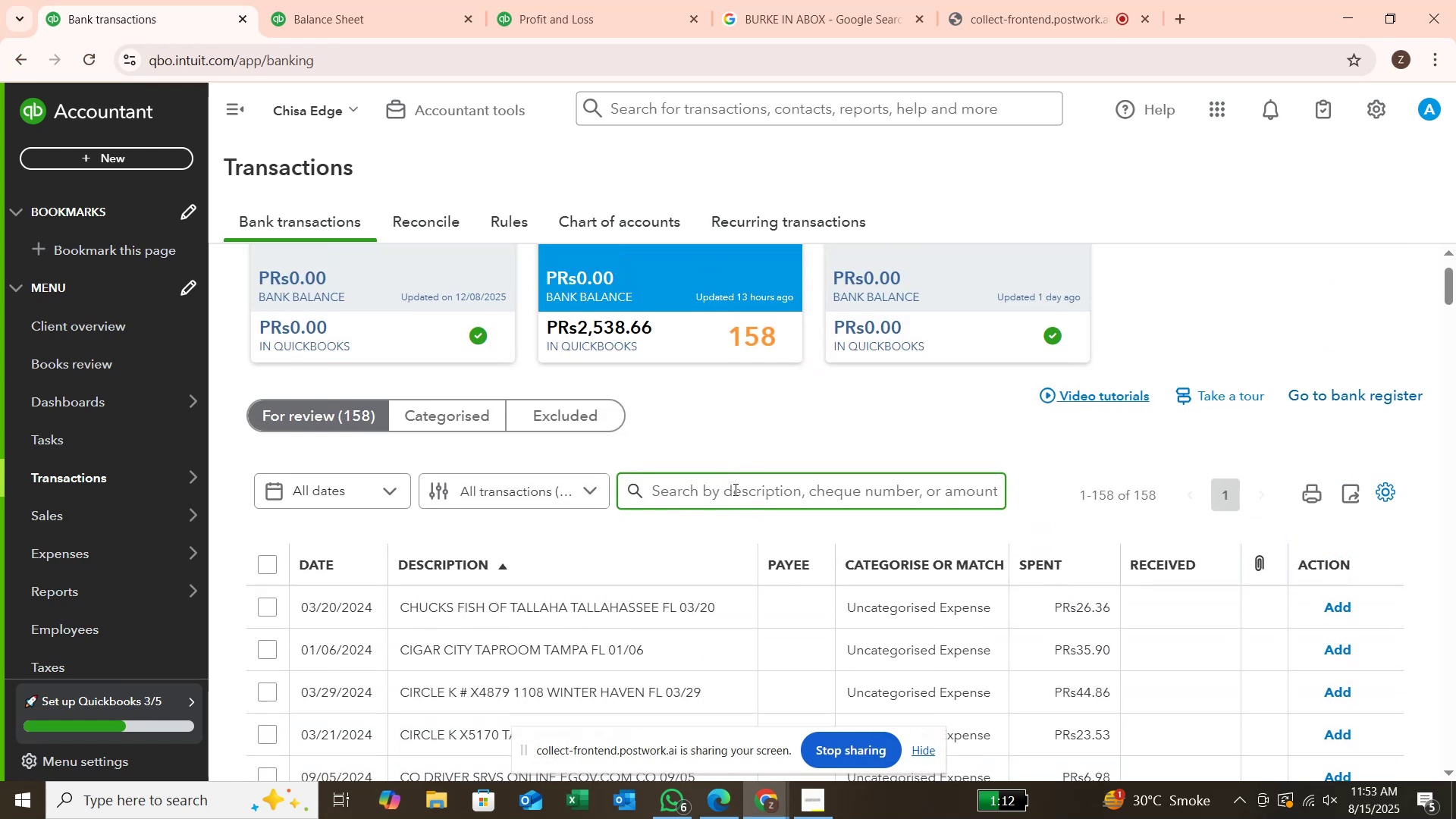 
type(eqt)
 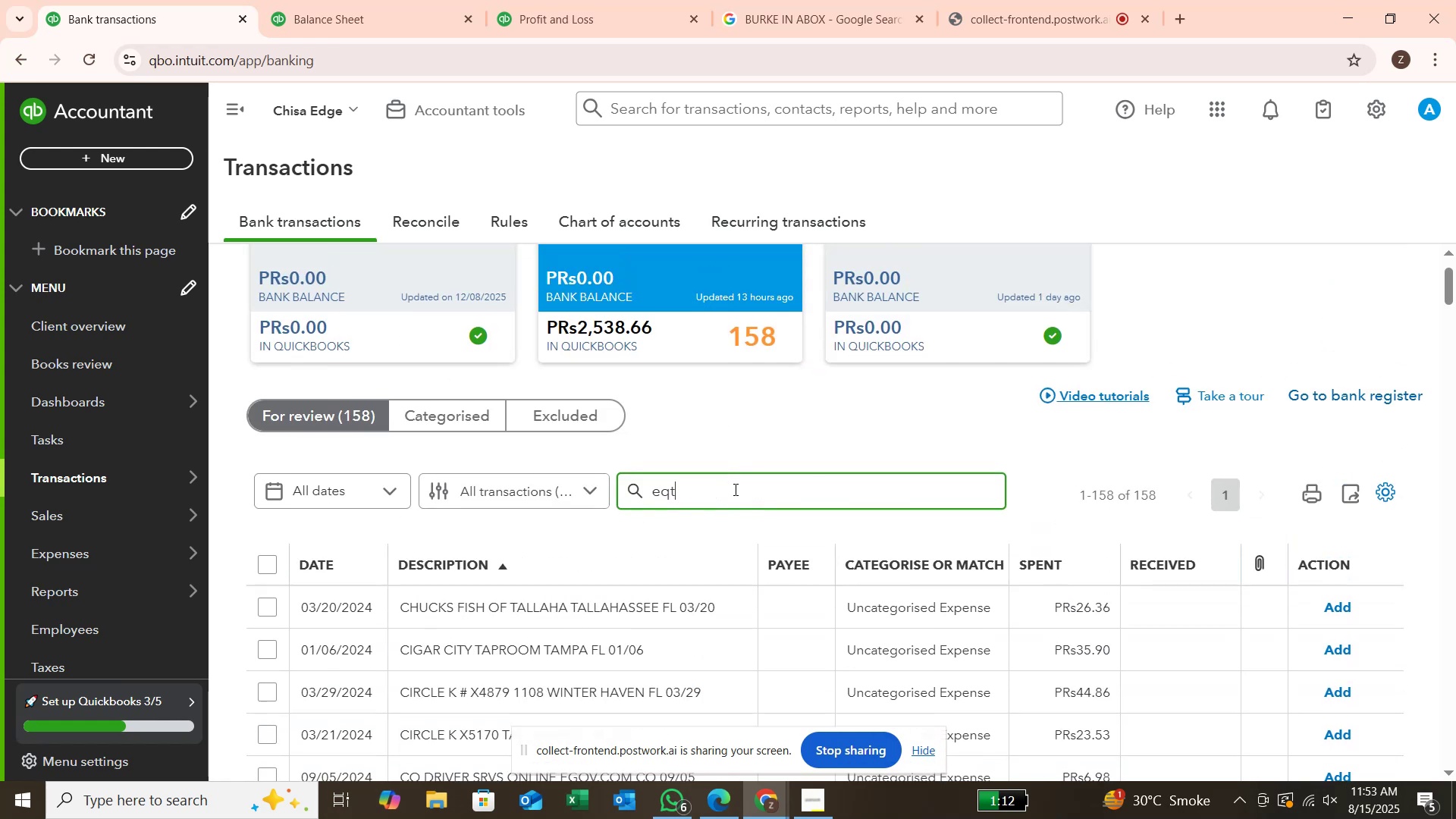 
key(Enter)
 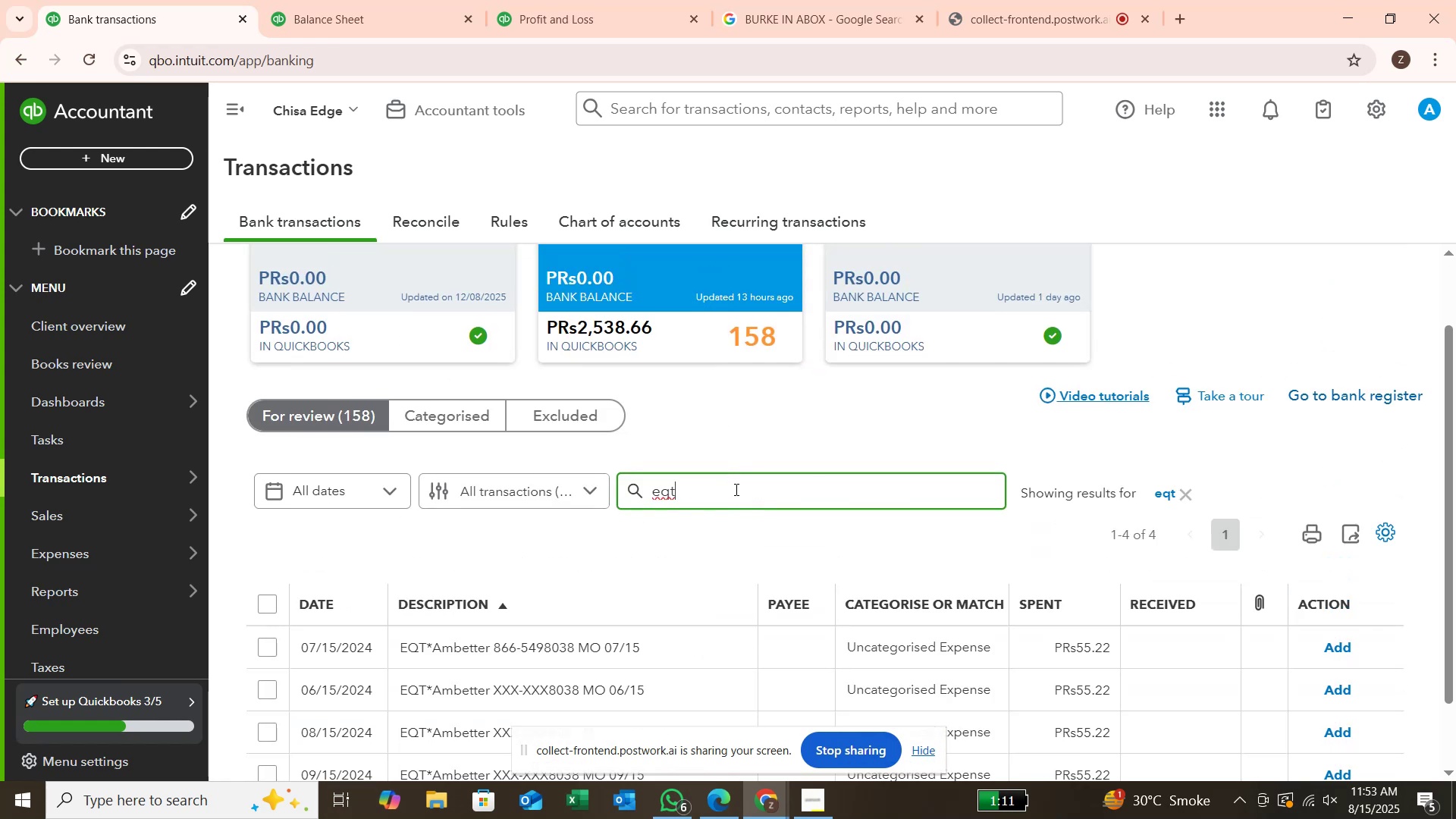 
wait(5.82)
 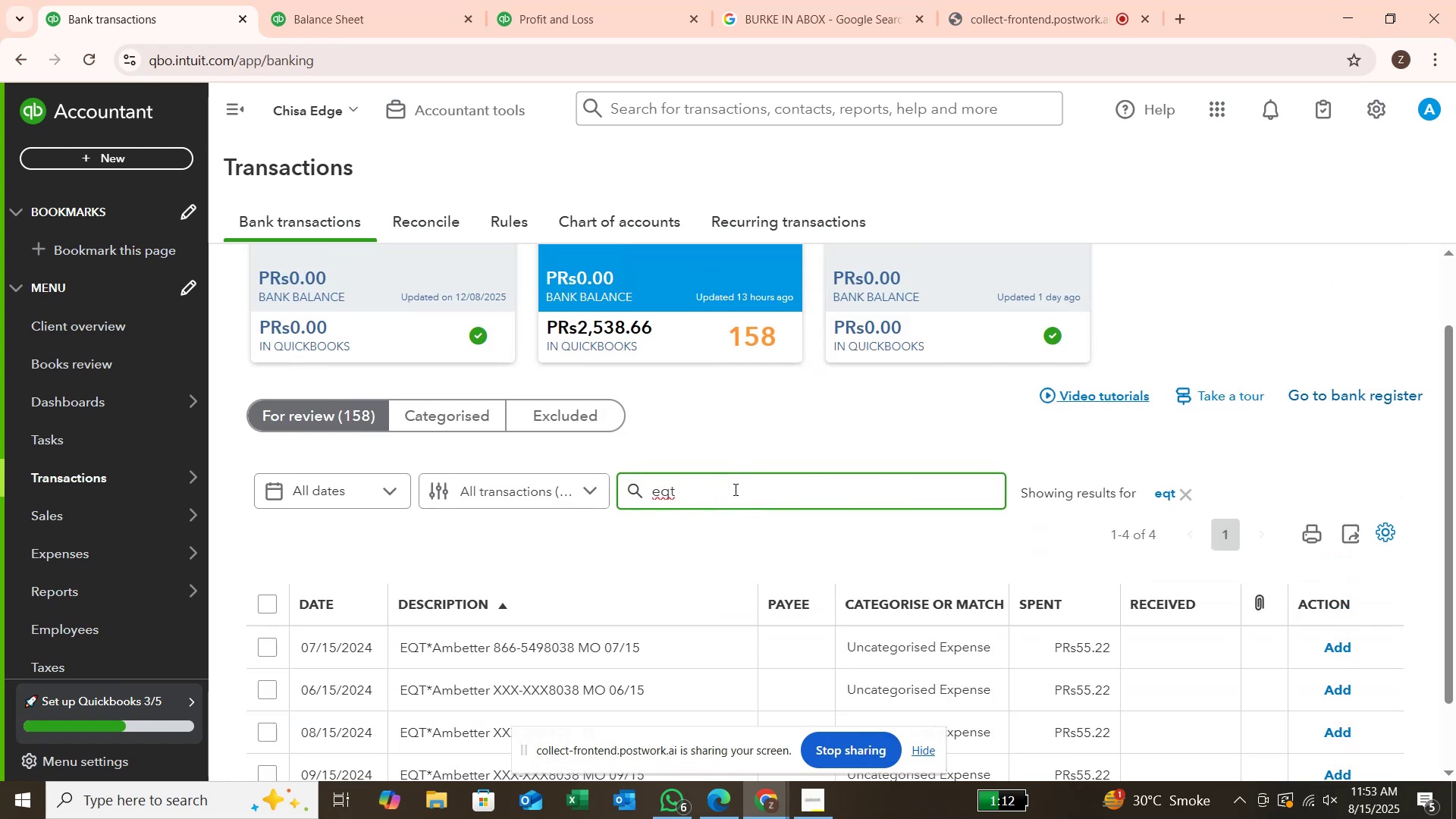 
scroll: coordinate [740, 573], scroll_direction: down, amount: 2.0
 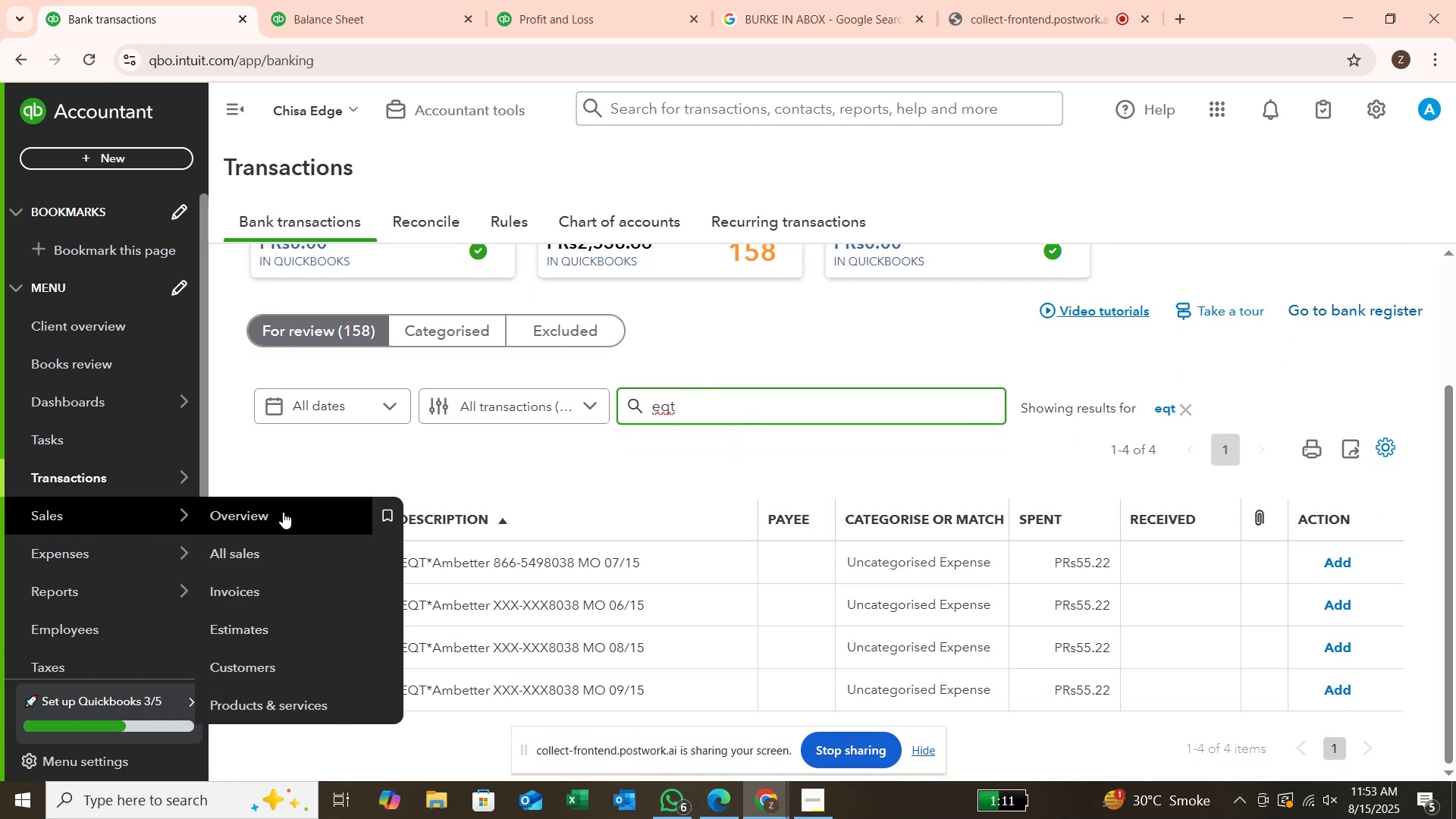 
left_click([274, 517])
 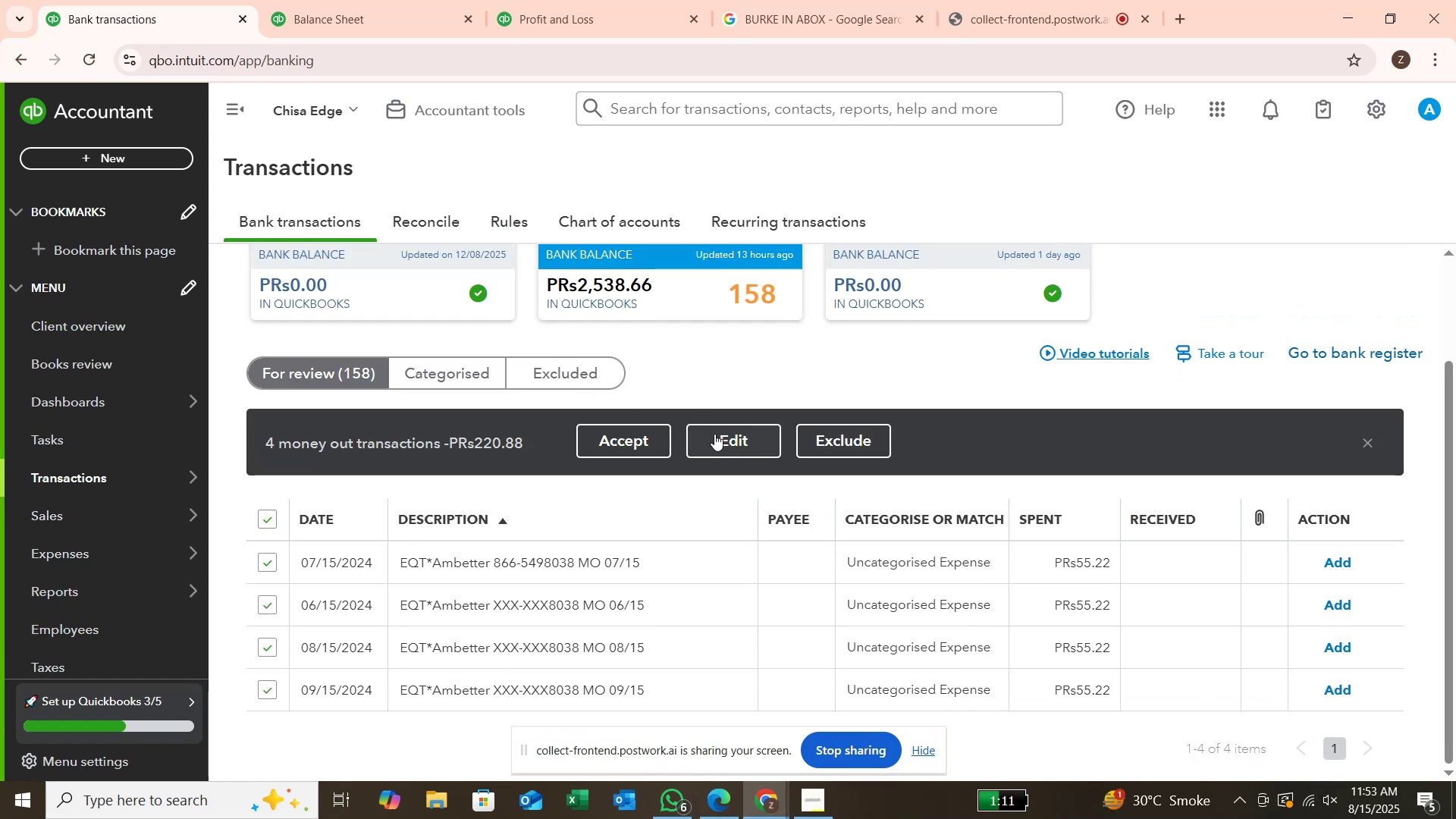 
left_click([714, 434])
 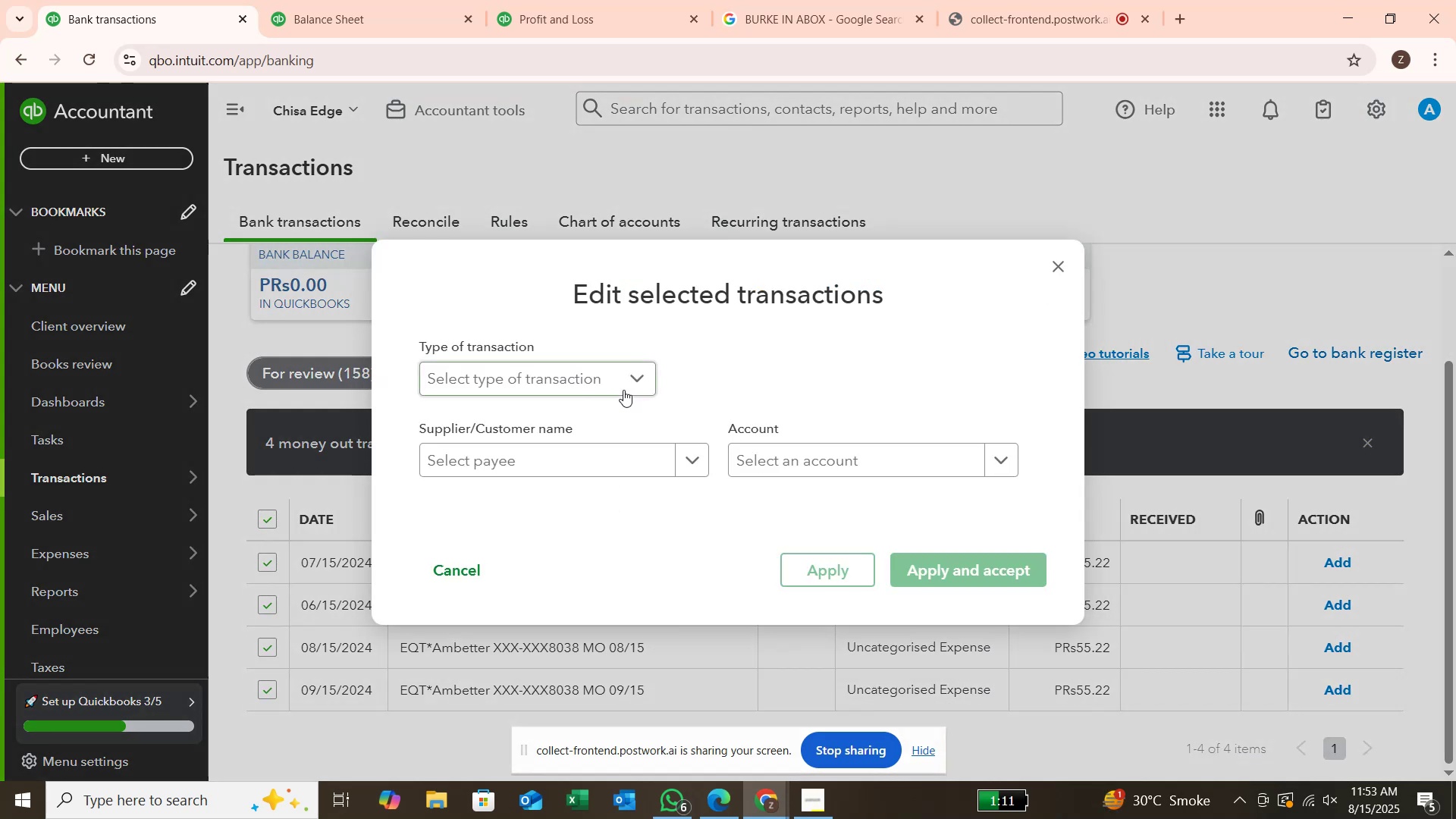 
left_click([634, 379])
 